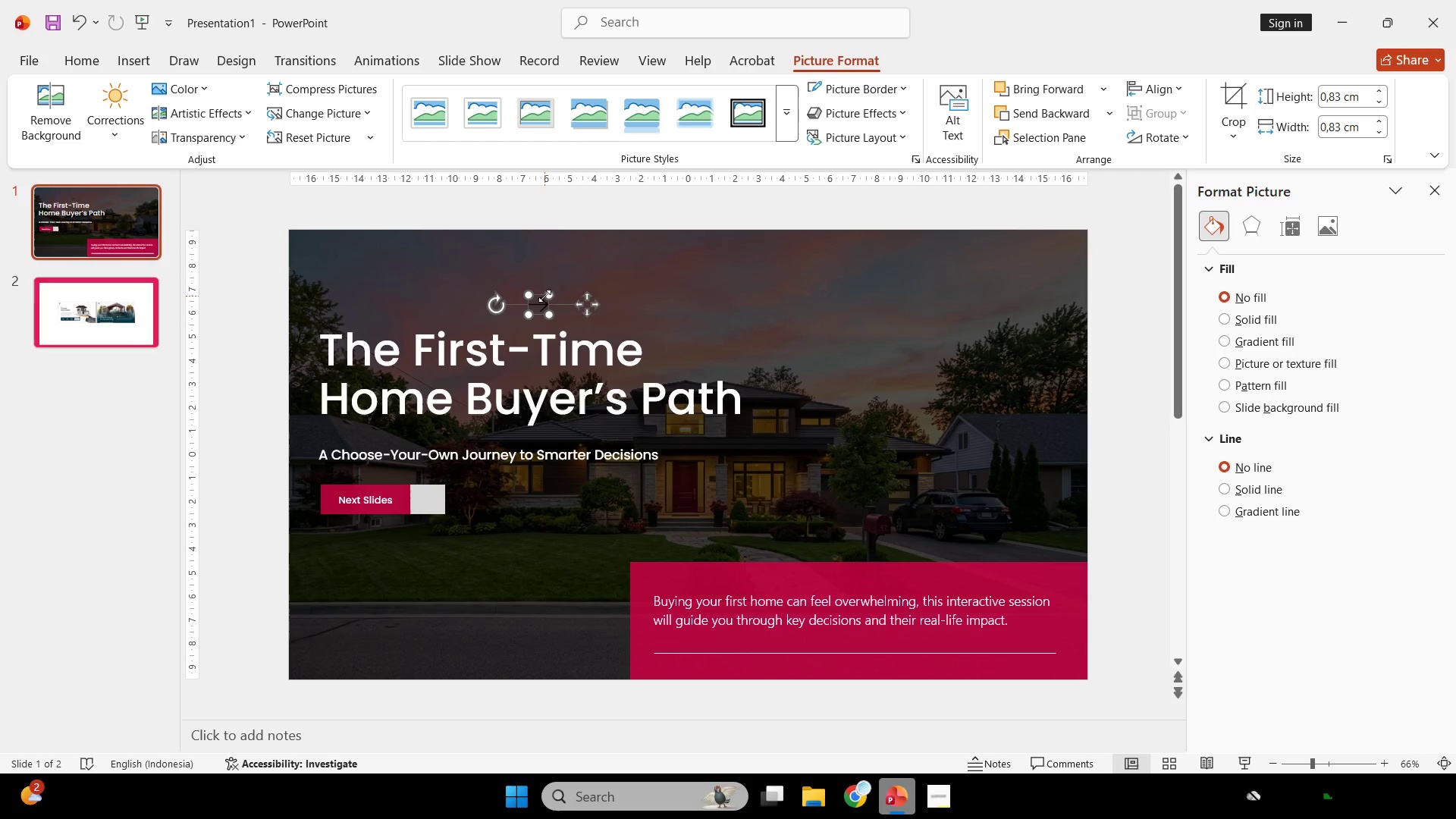 
left_click_drag(start_coordinate=[540, 301], to_coordinate=[431, 494])
 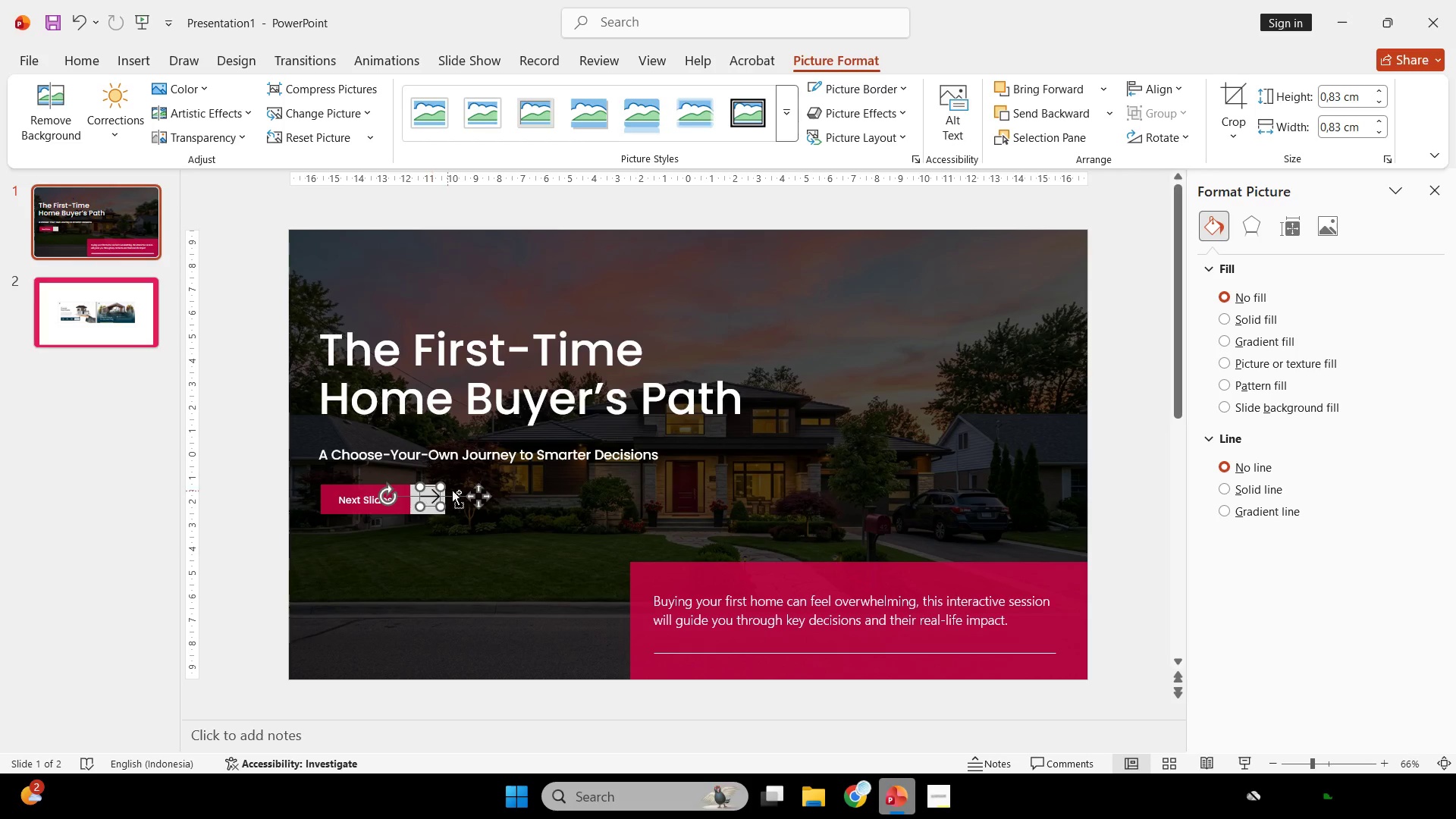 
hold_key(key=ControlLeft, duration=0.61)
 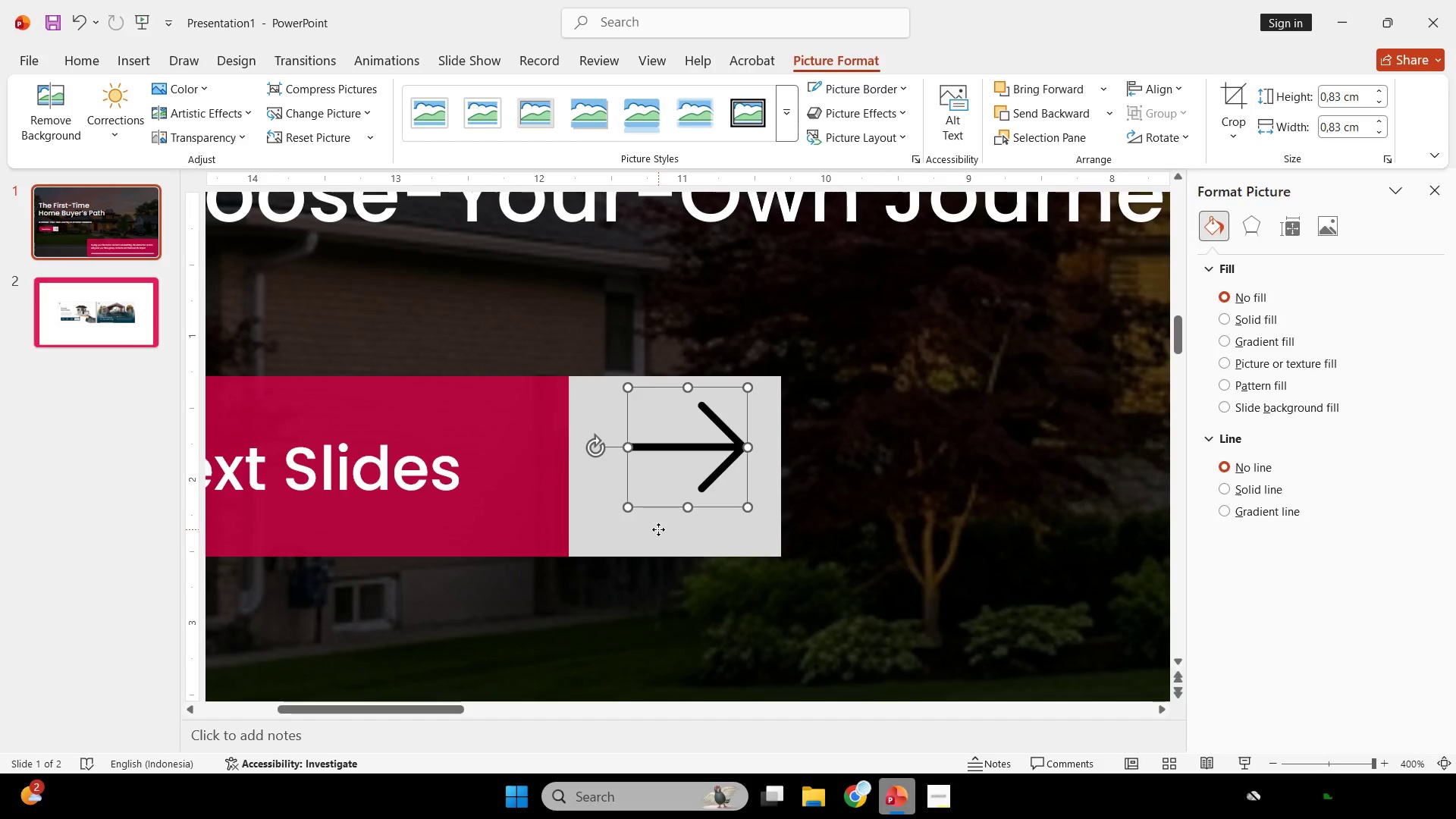 
hold_key(key=ShiftLeft, duration=0.5)
 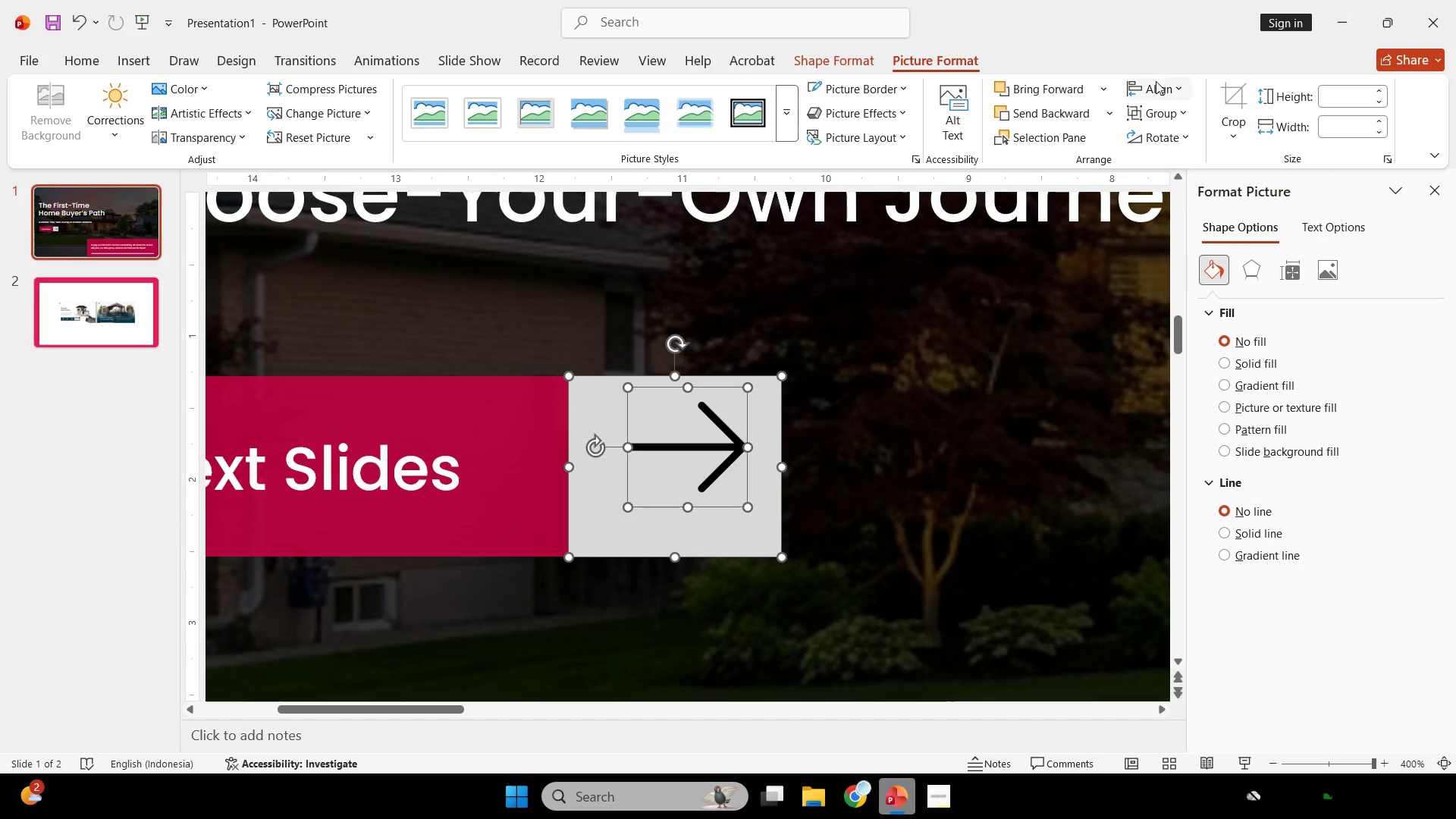 
scroll: coordinate [490, 481], scroll_direction: up, amount: 6.0
 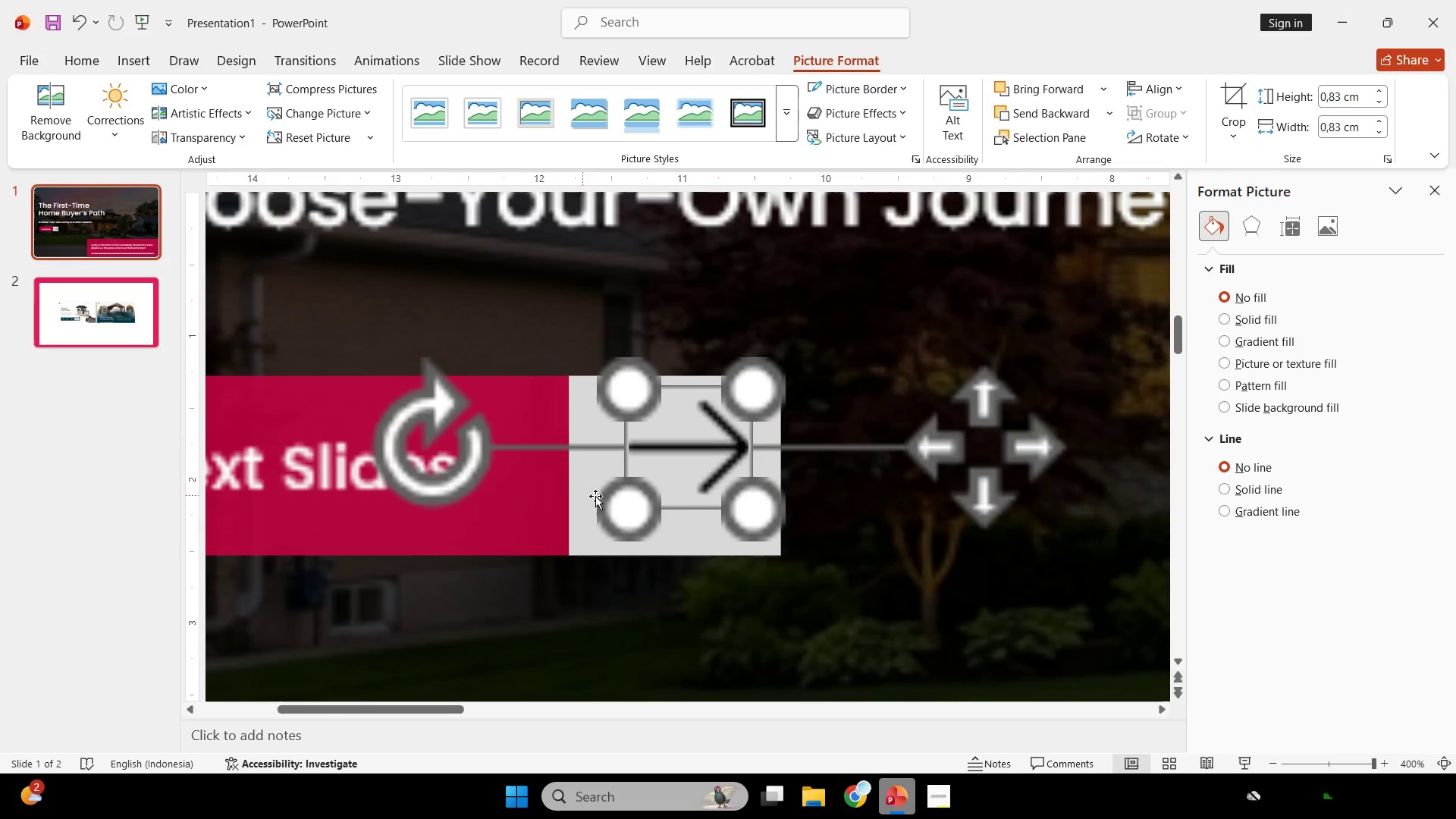 
left_click([658, 529])
 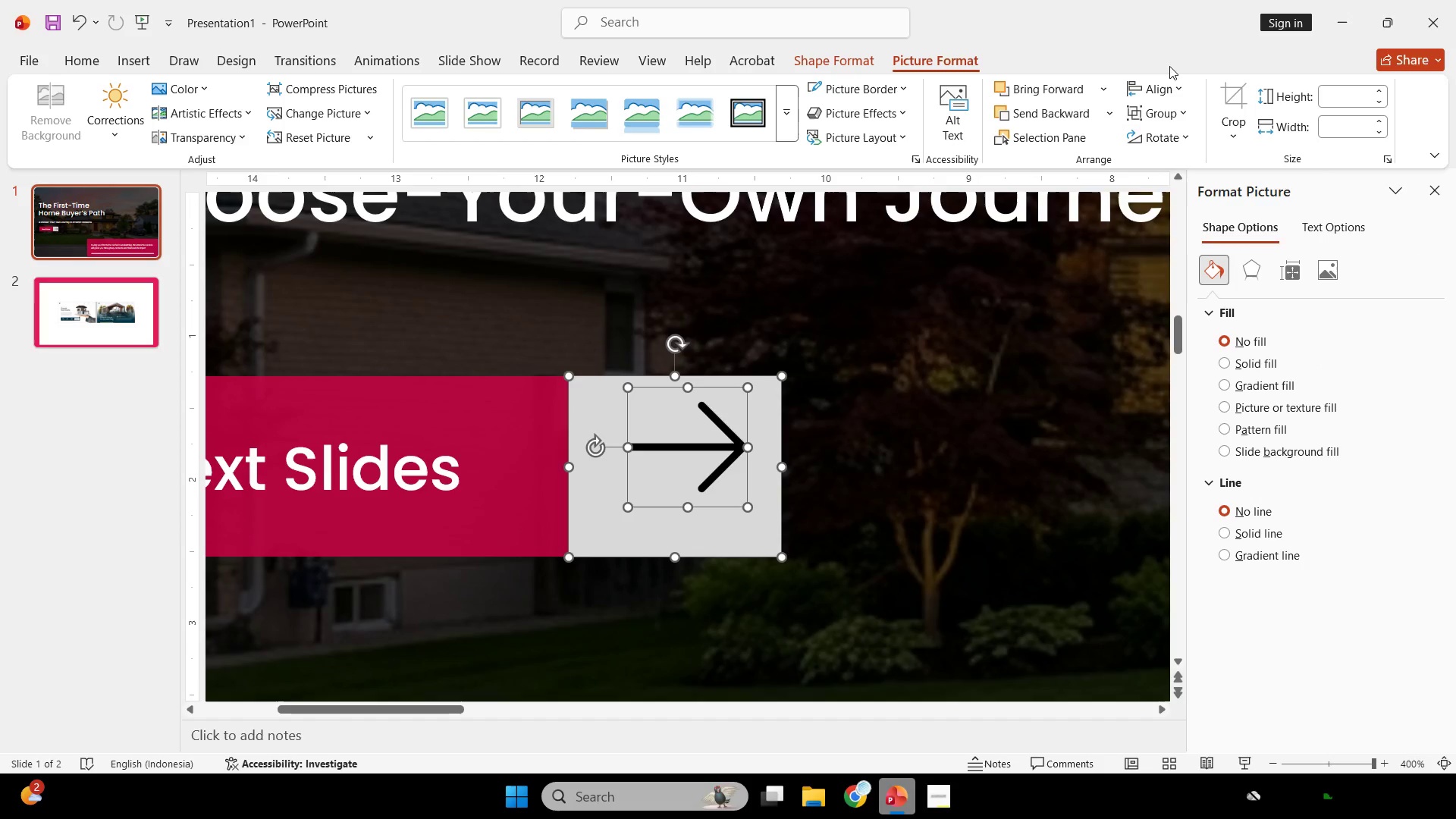 
left_click([1155, 88])
 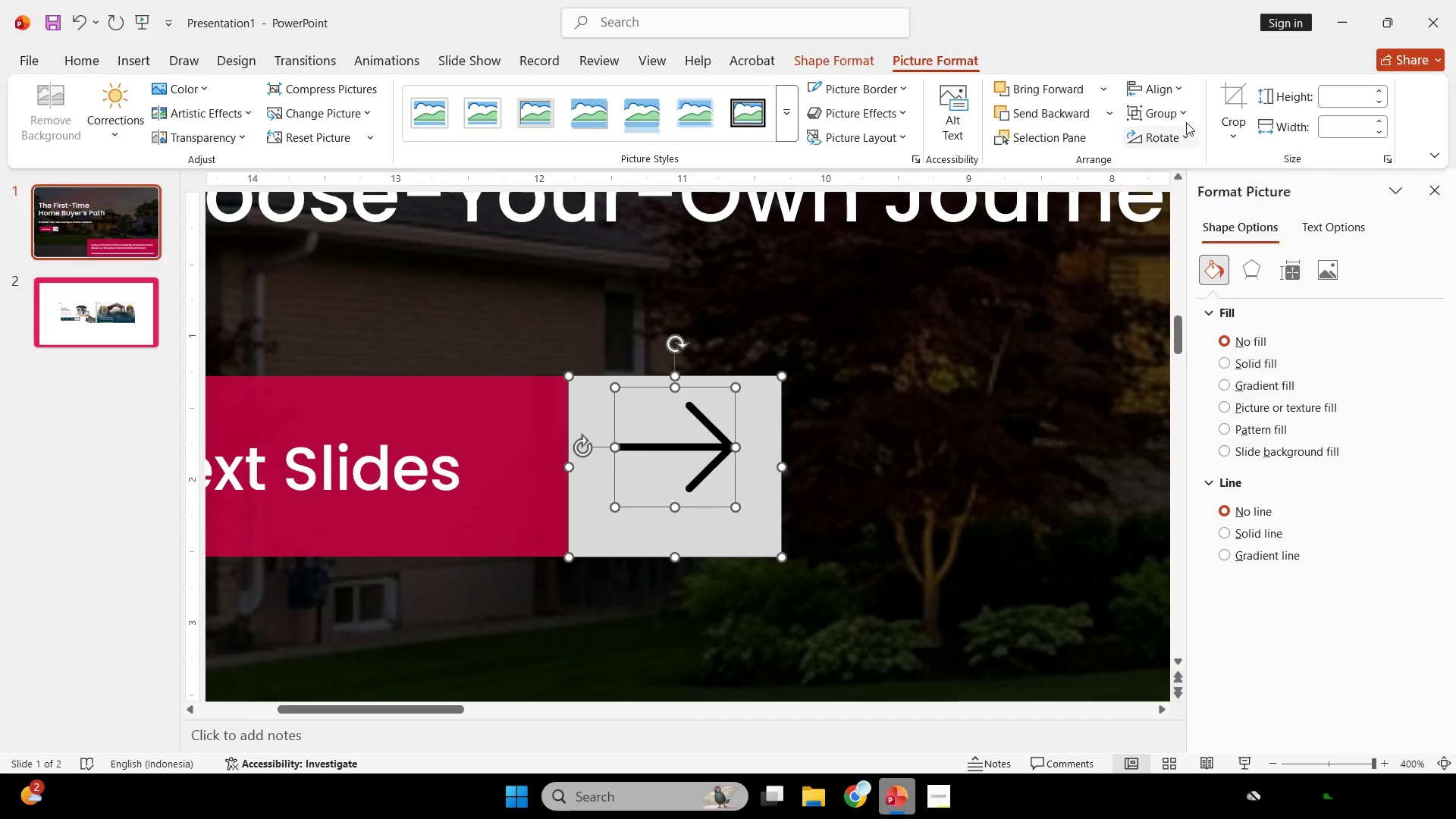 
double_click([1178, 96])
 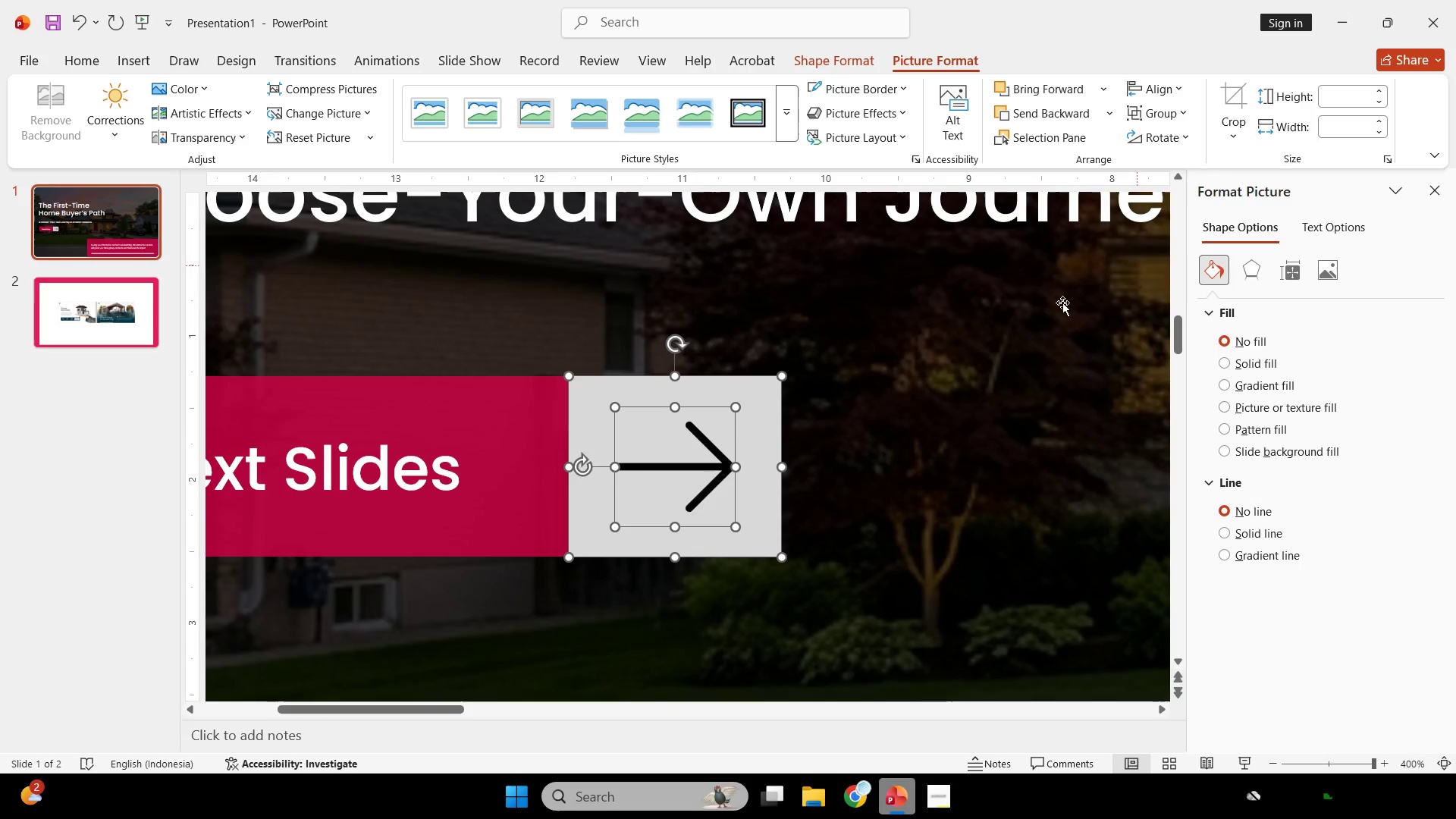 
double_click([736, 423])
 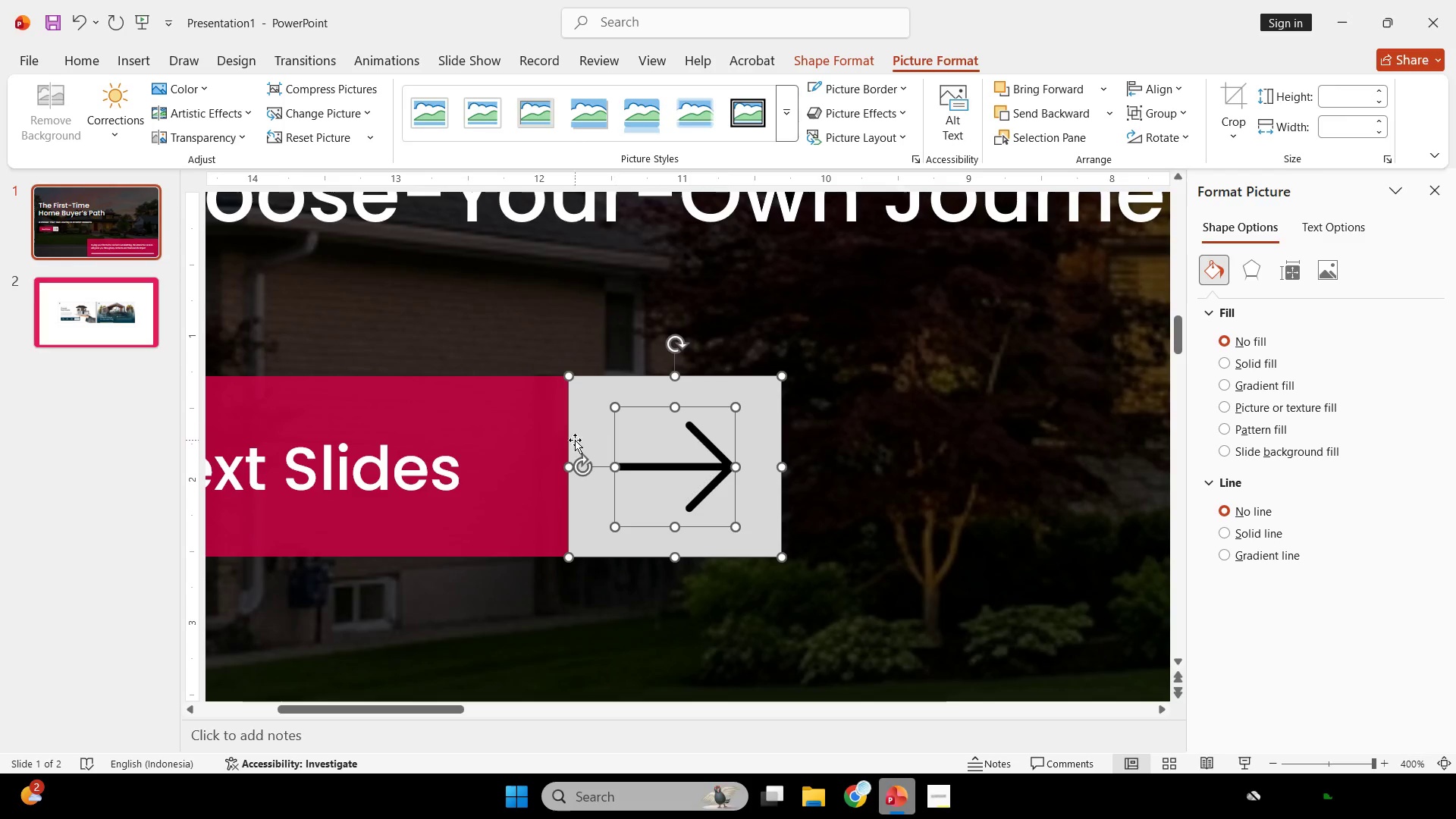 
triple_click([541, 440])
 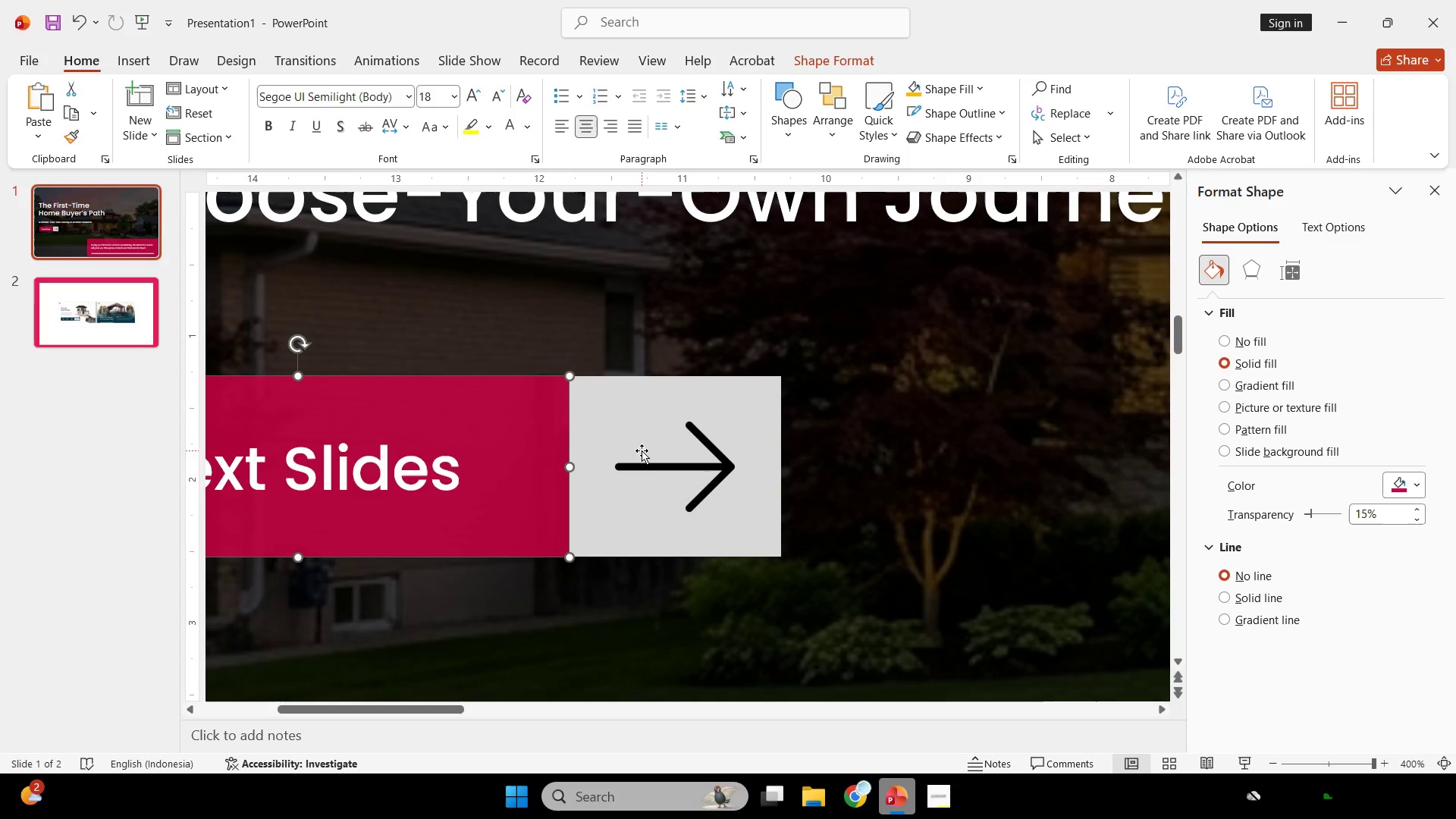 
left_click_drag(start_coordinate=[654, 466], to_coordinate=[654, 462])
 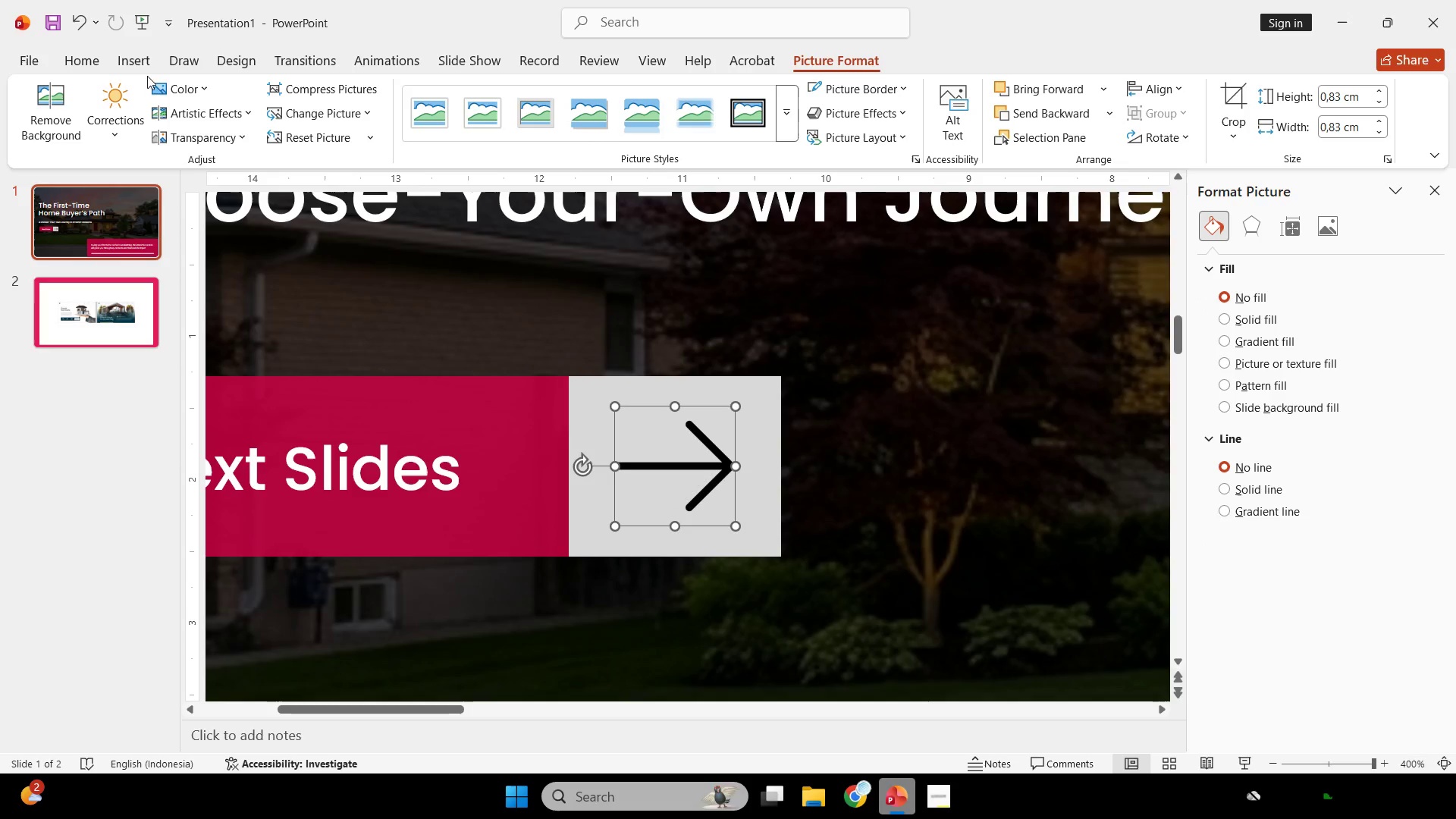 
left_click([168, 83])
 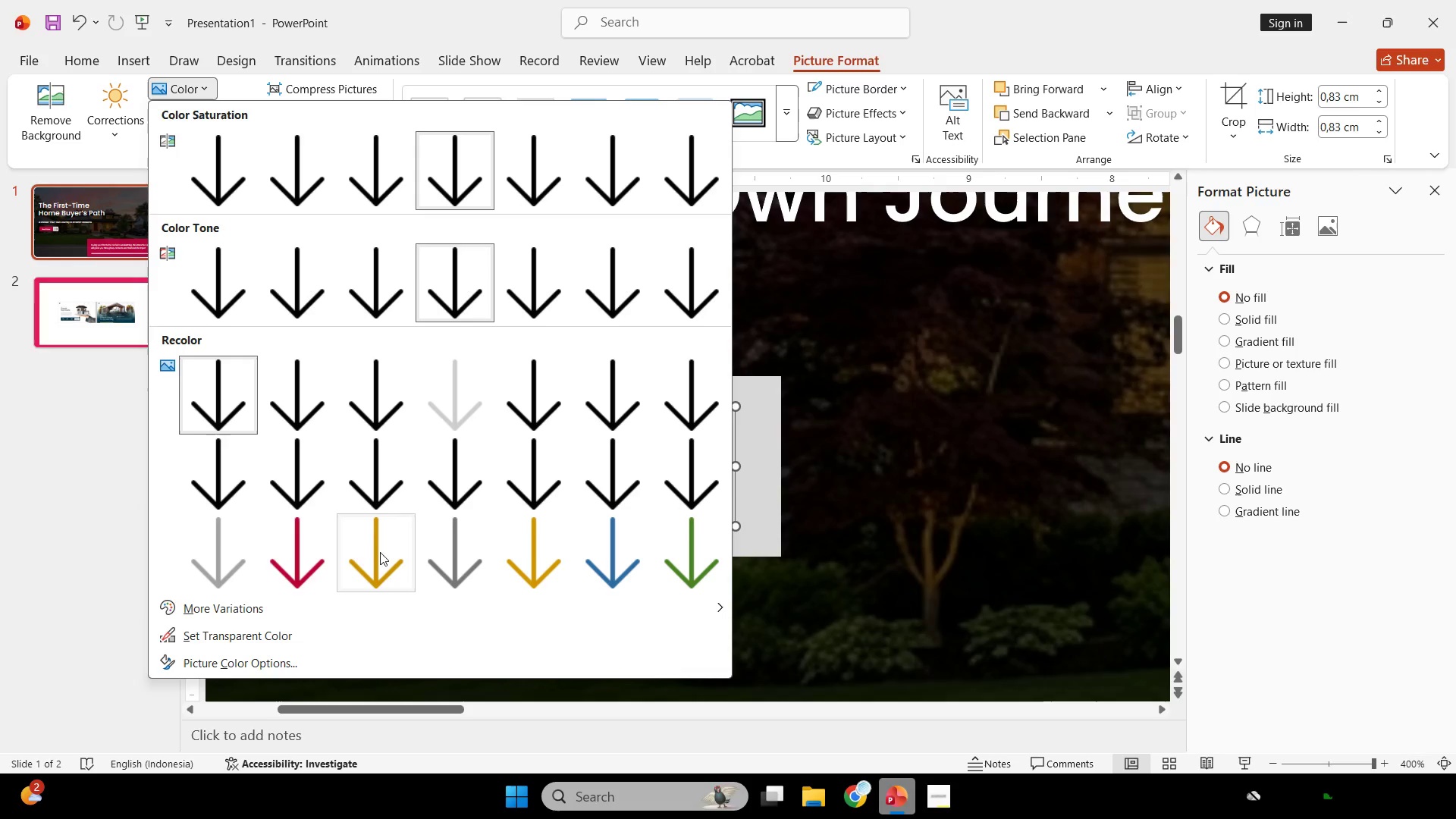 
left_click([318, 554])
 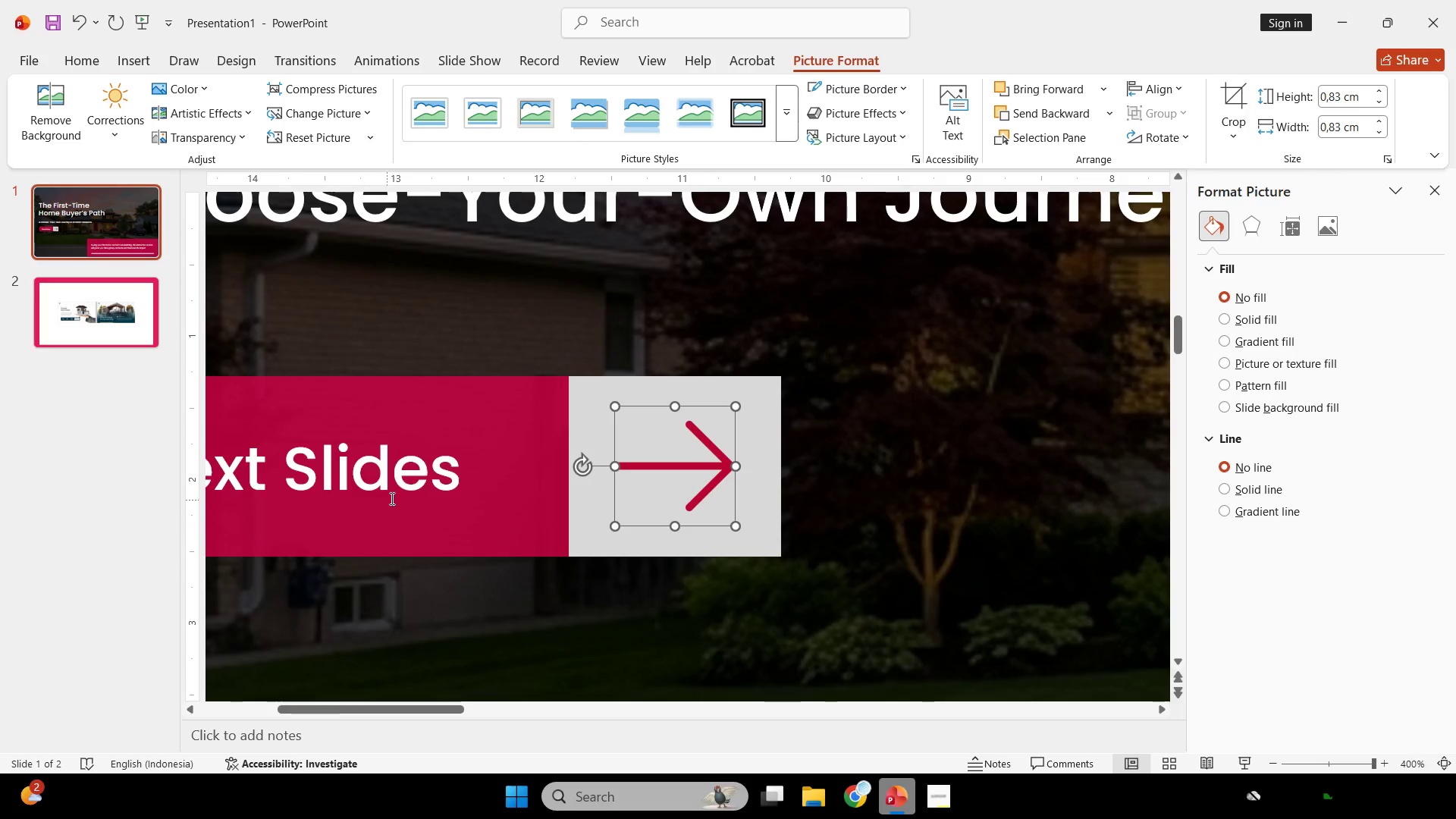 
hold_key(key=ControlLeft, duration=0.75)
scroll: coordinate [423, 493], scroll_direction: down, amount: 6.0
 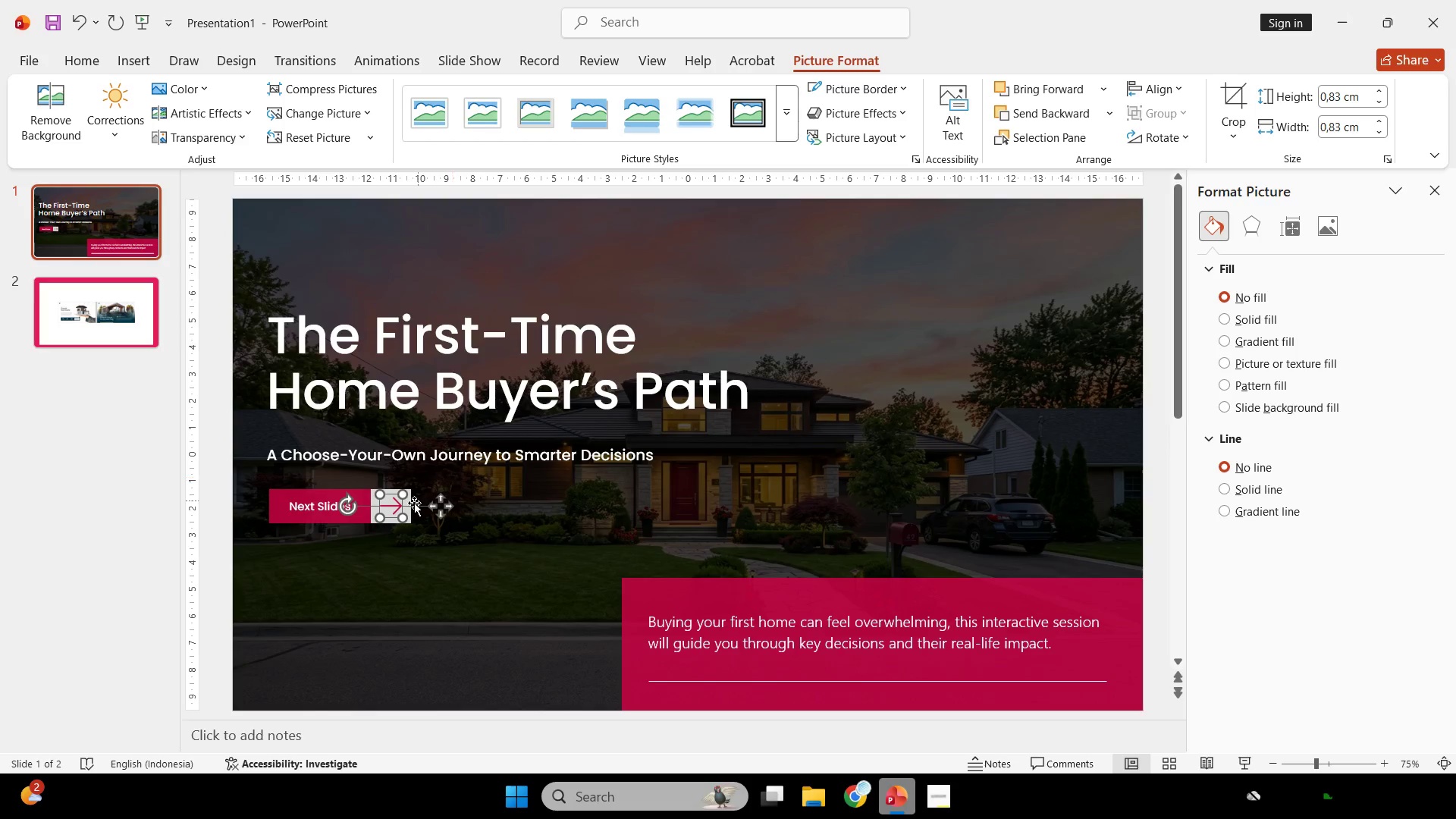 
hold_key(key=ControlLeft, duration=0.55)
 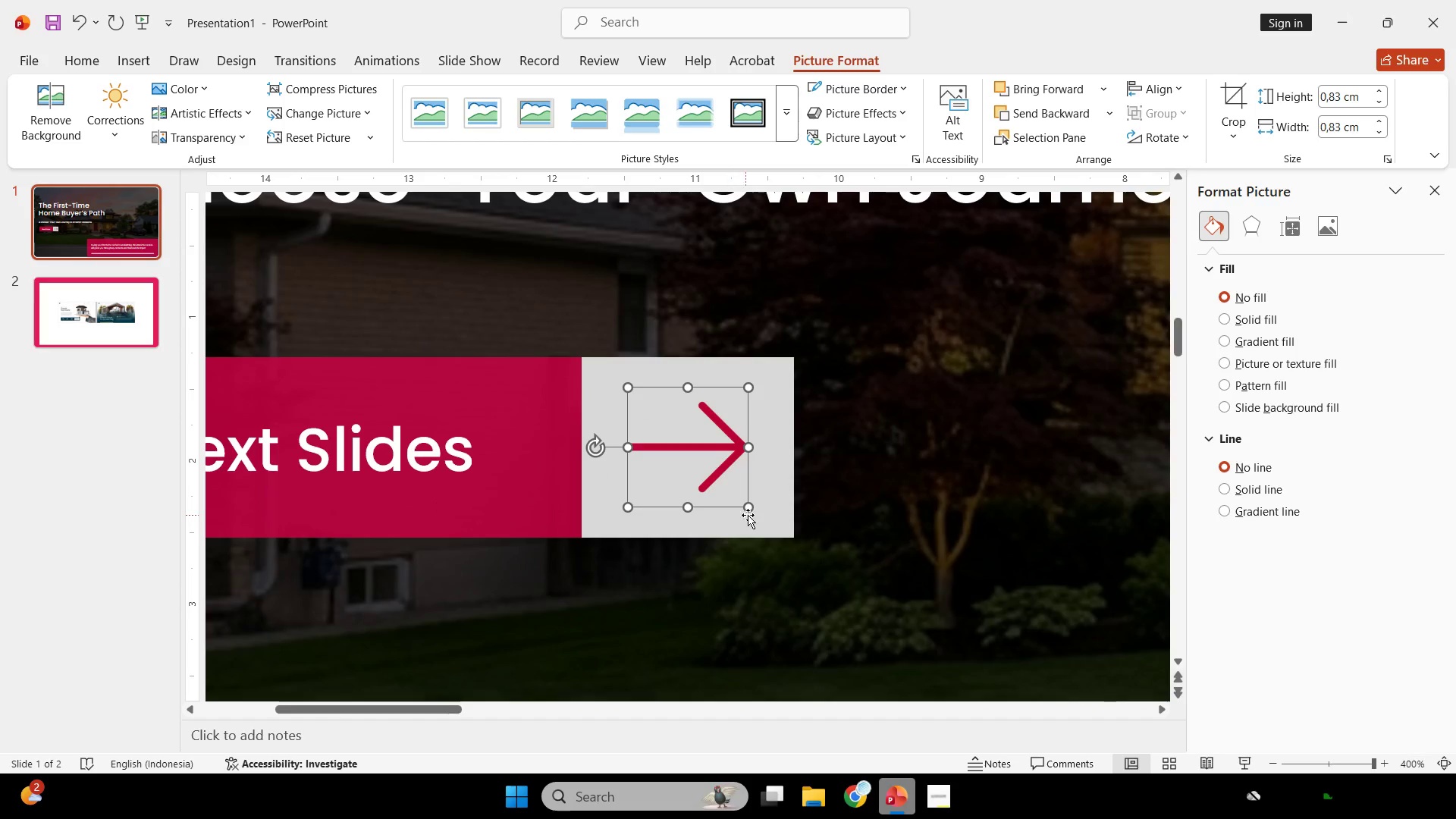 
hold_key(key=ShiftLeft, duration=1.94)
 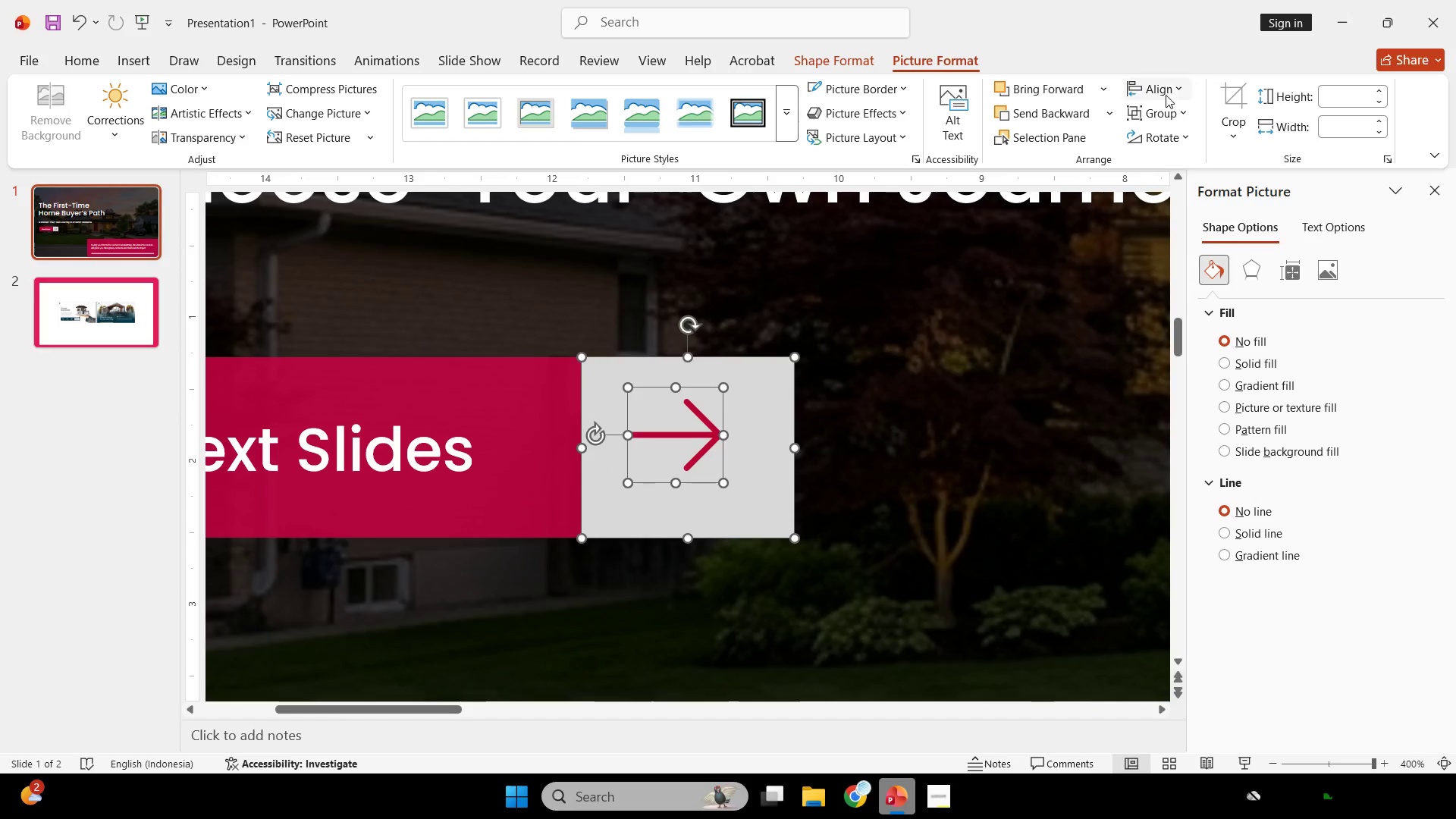 
scroll: coordinate [465, 485], scroll_direction: up, amount: 7.0
 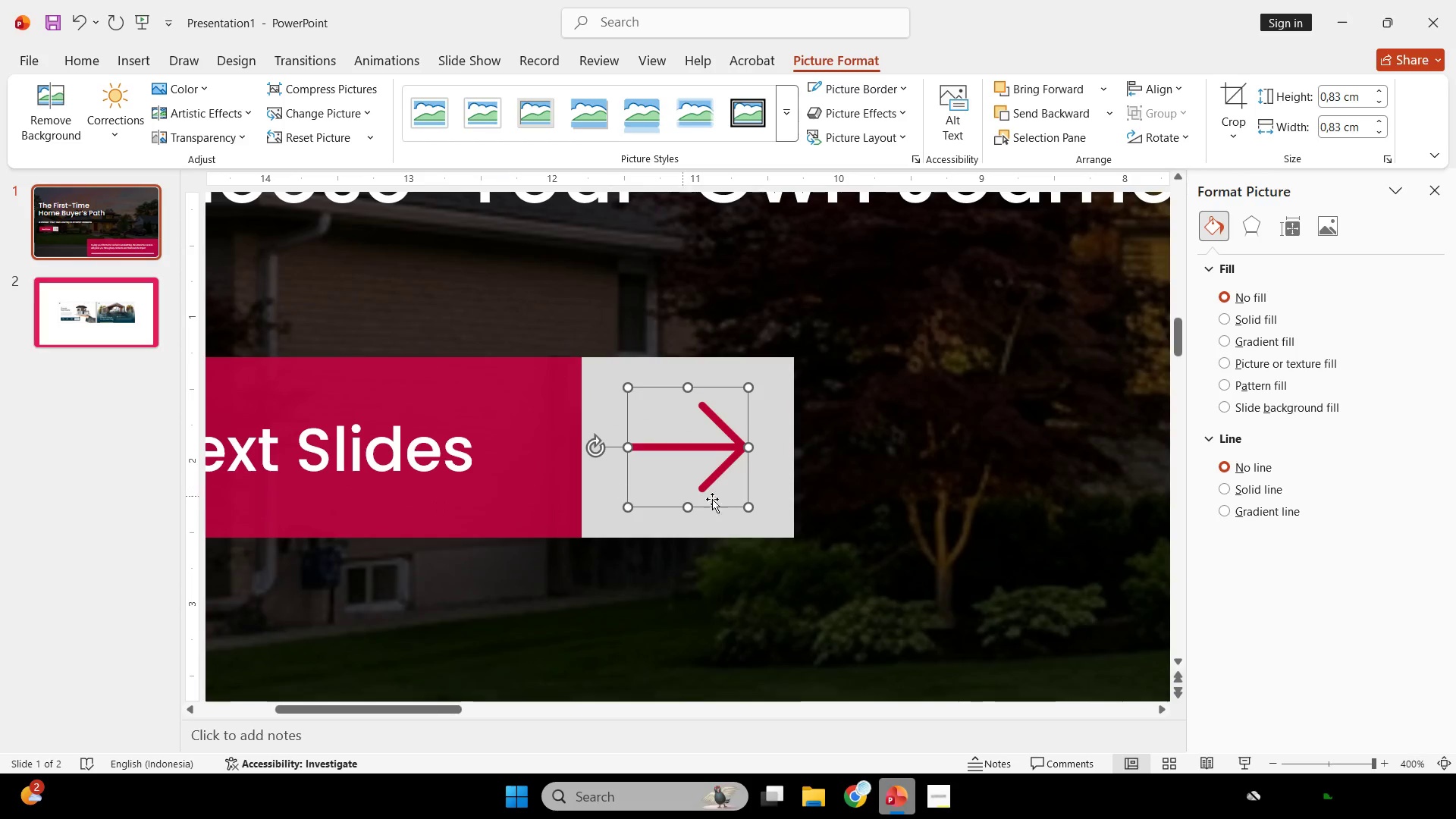 
left_click_drag(start_coordinate=[751, 507], to_coordinate=[723, 475])
 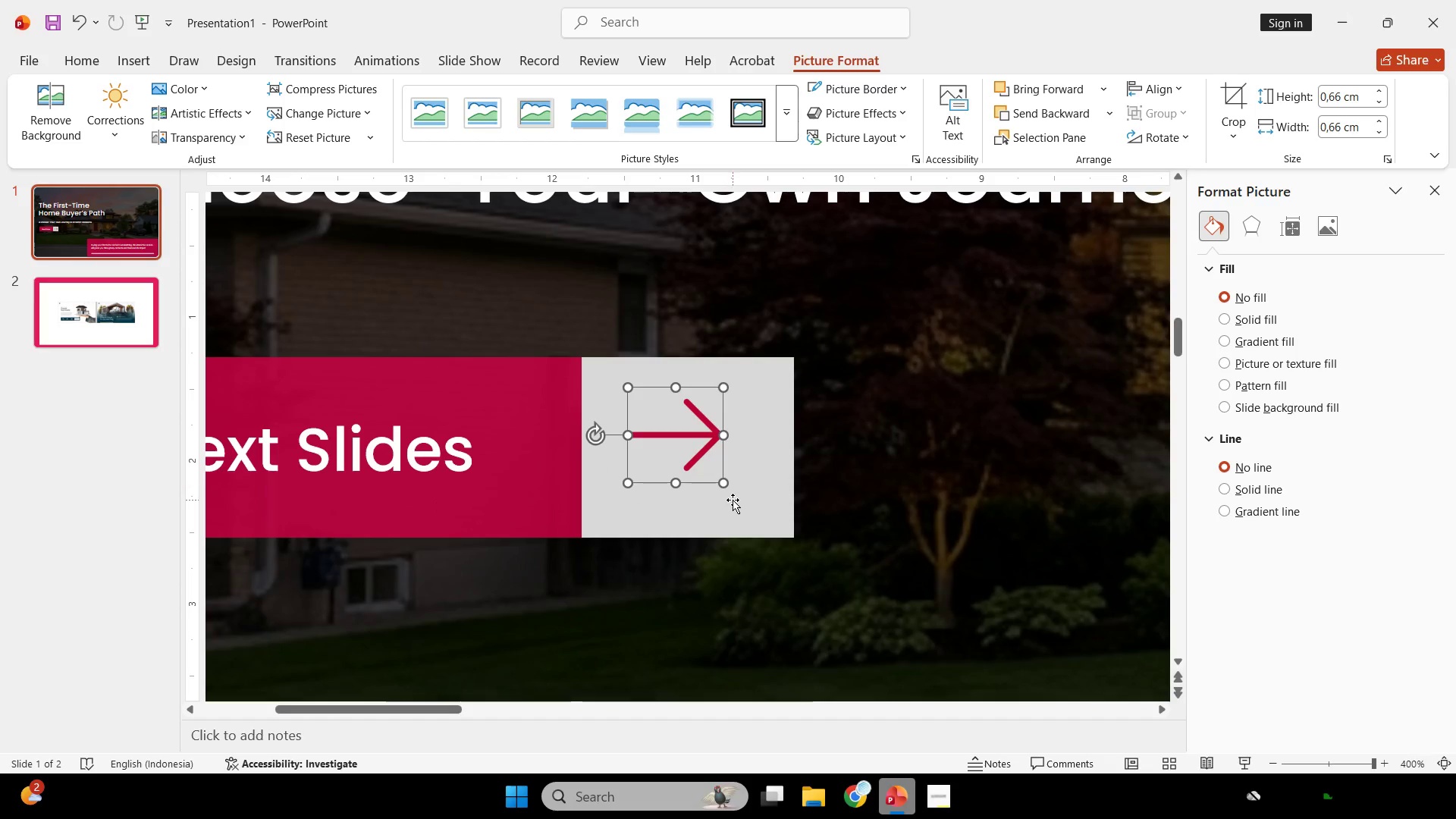 
left_click([733, 500])
 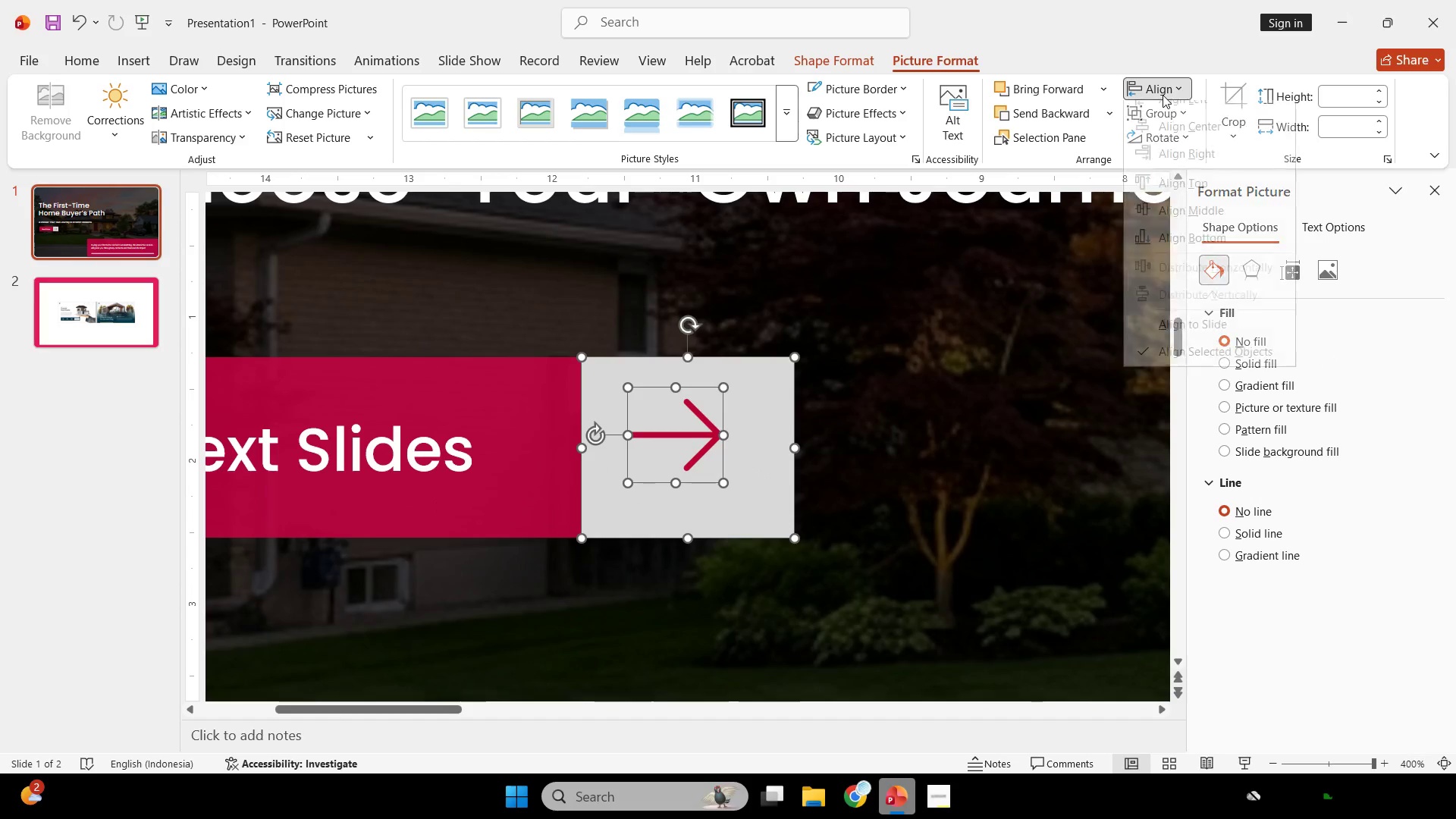 
double_click([1165, 129])
 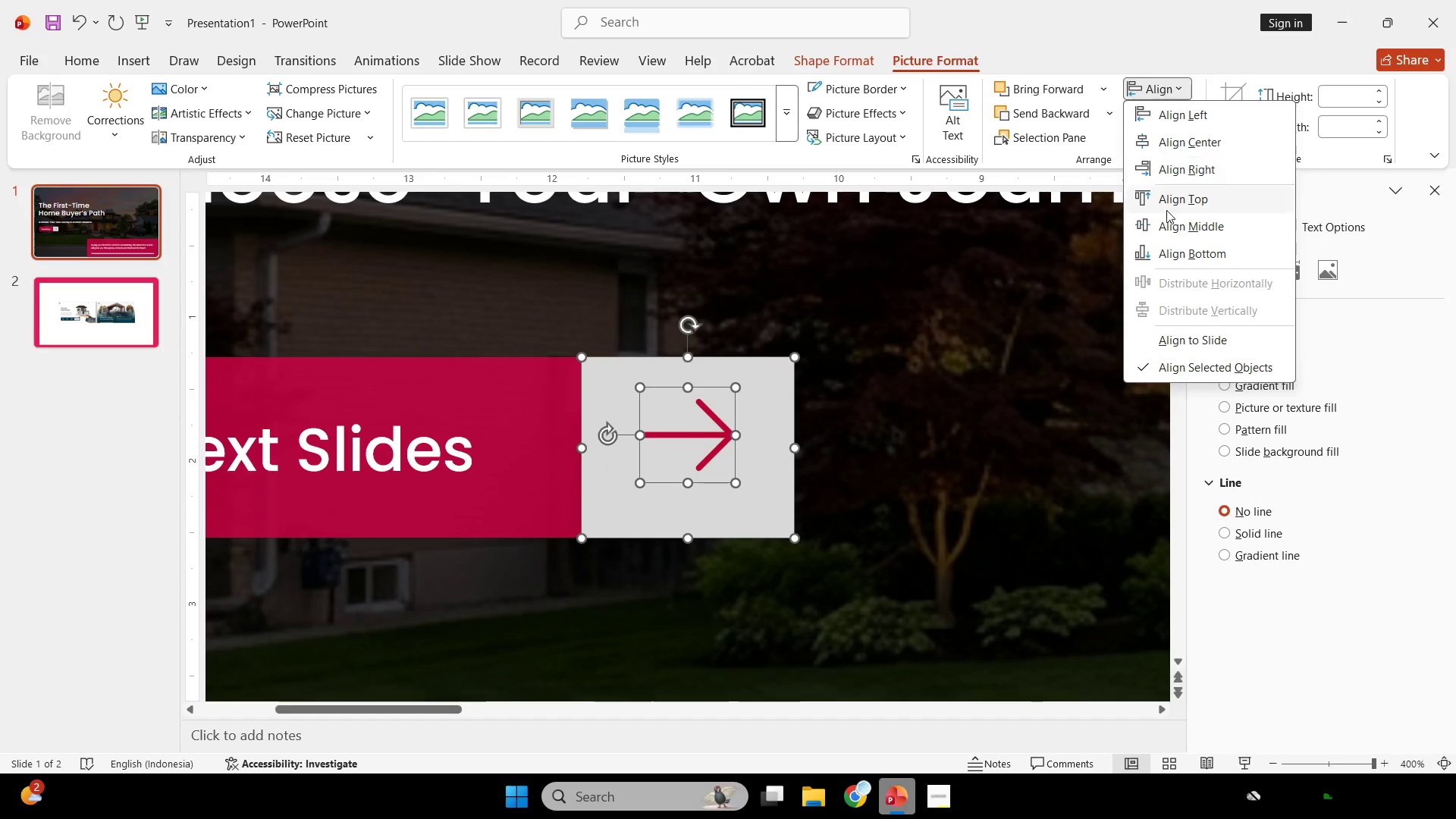 
left_click([1169, 235])
 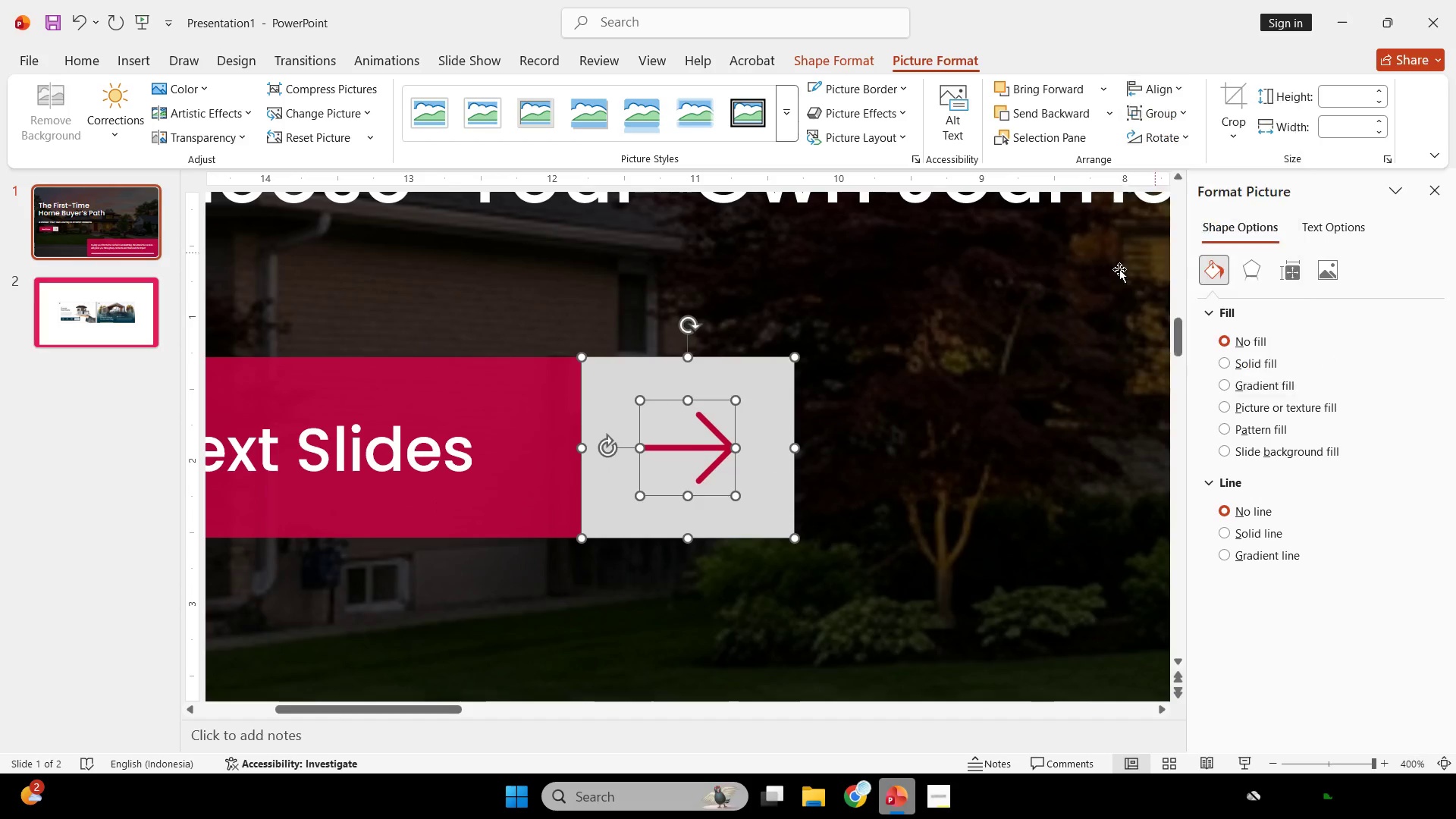 
hold_key(key=ControlLeft, duration=0.58)
scroll: coordinate [775, 345], scroll_direction: down, amount: 6.0
 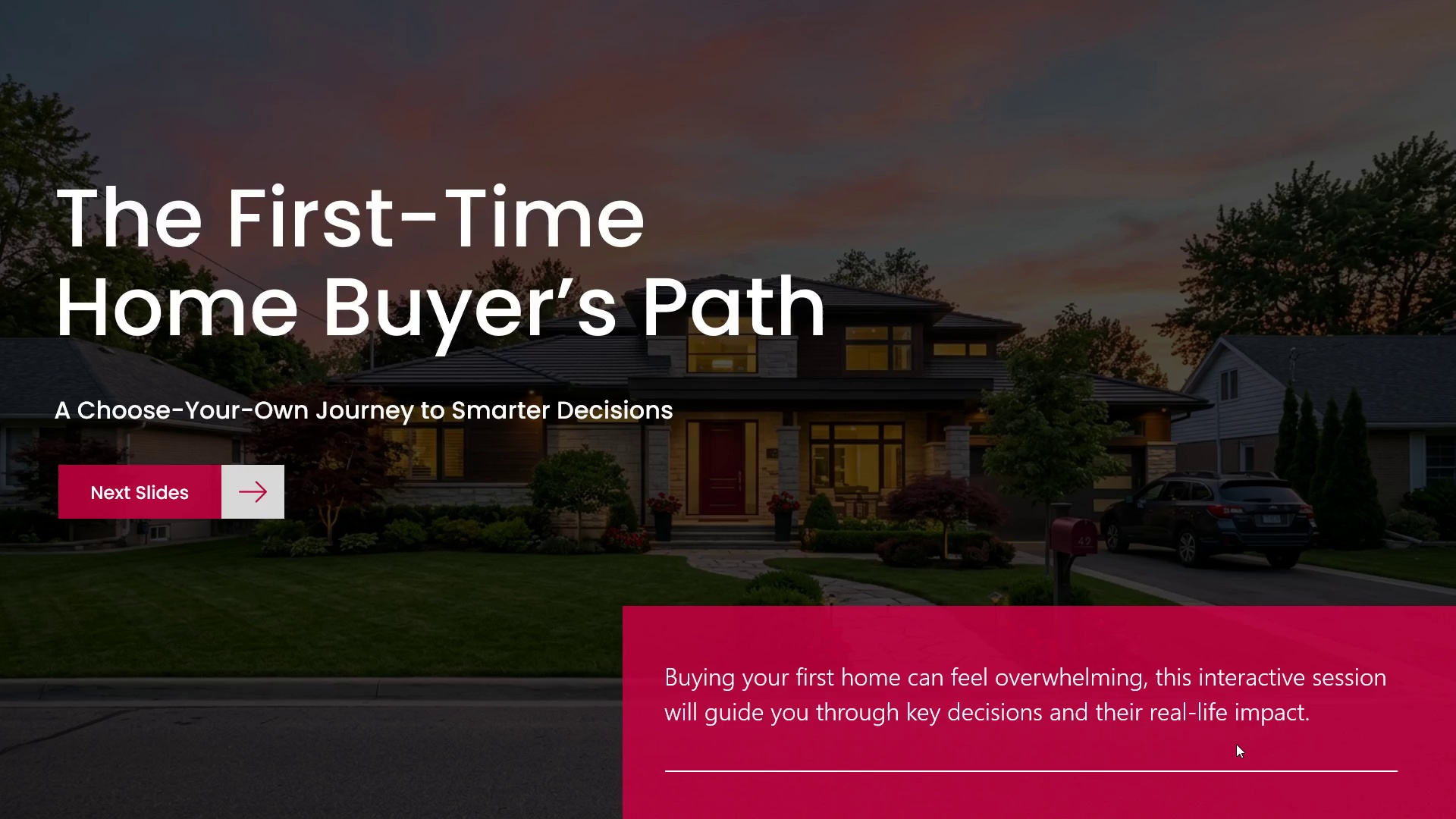 
wait(5.91)
 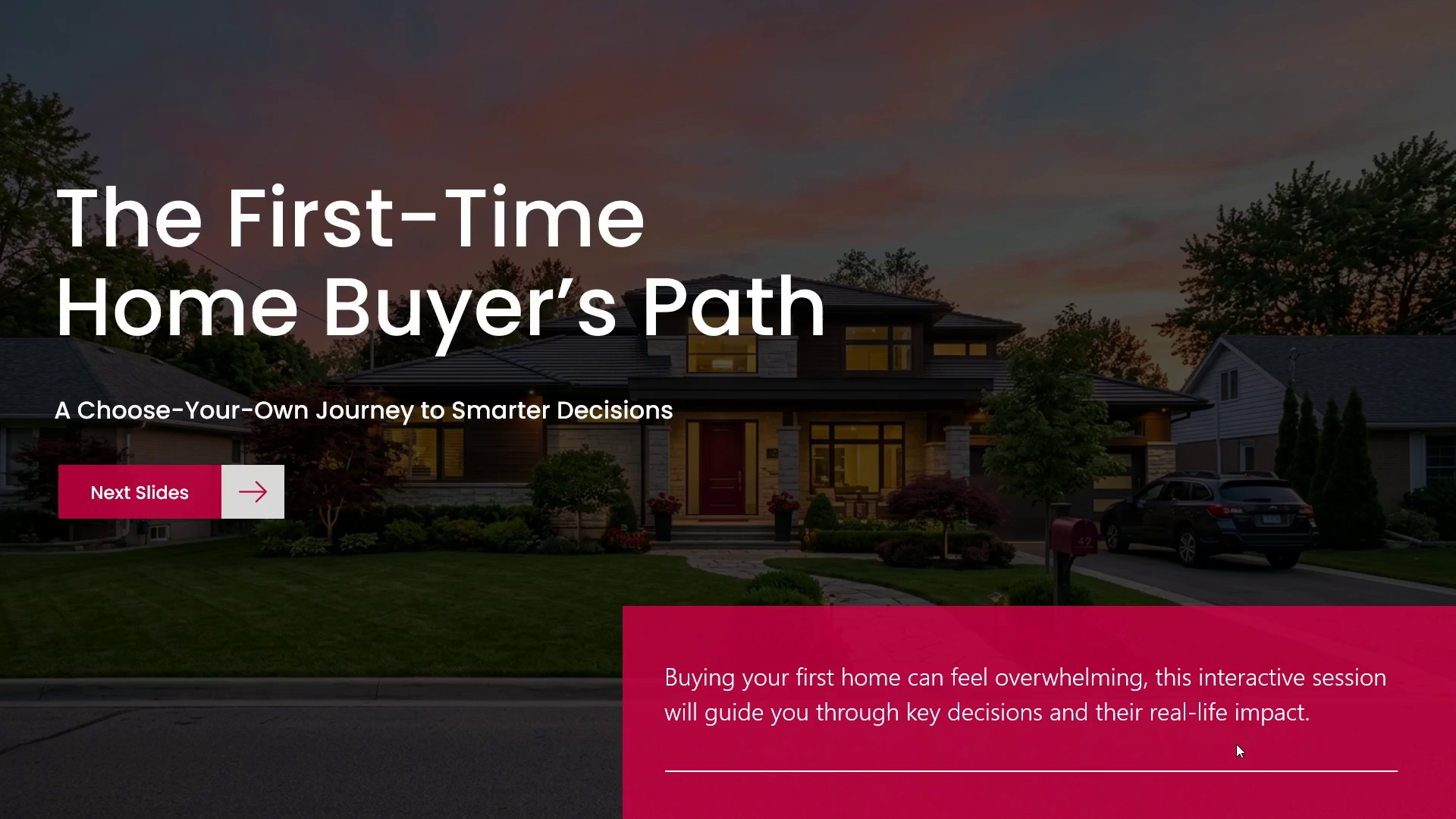 
key(Escape)
 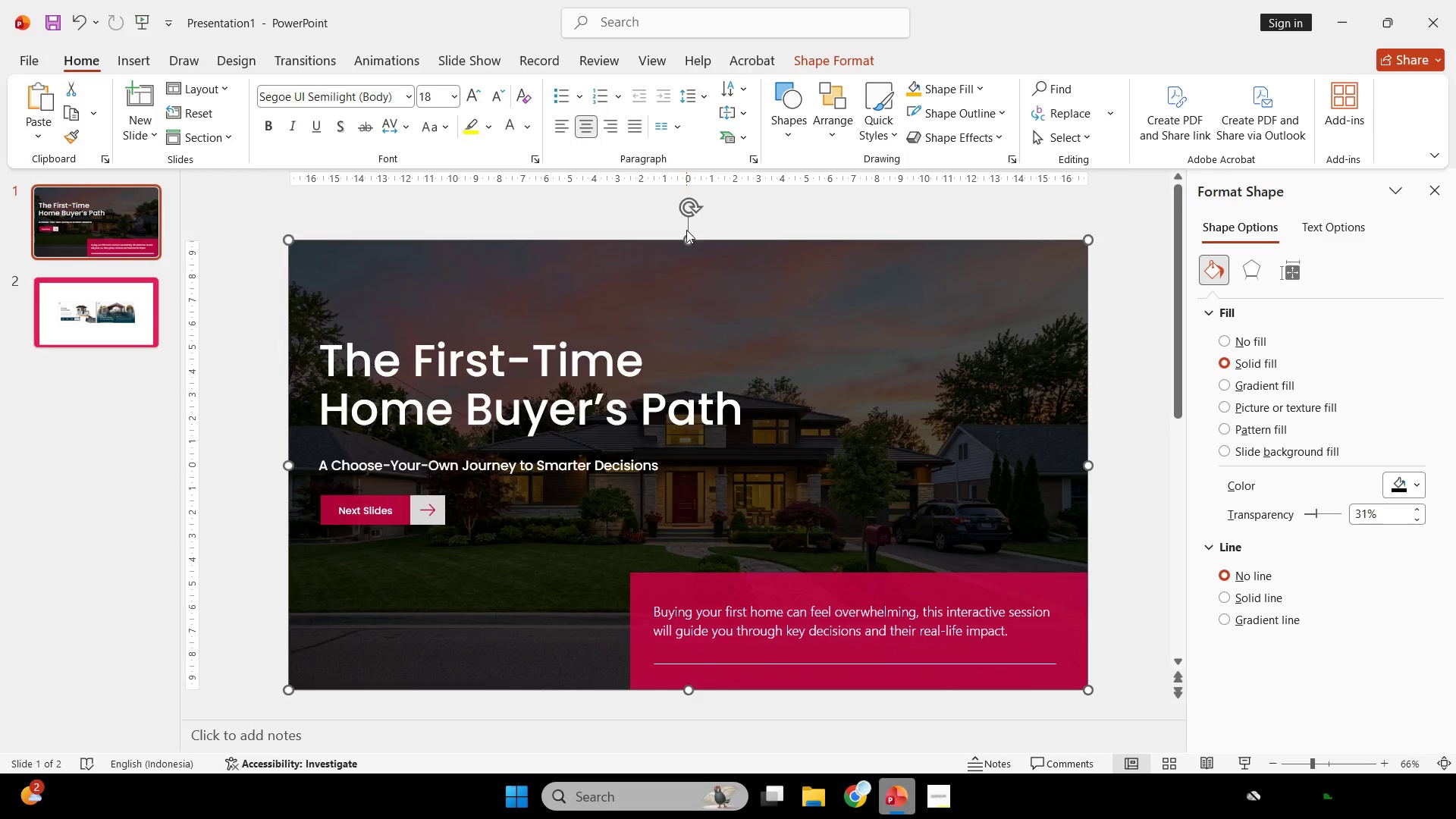 
left_click_drag(start_coordinate=[685, 232], to_coordinate=[690, 275])
 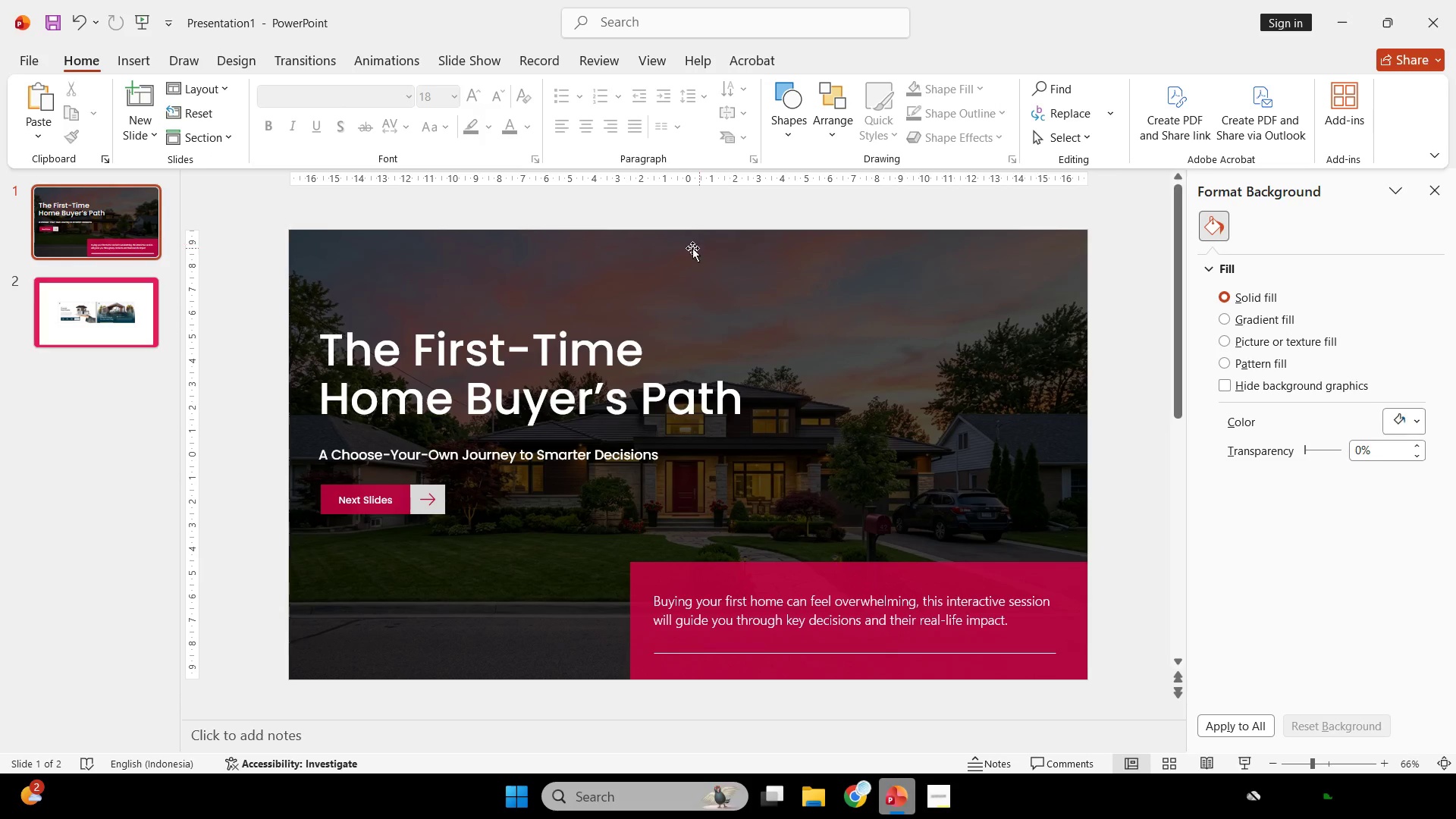 
left_click([690, 249])
 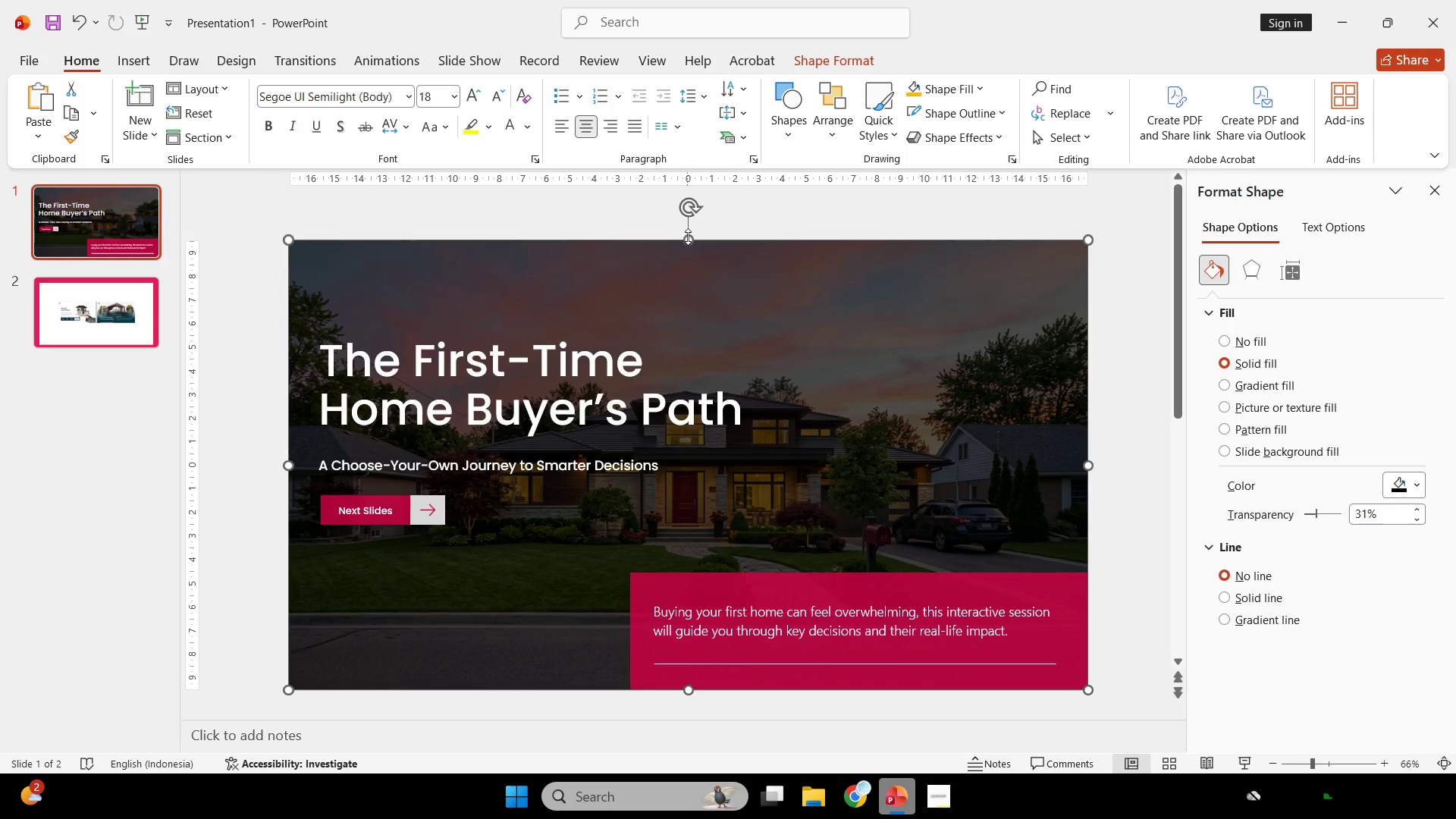 
left_click_drag(start_coordinate=[689, 237], to_coordinate=[691, 264])
 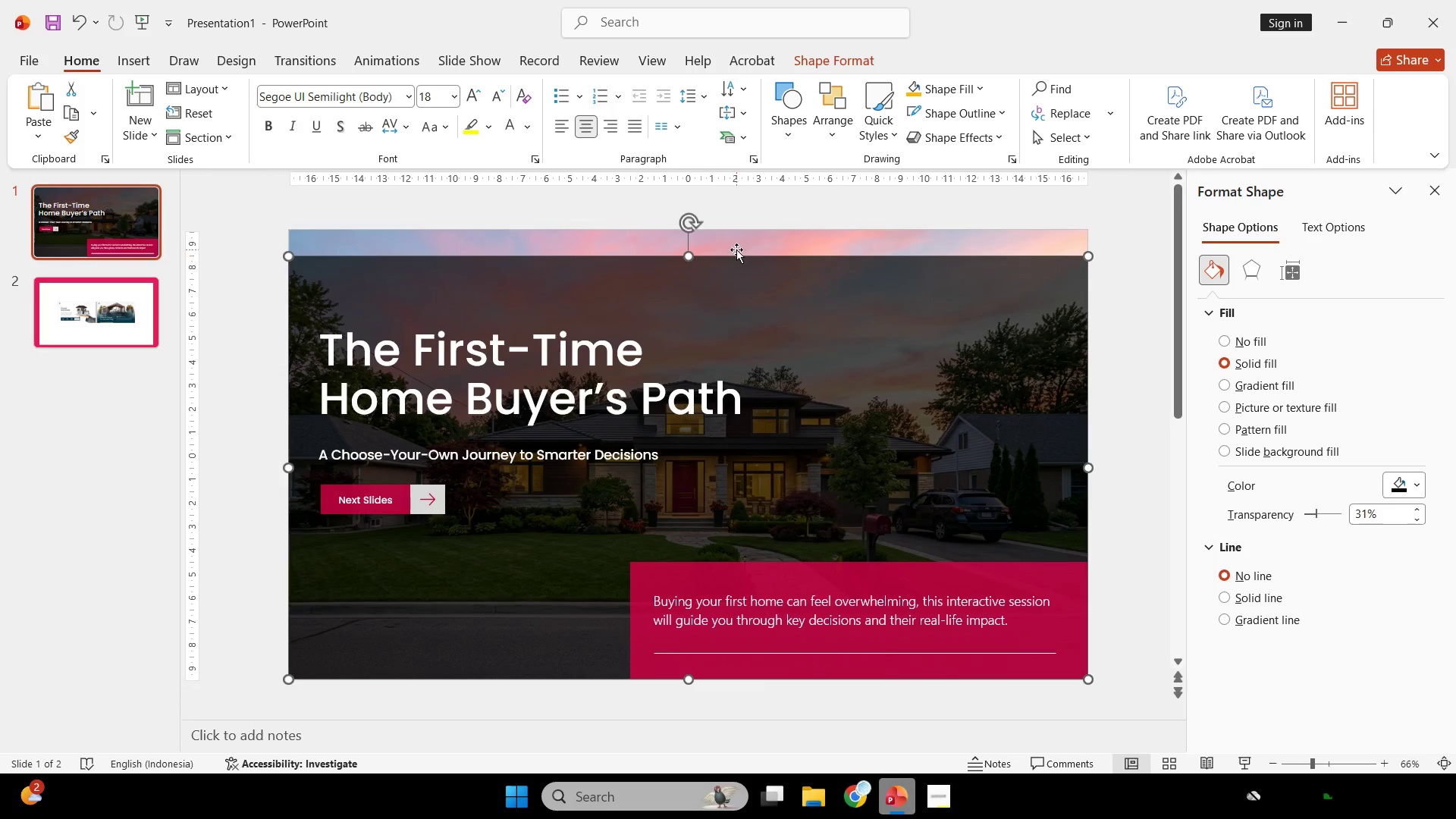 
double_click([736, 249])
 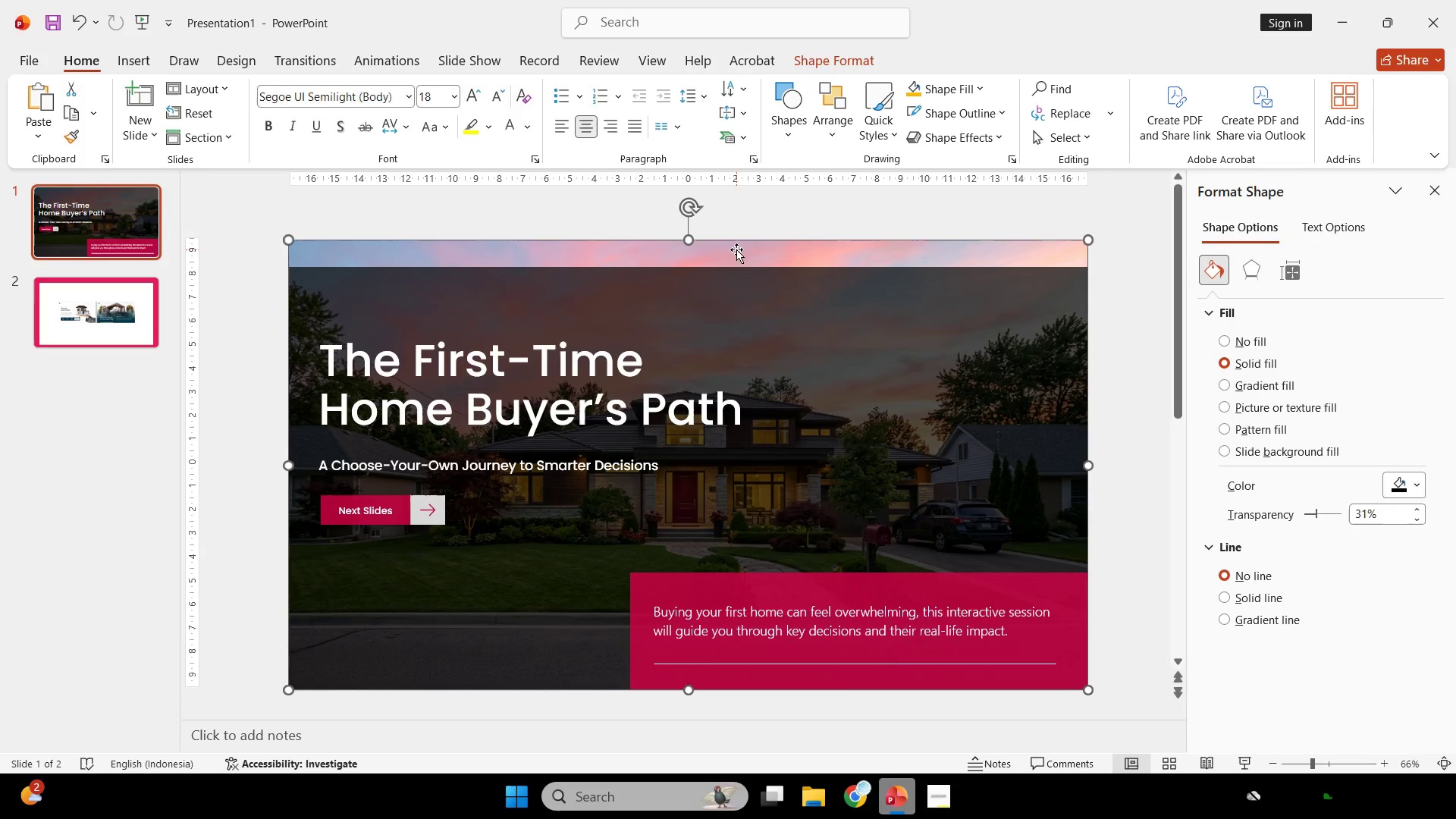 
triple_click([736, 249])
 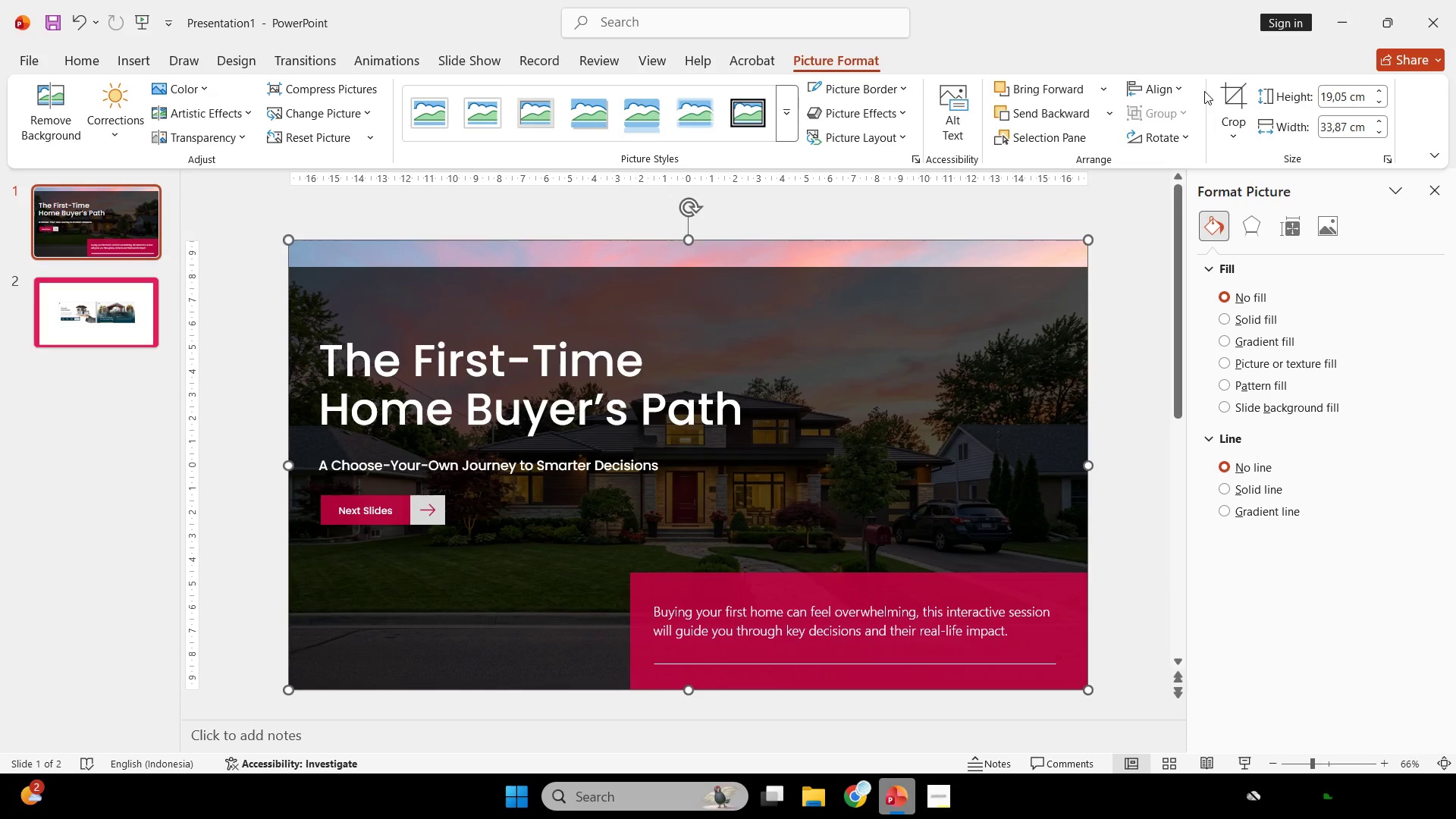 
left_click([1248, 89])
 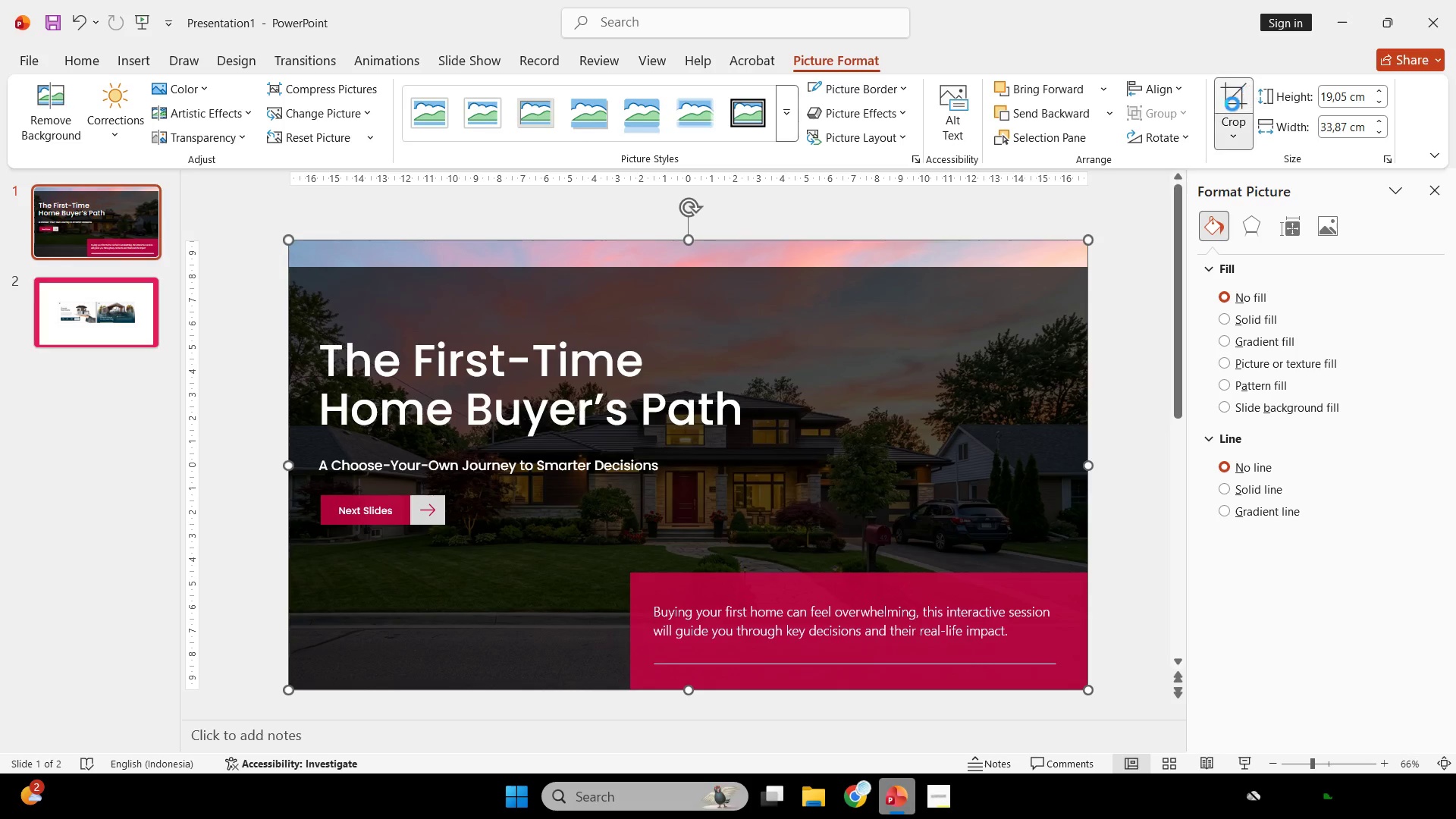 
hold_key(key=ControlLeft, duration=0.59)
scroll: coordinate [665, 372], scroll_direction: down, amount: 2.0
 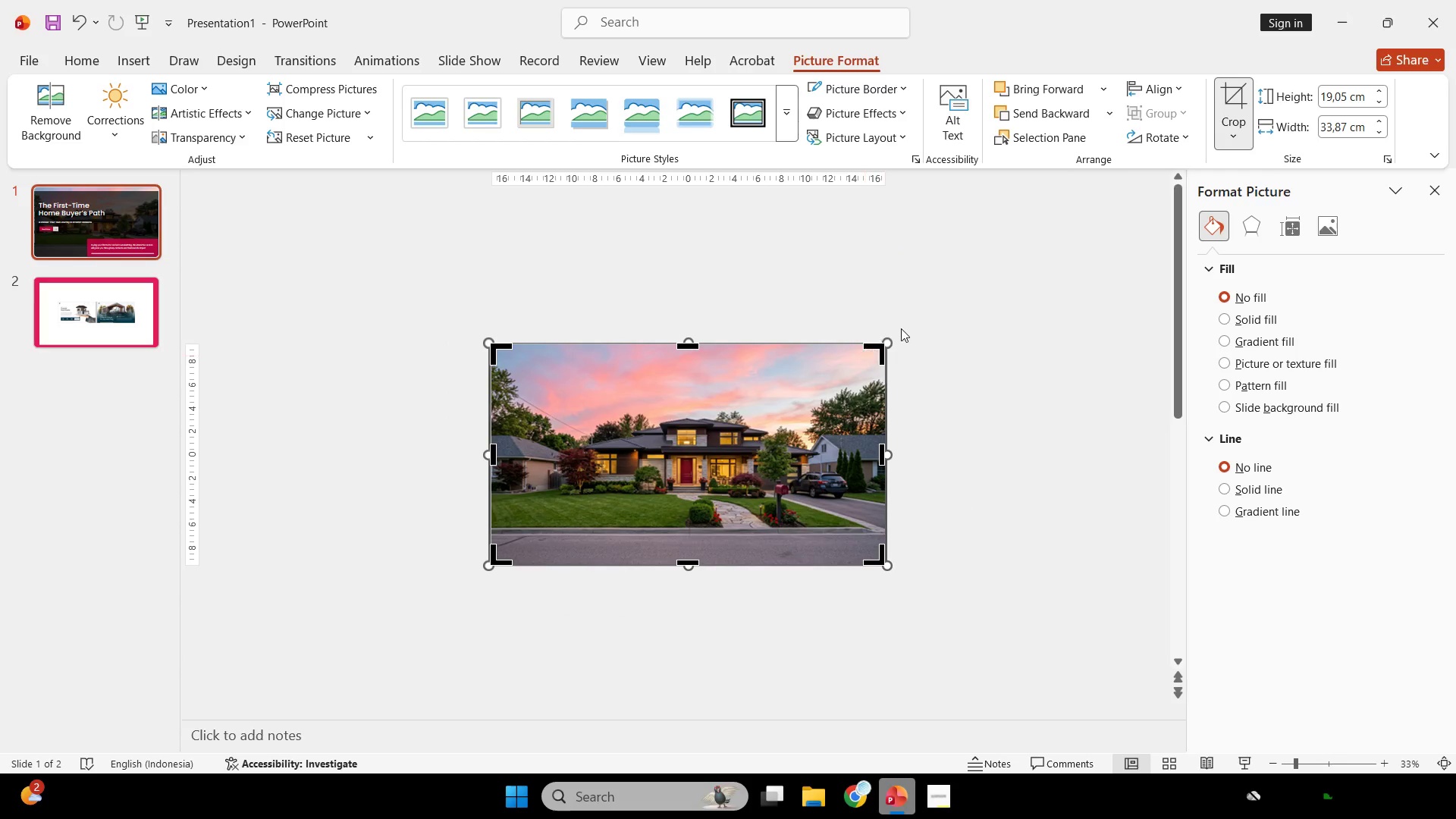 
key(Shift+ShiftLeft)
 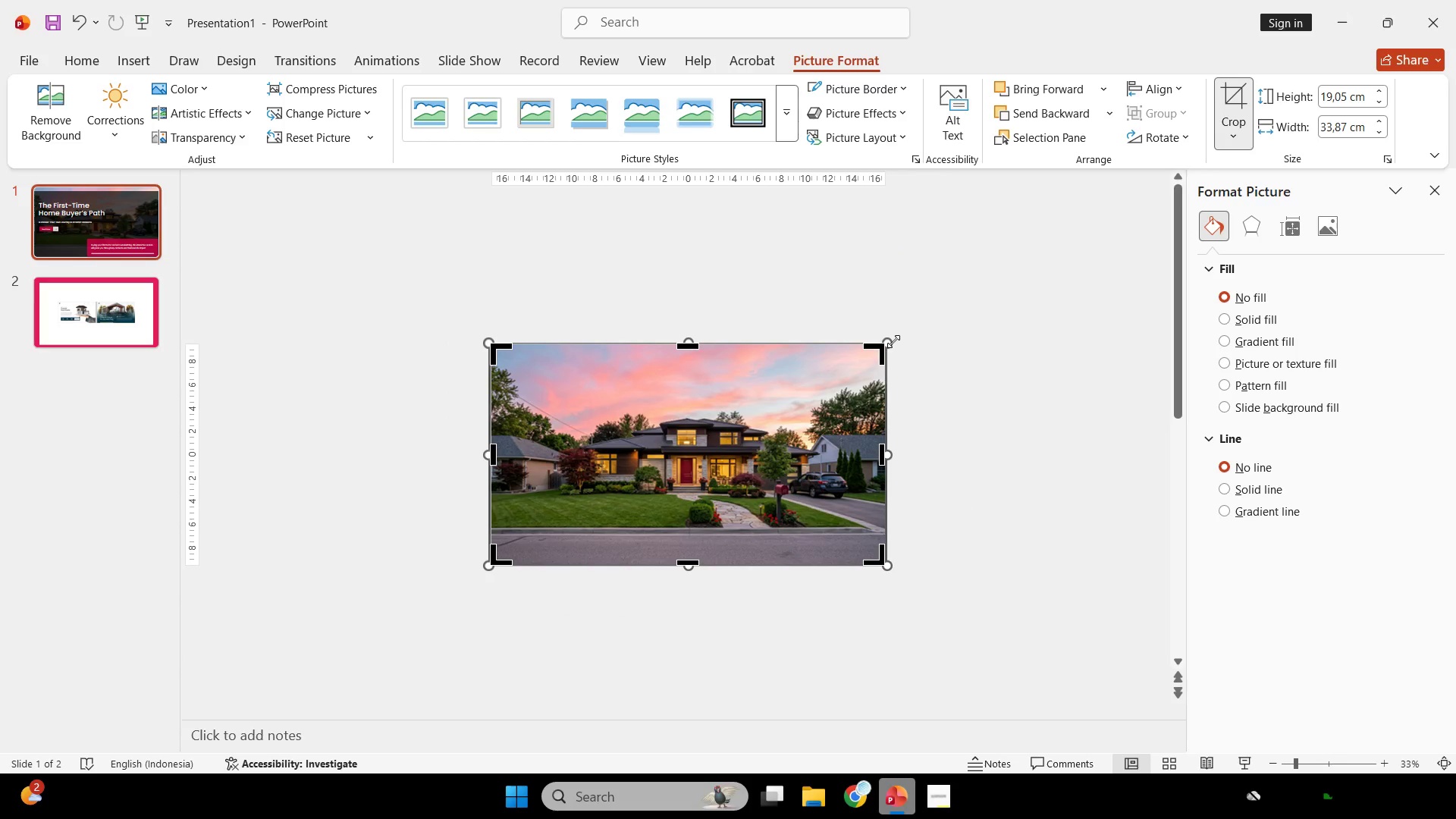 
hold_key(key=ShiftLeft, duration=5.98)
left_click_drag(start_coordinate=[889, 338], to_coordinate=[962, 306])
 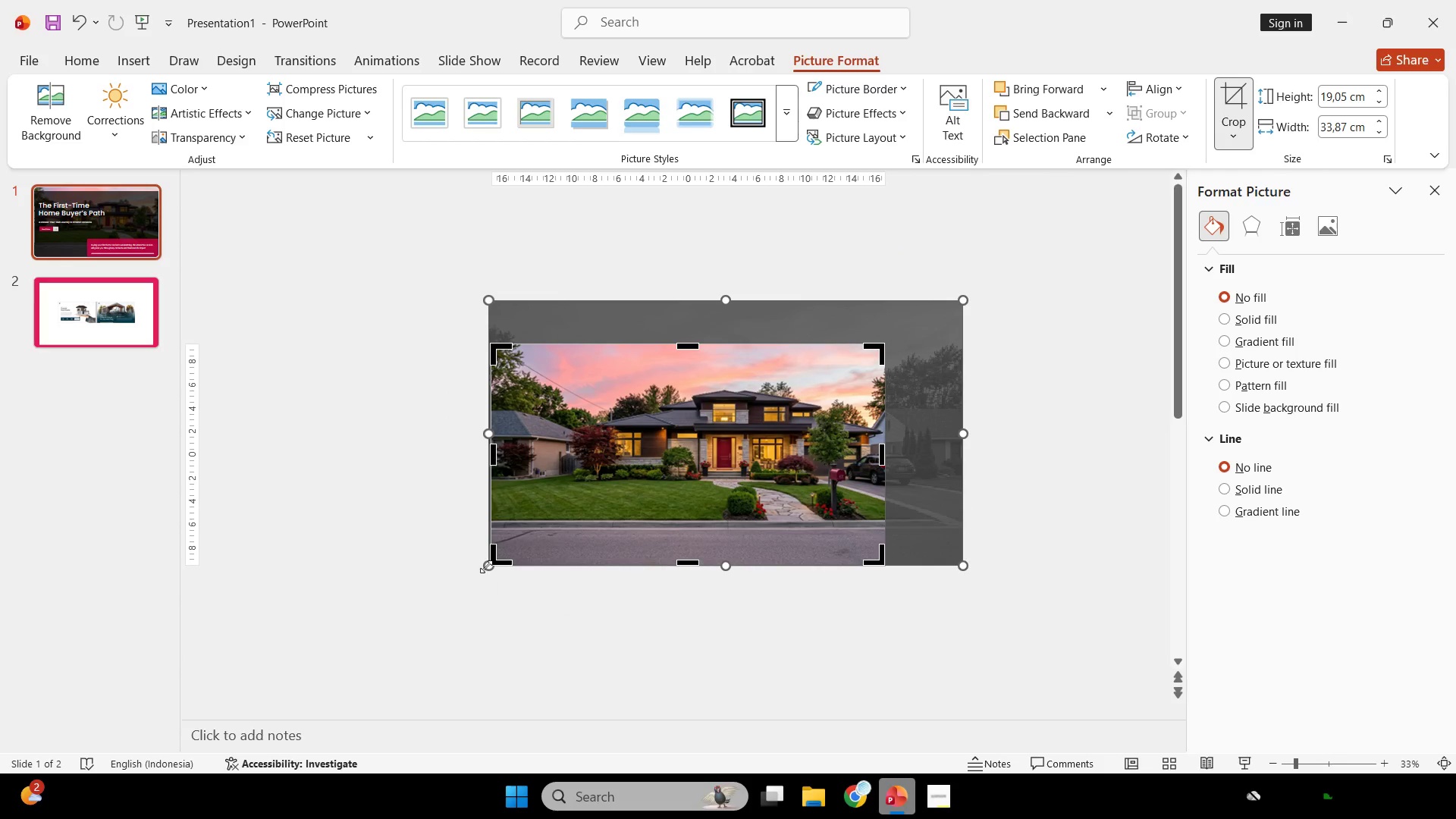 
left_click_drag(start_coordinate=[485, 560], to_coordinate=[422, 613])
 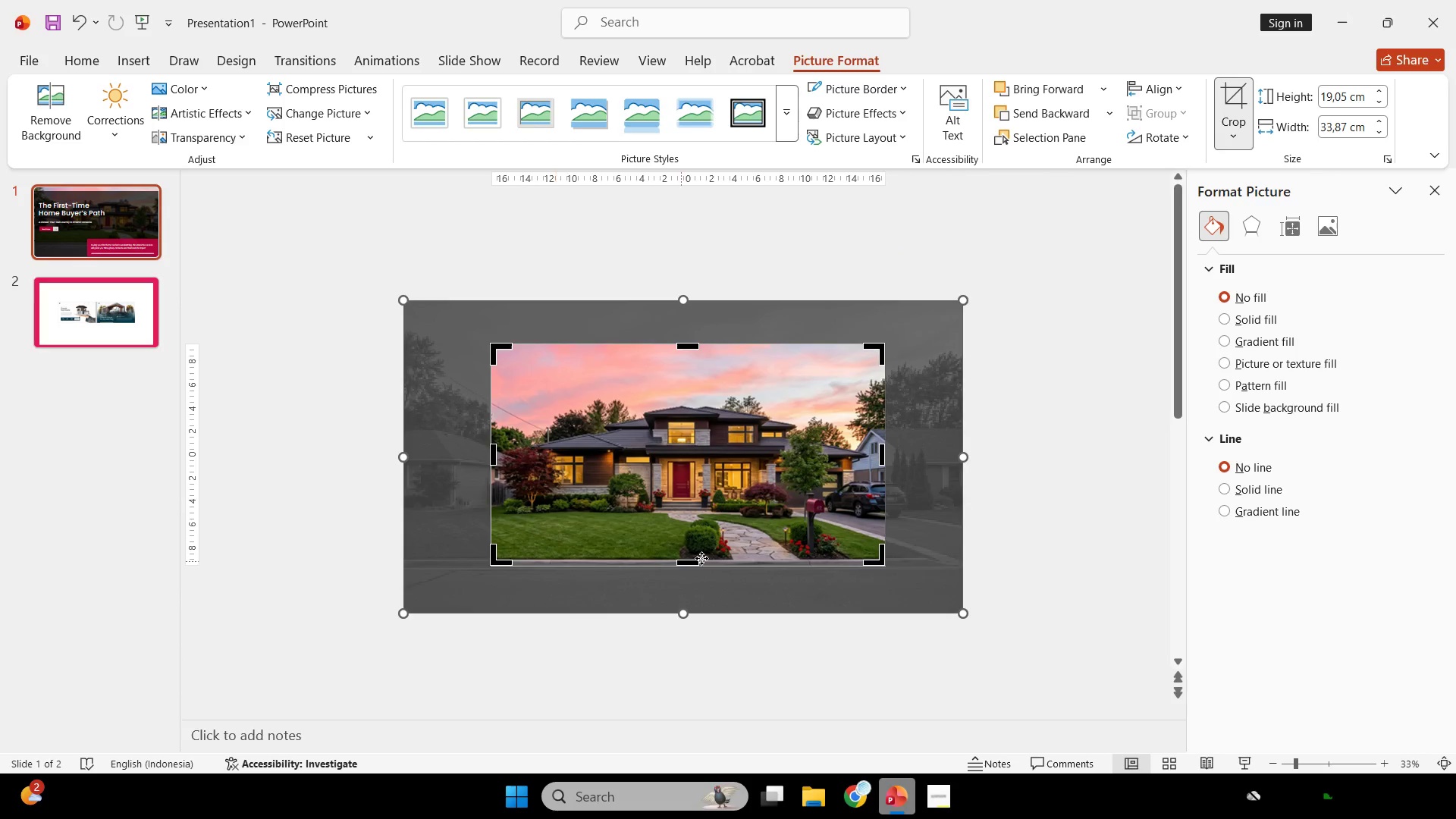 
hold_key(key=ControlLeft, duration=0.36)
scroll: coordinate [724, 551], scroll_direction: up, amount: 1.0
 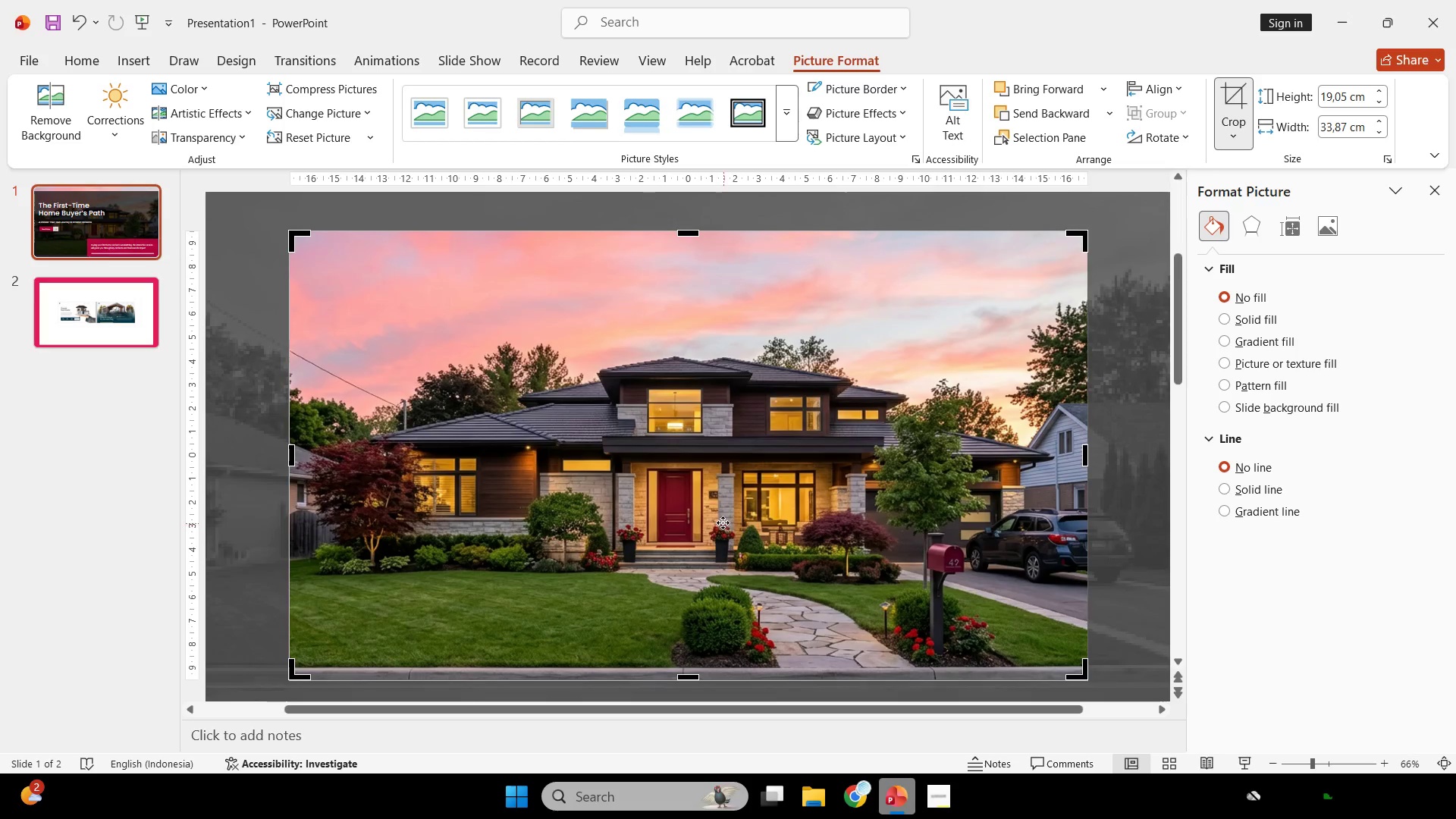 
hold_key(key=ShiftLeft, duration=3.03)
left_click_drag(start_coordinate=[722, 519], to_coordinate=[703, 515])
 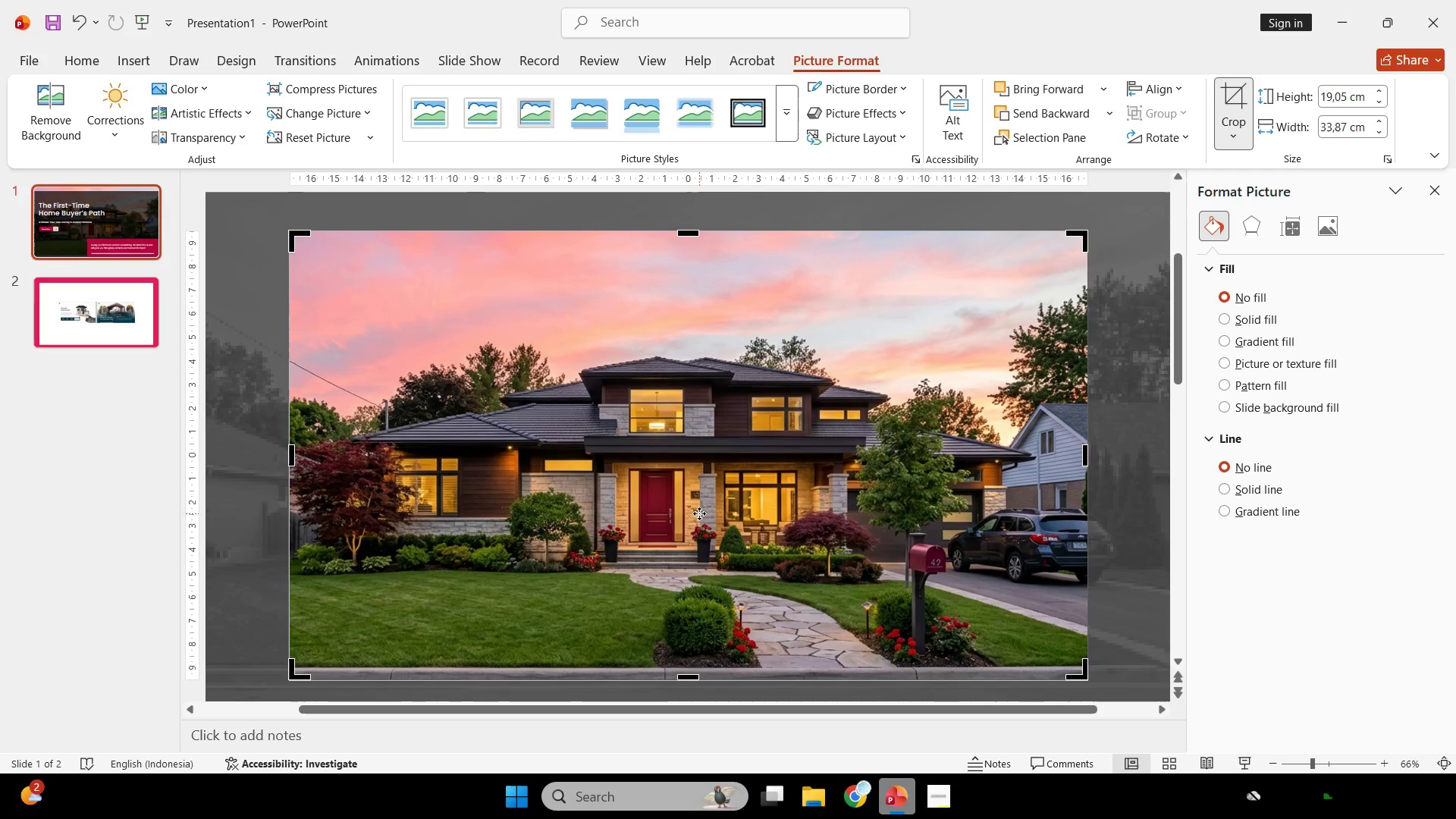 
hold_key(key=ControlLeft, duration=1.0)
 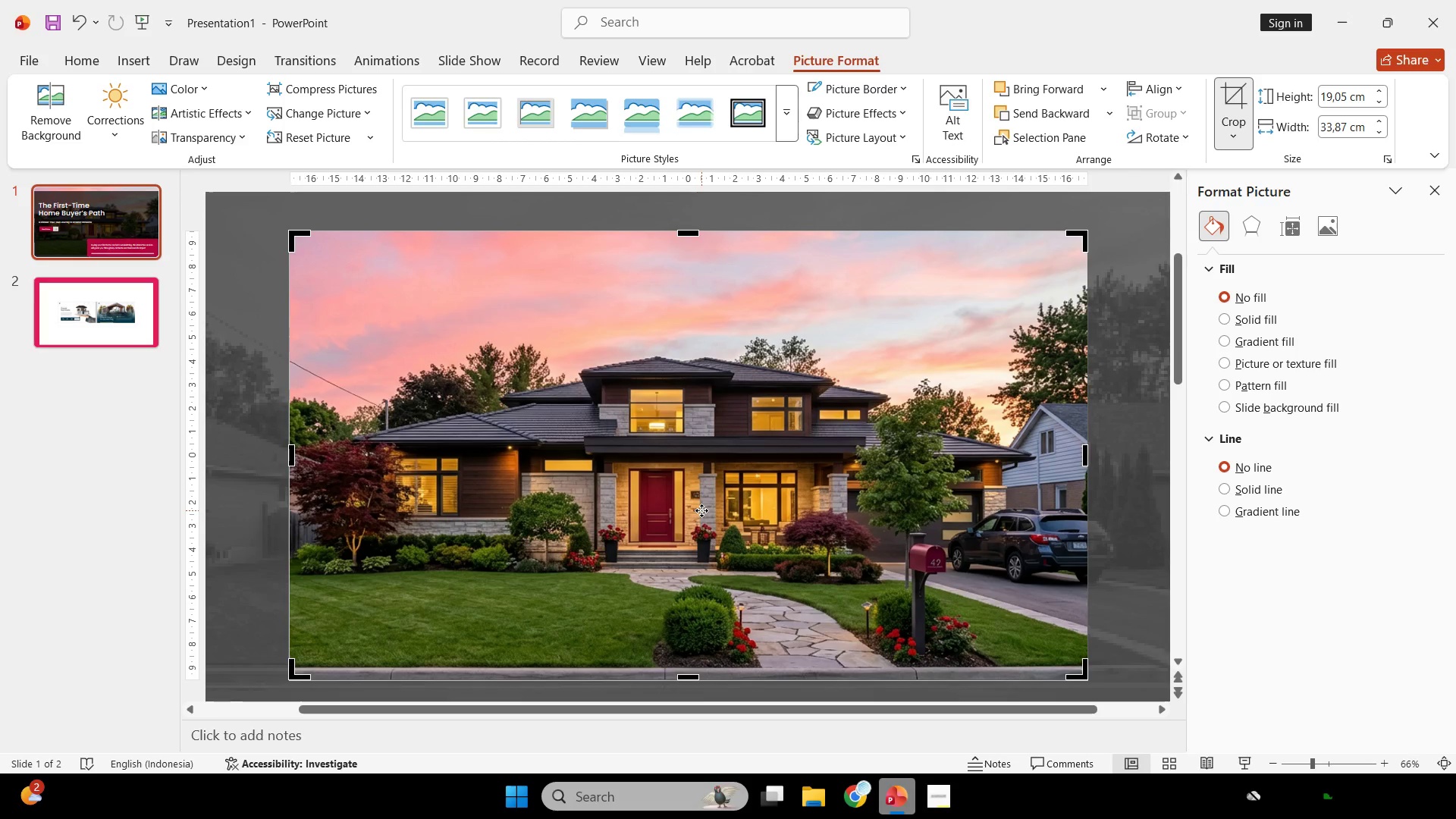 
hold_key(key=ControlLeft, duration=0.53)
scroll: coordinate [701, 510], scroll_direction: none, amount: 0.0
 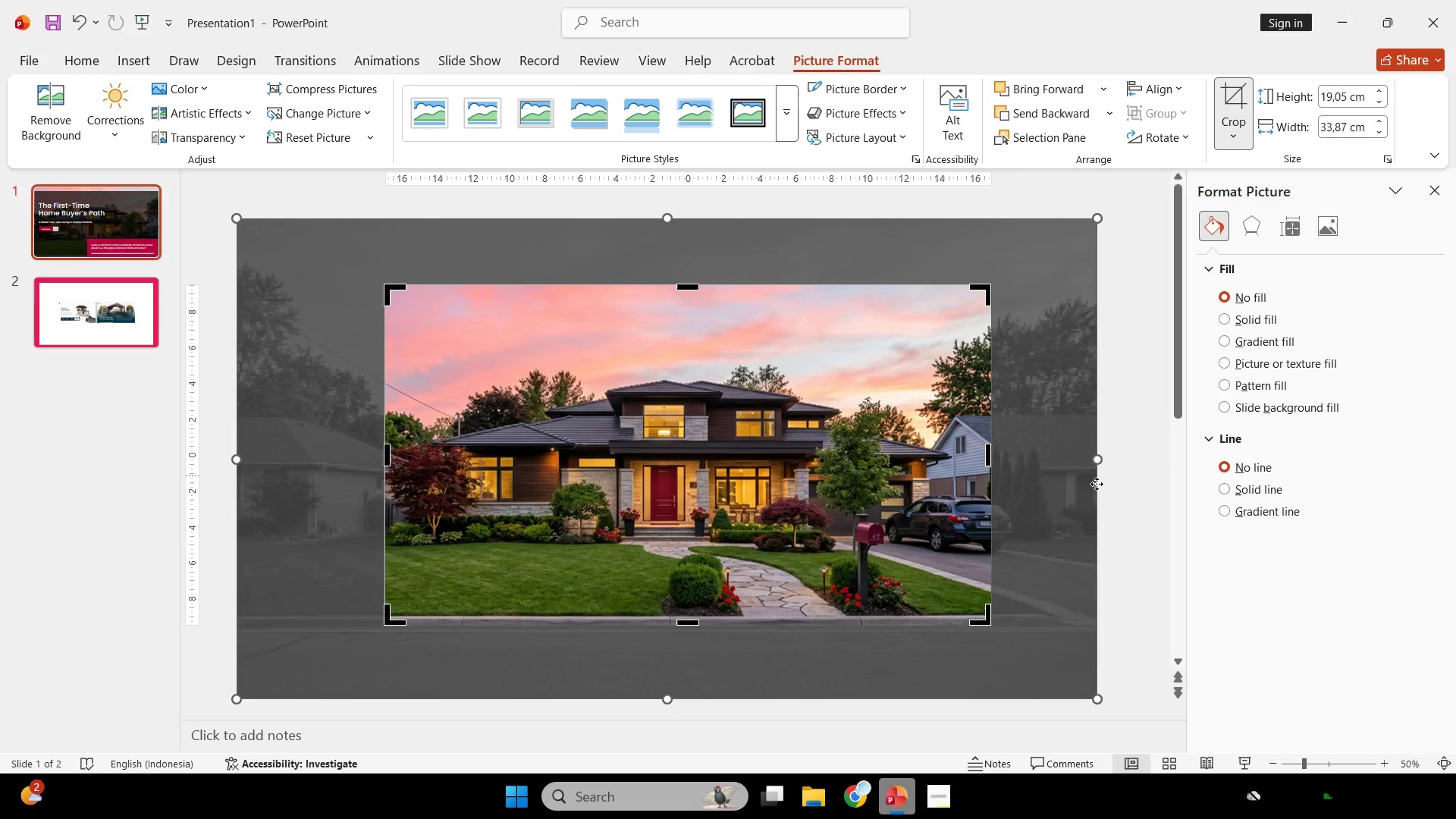 
left_click([1134, 517])
 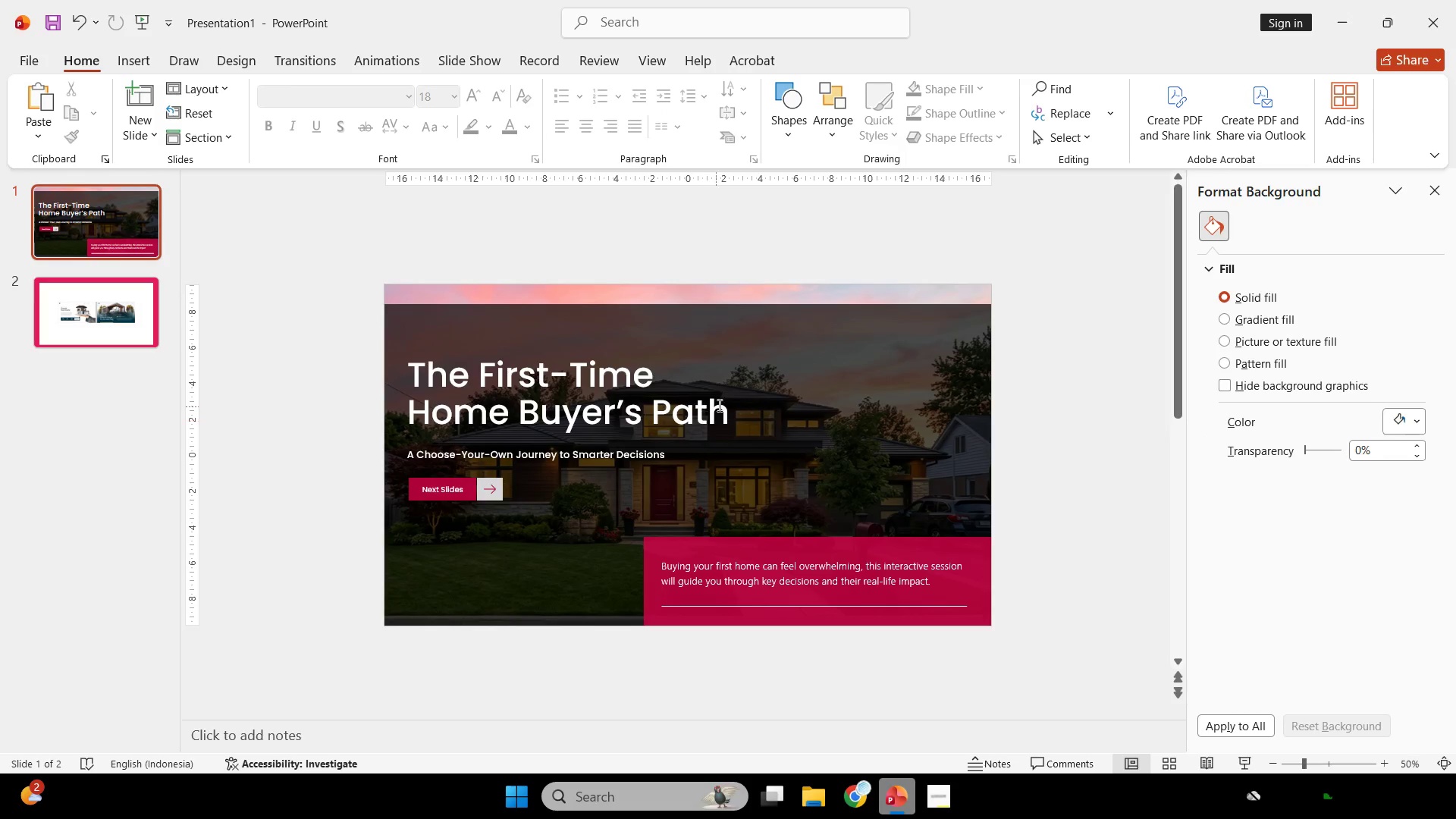 
left_click([755, 377])
 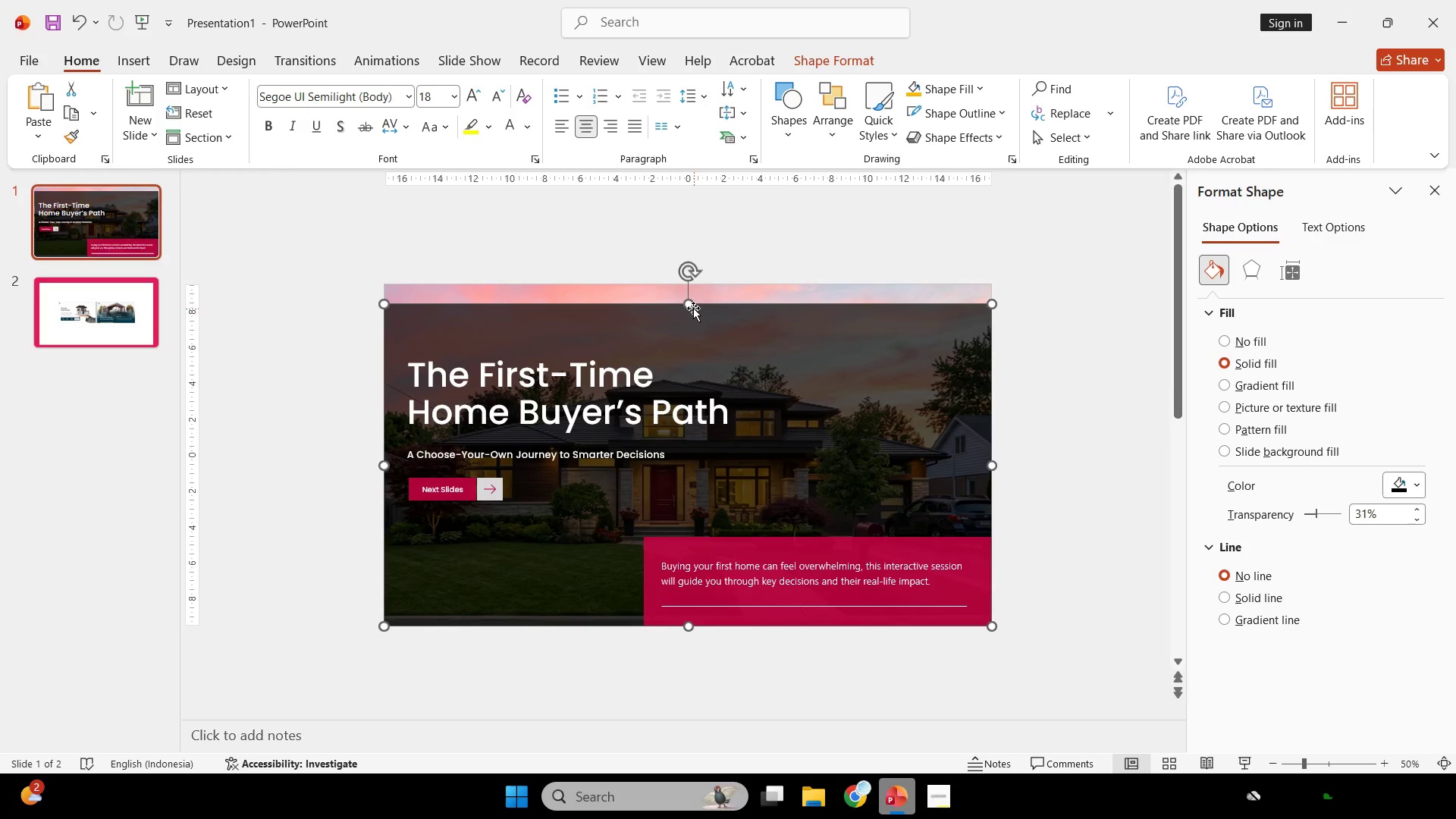 
left_click_drag(start_coordinate=[691, 306], to_coordinate=[689, 284])
 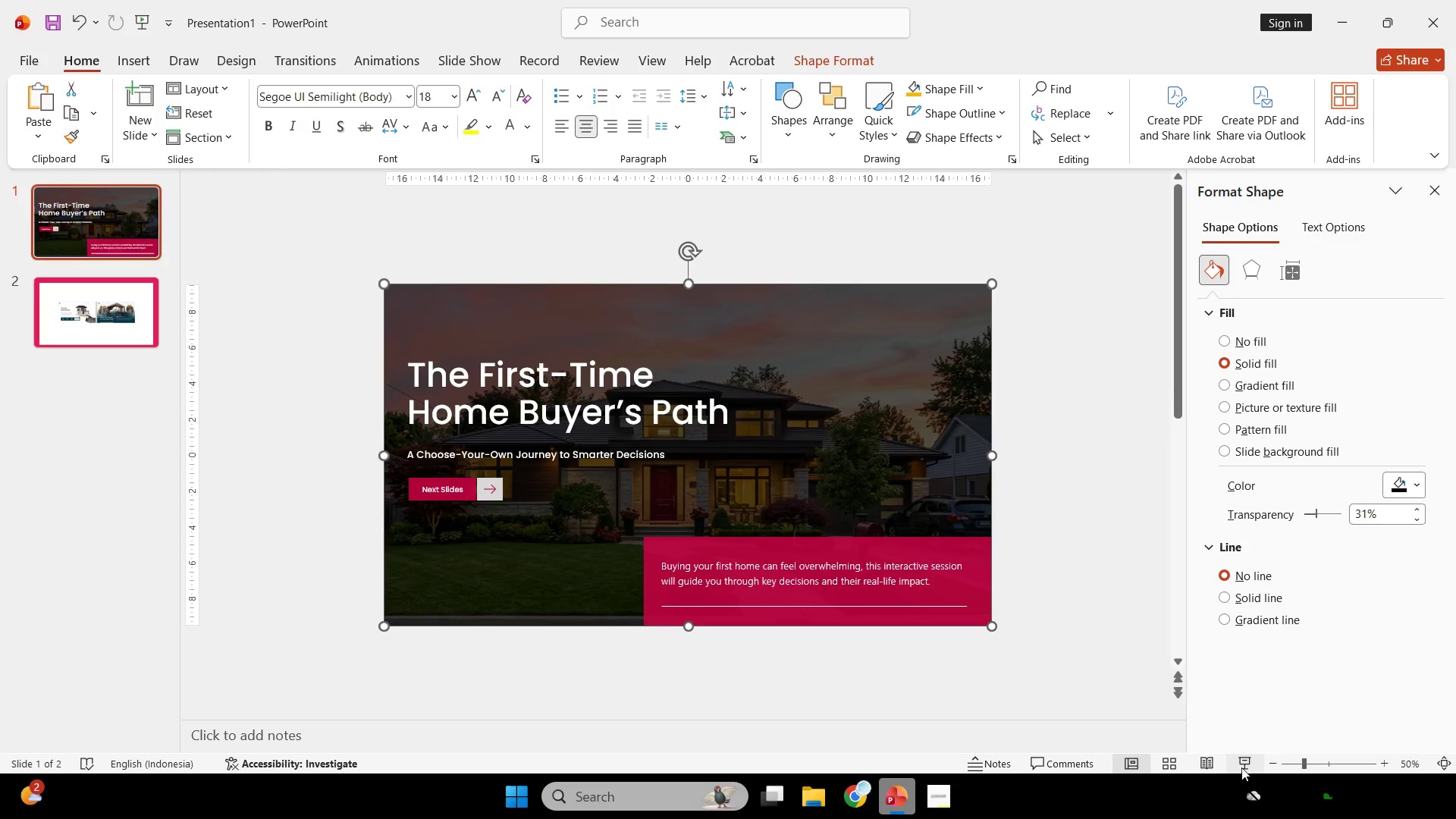 
left_click([1241, 761])
 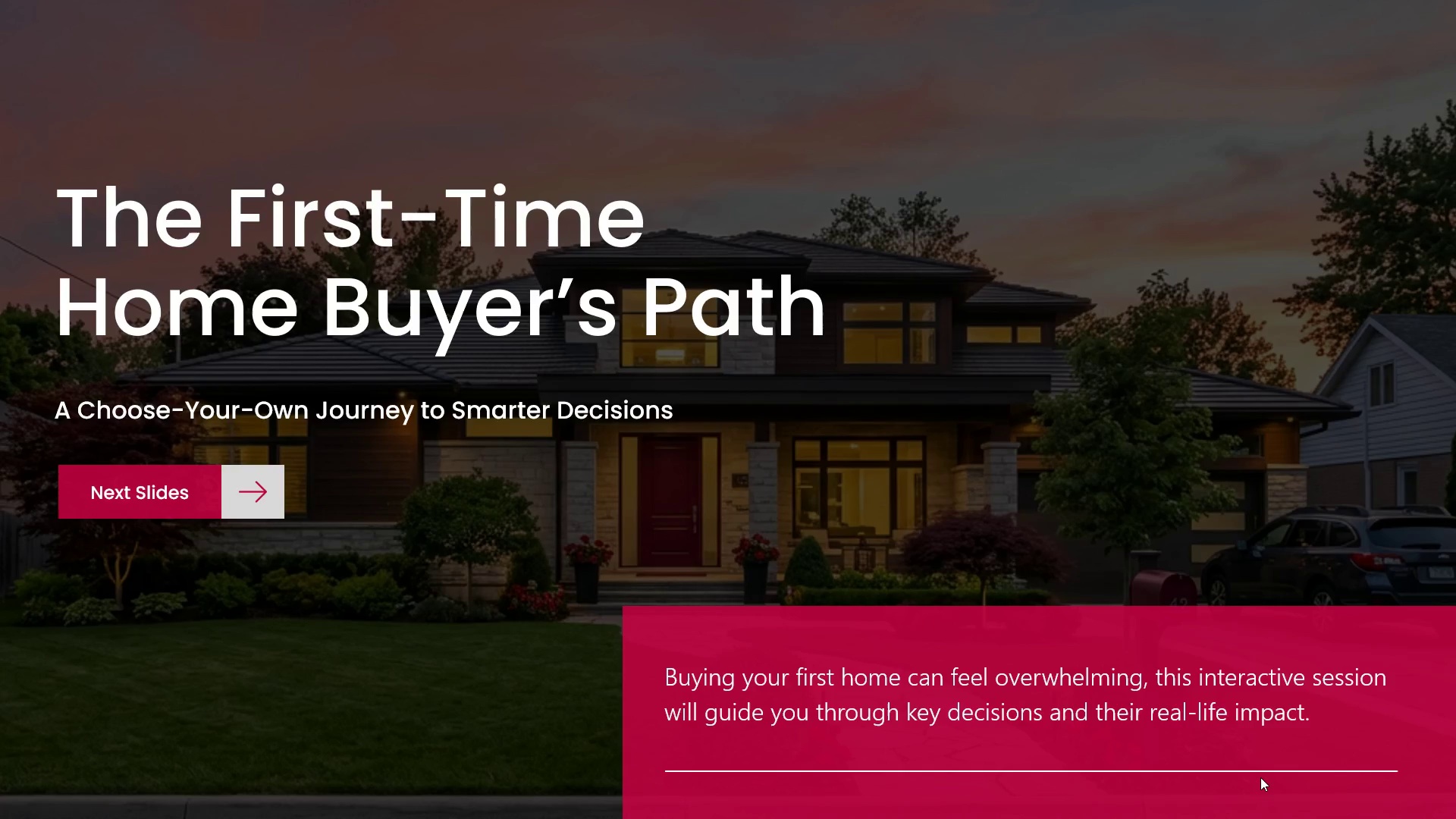 
wait(12.66)
 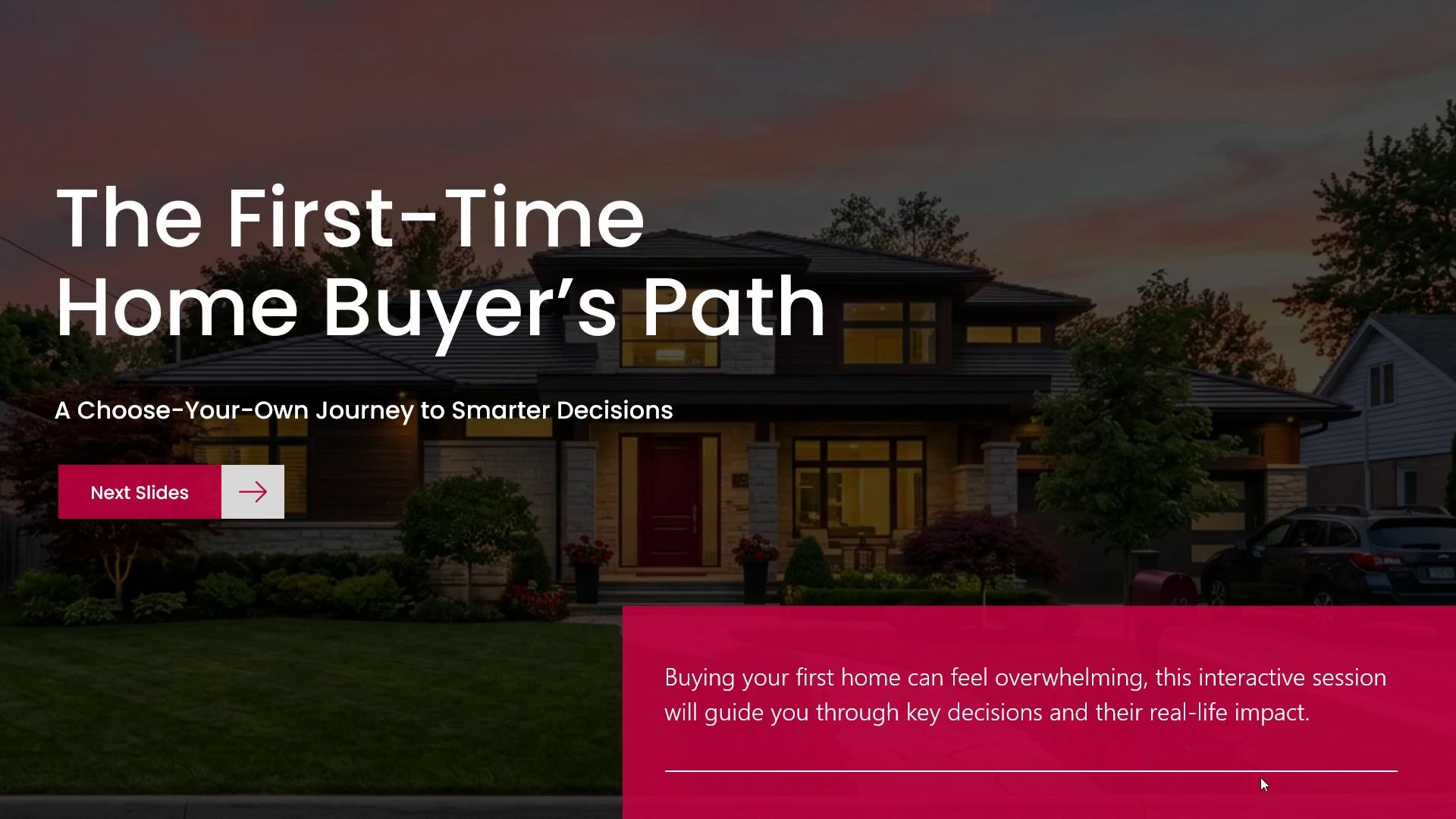 
key(Escape)
 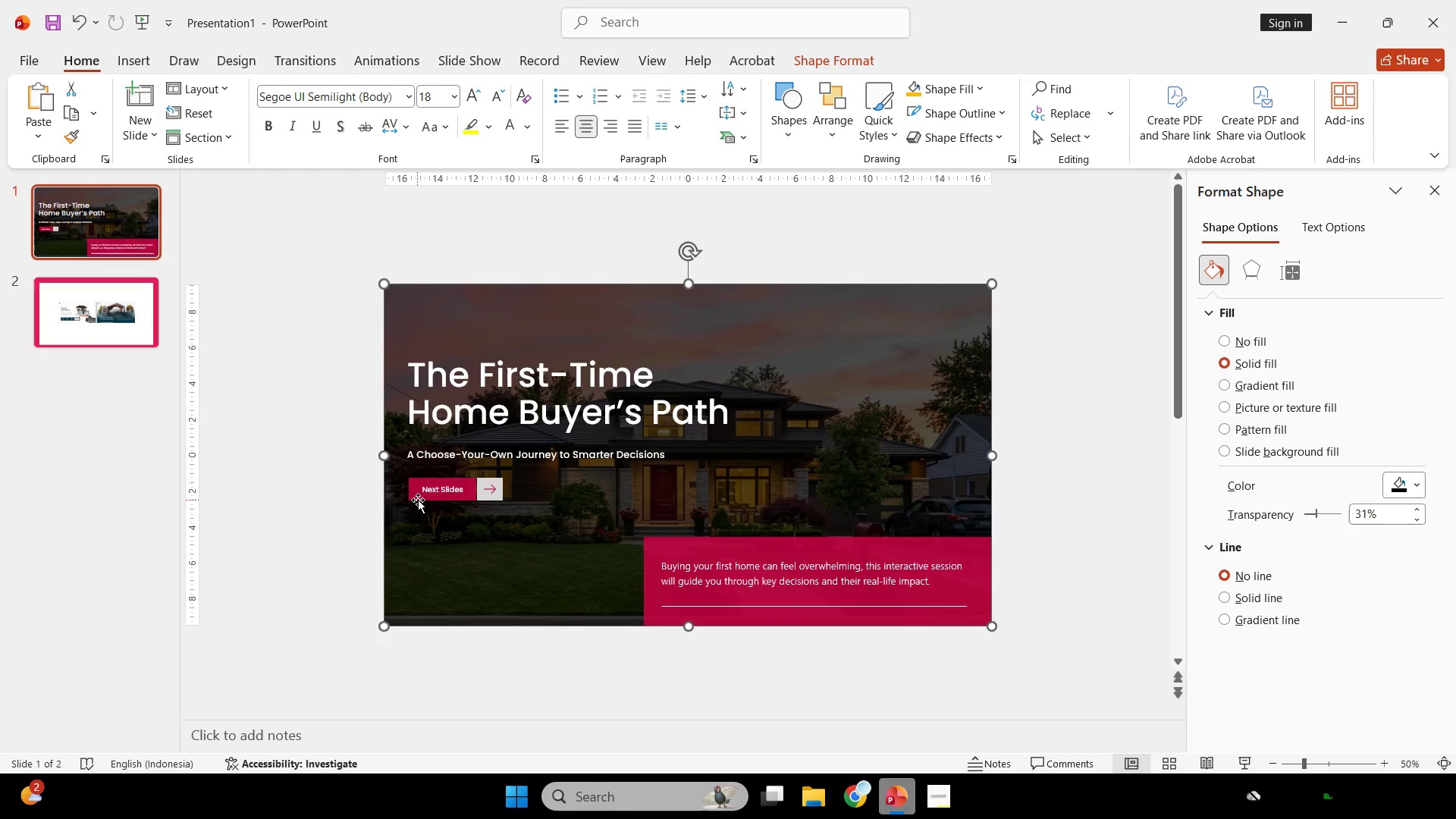 
mouse_move([130, 293])
 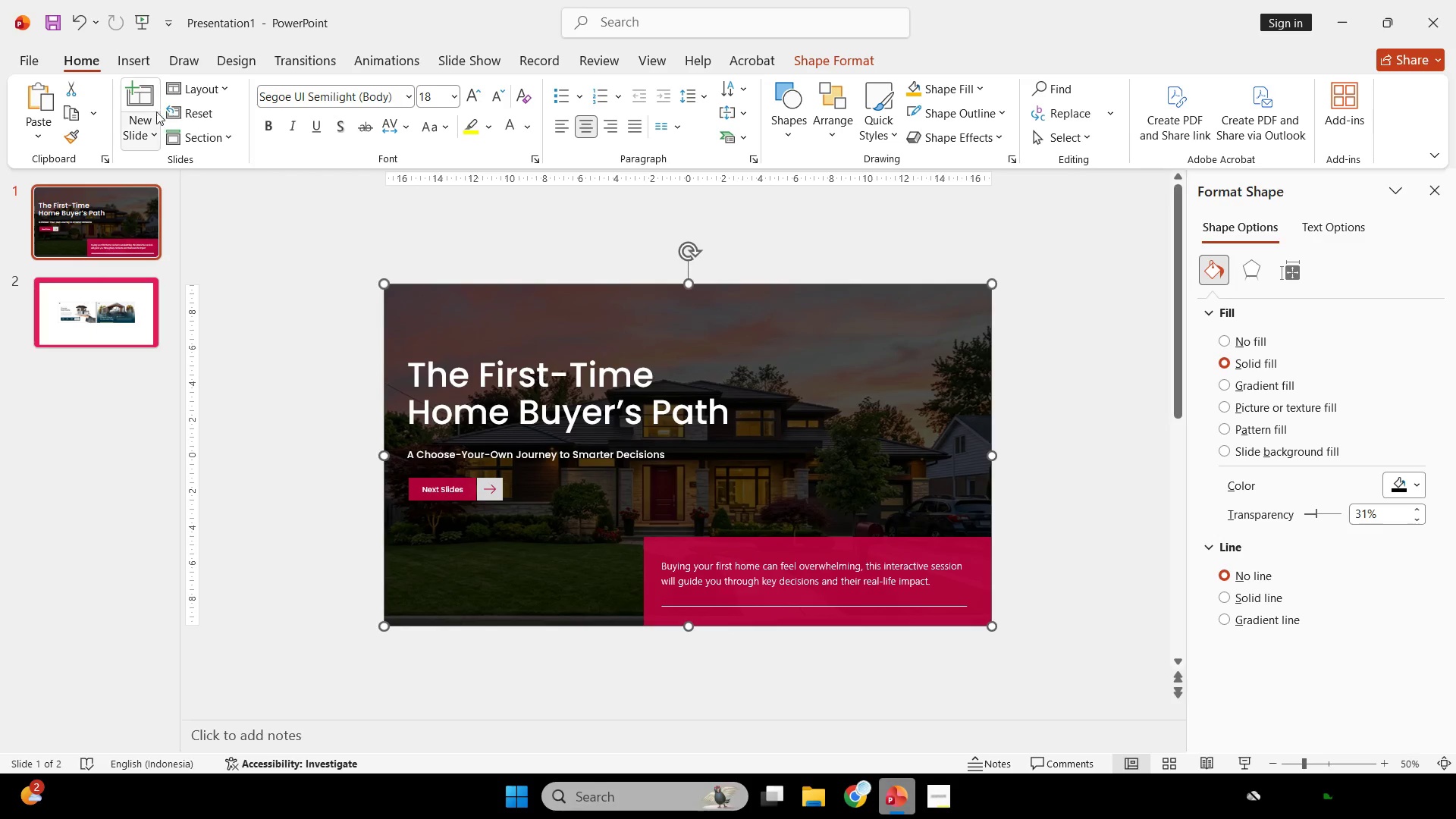 
left_click([152, 105])
 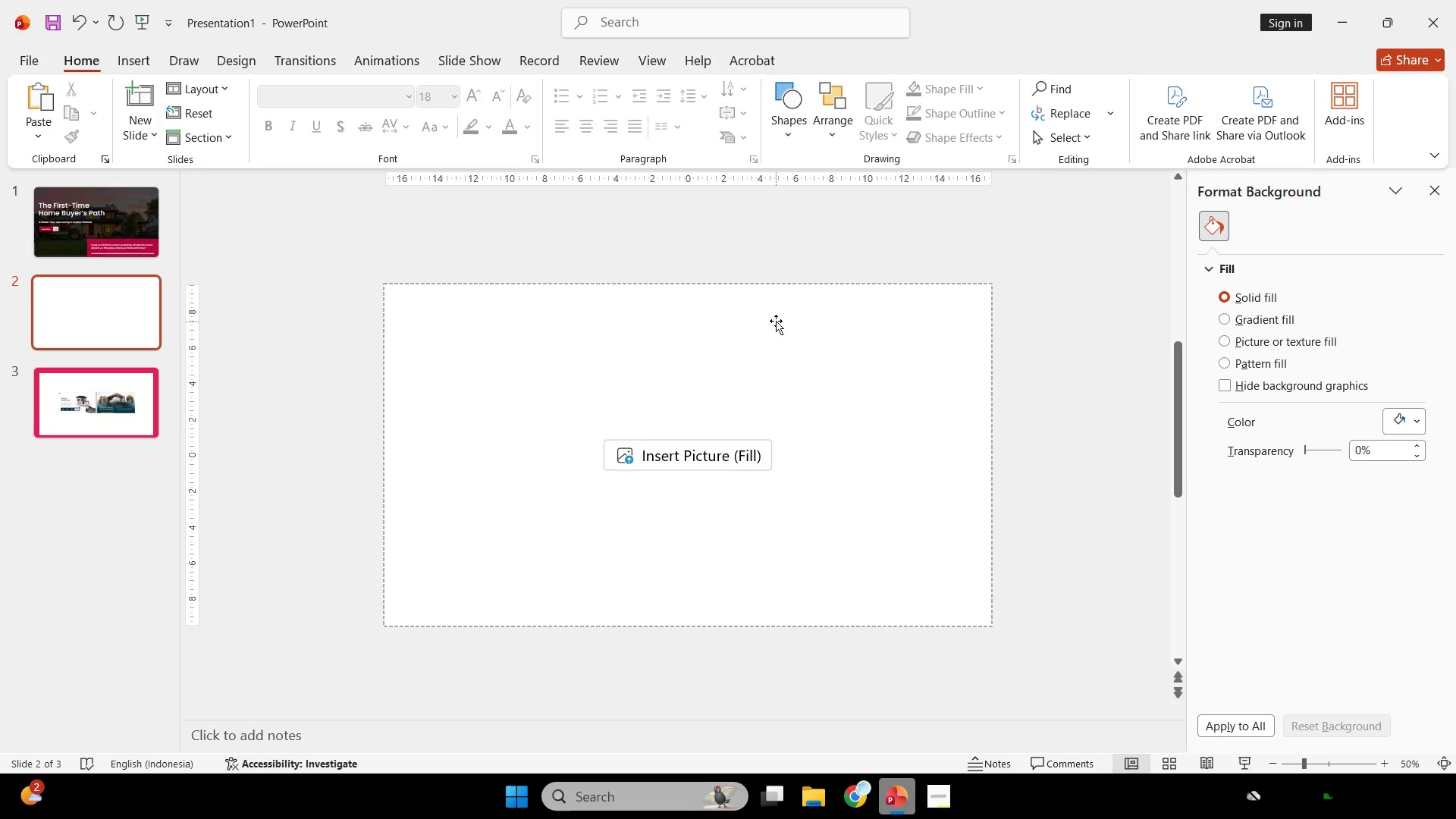 
left_click([775, 320])
 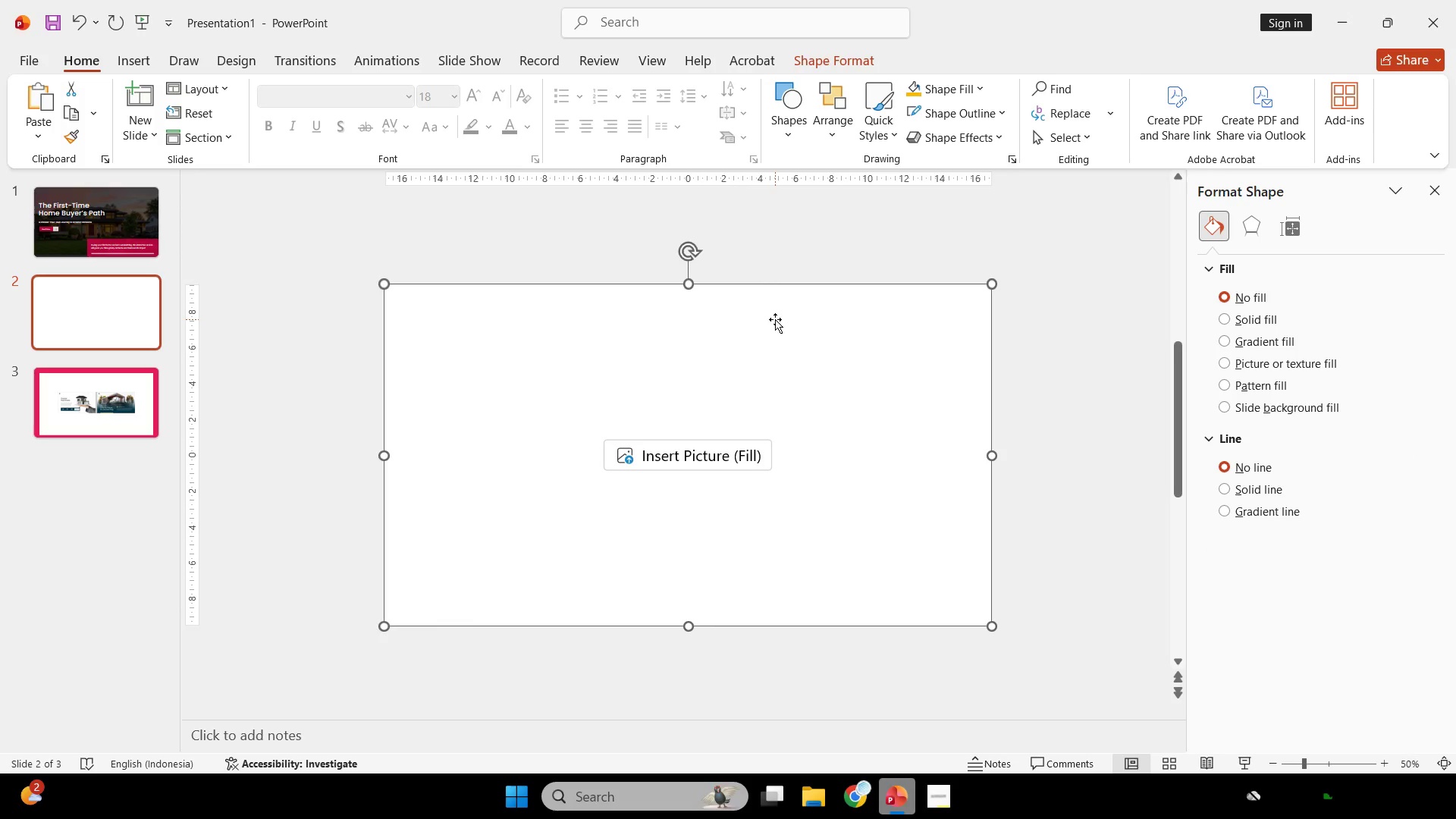 
key(Backspace)
 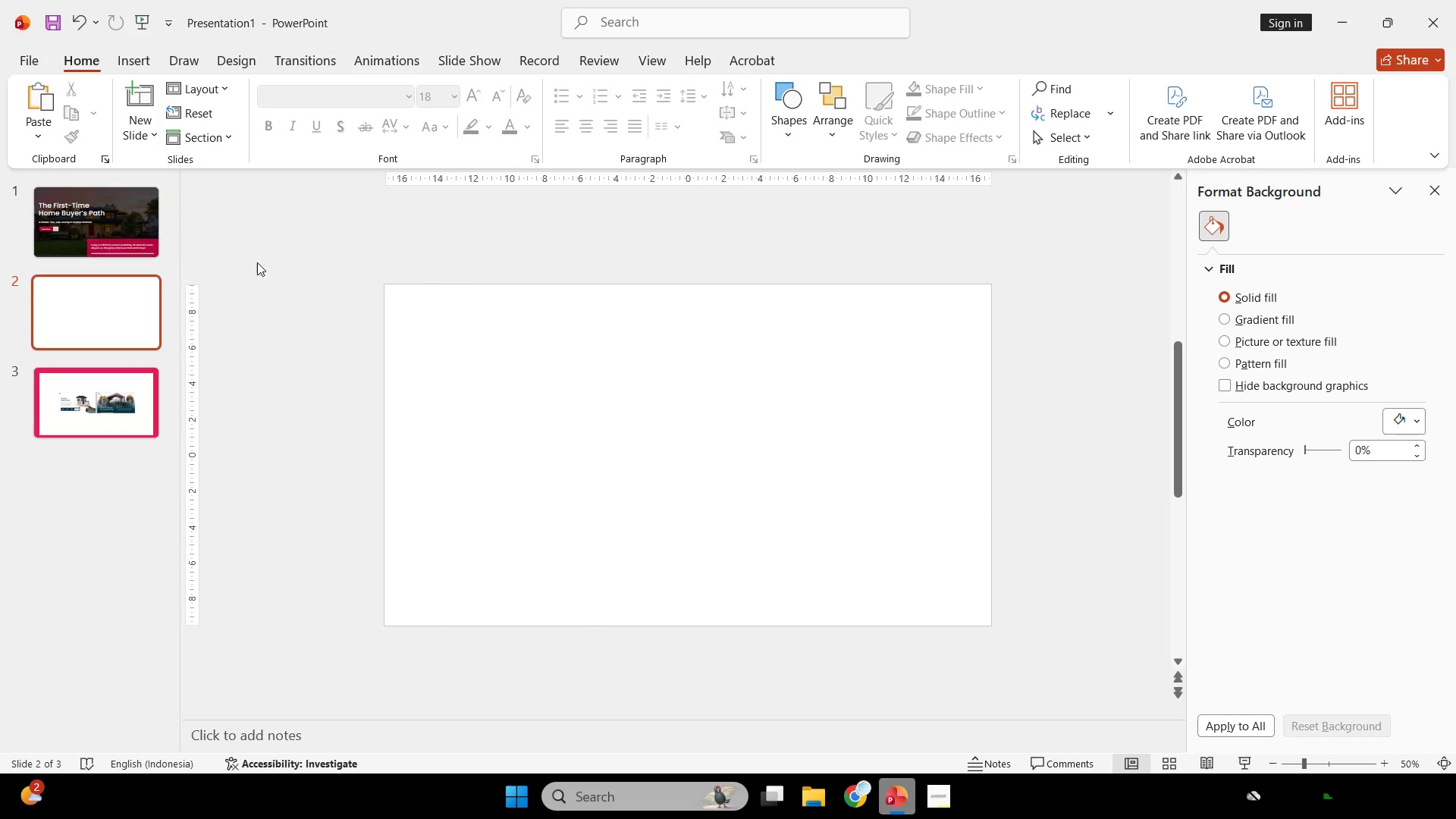 
left_click([127, 412])
 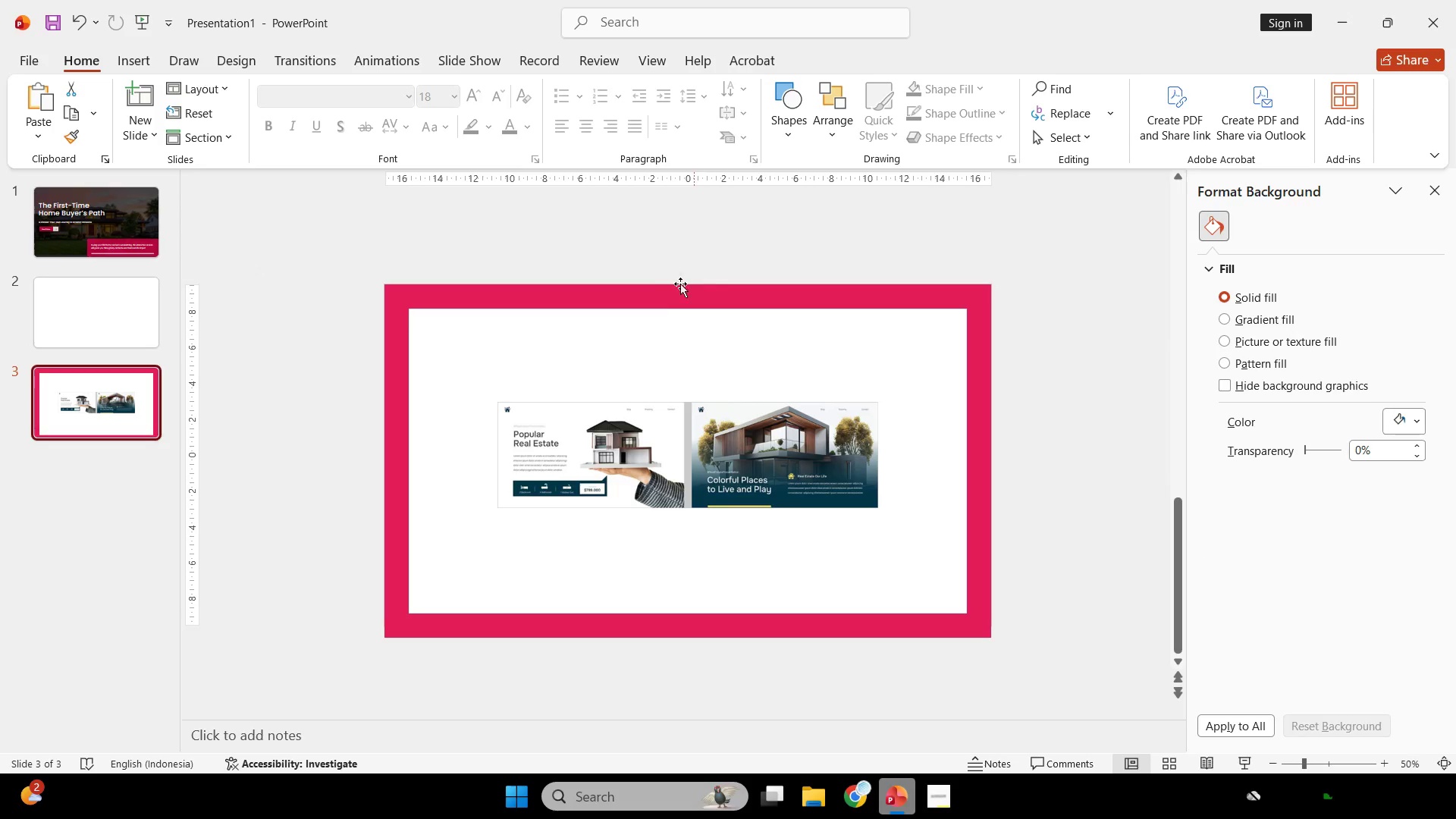 
left_click([664, 294])
 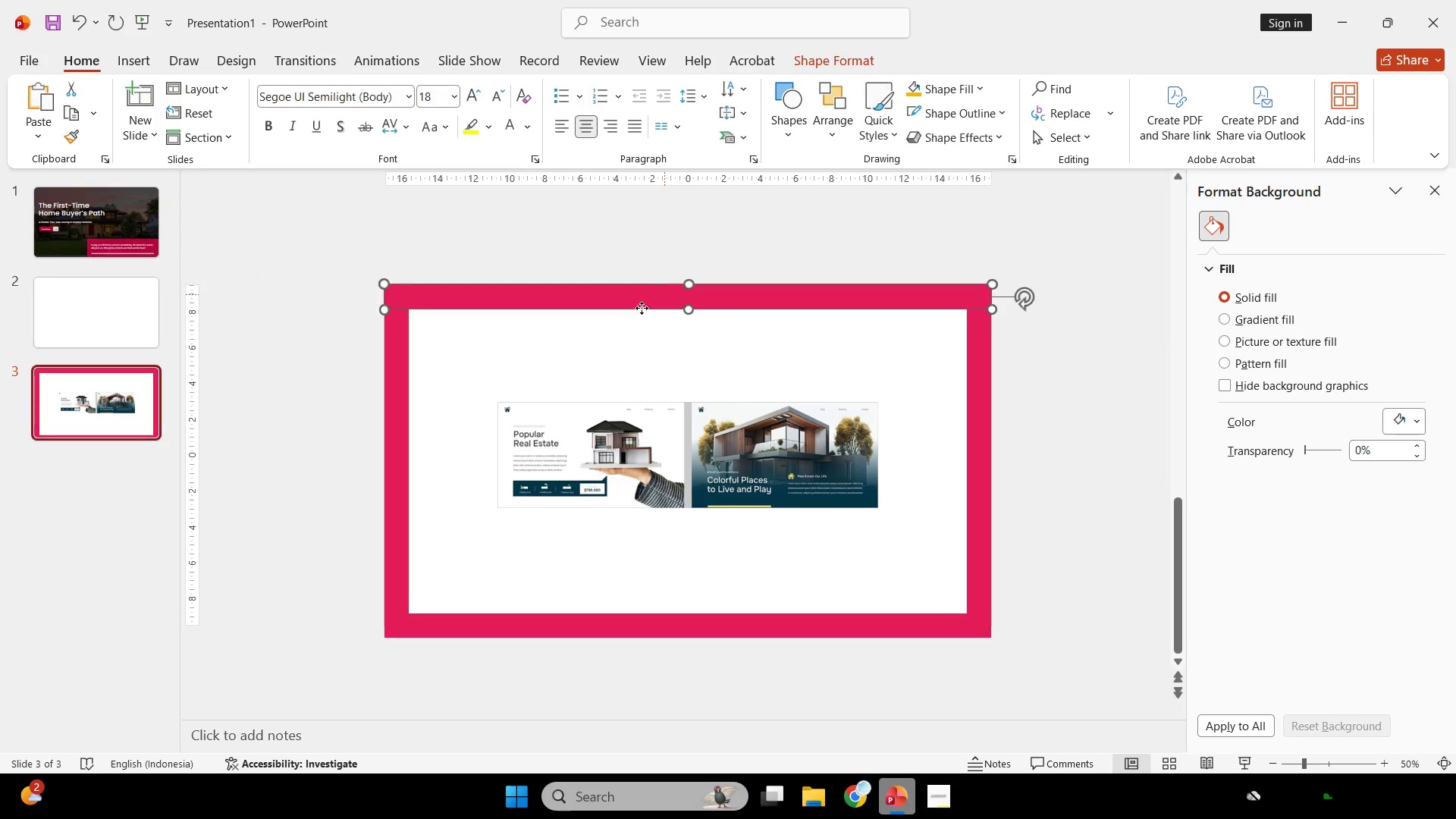 
hold_key(key=ShiftLeft, duration=2.27)
left_click([394, 443])
 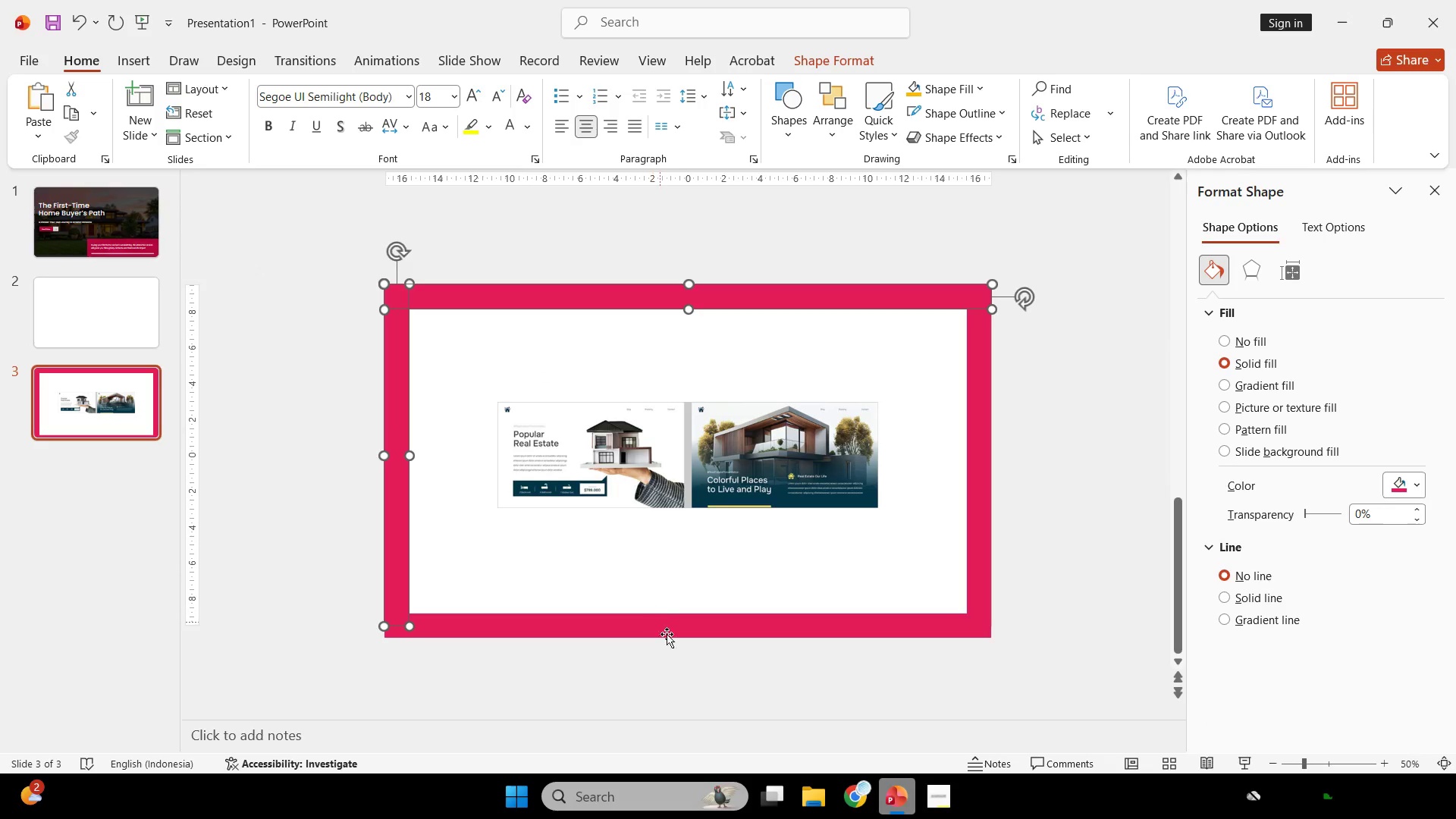 
left_click_drag(start_coordinate=[674, 650], to_coordinate=[674, 645])
 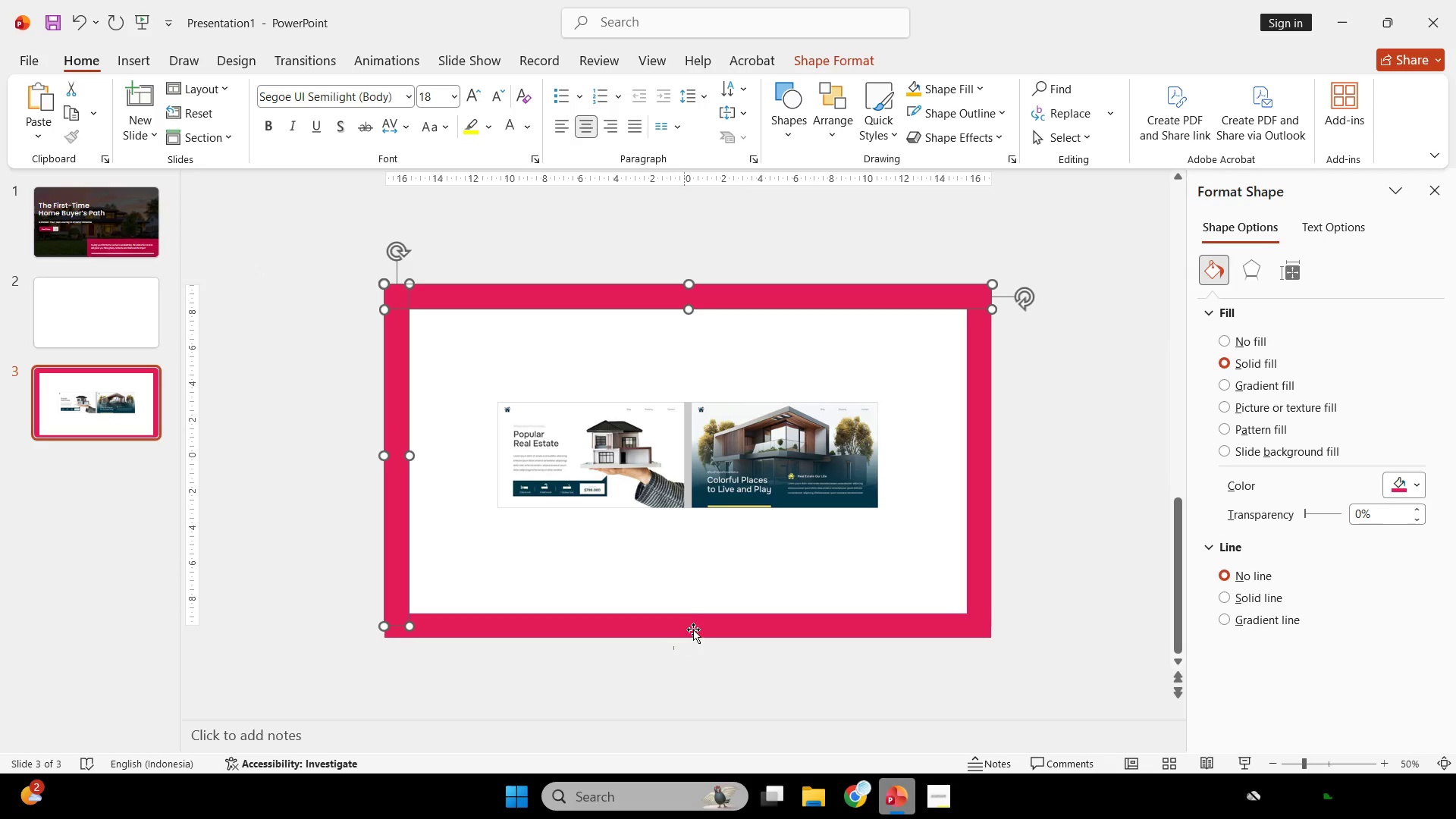 
double_click([693, 629])
 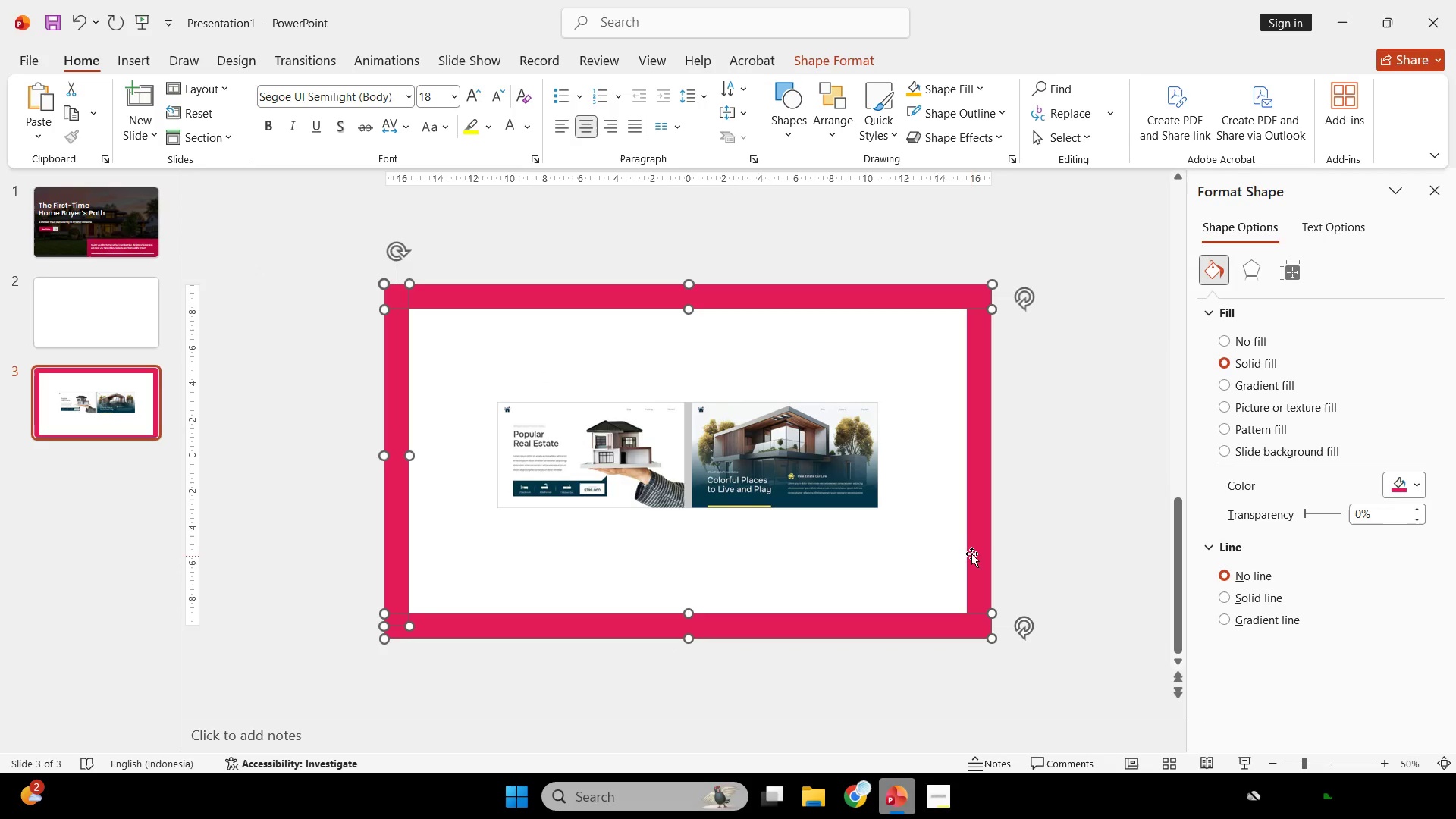 
left_click([973, 551])
 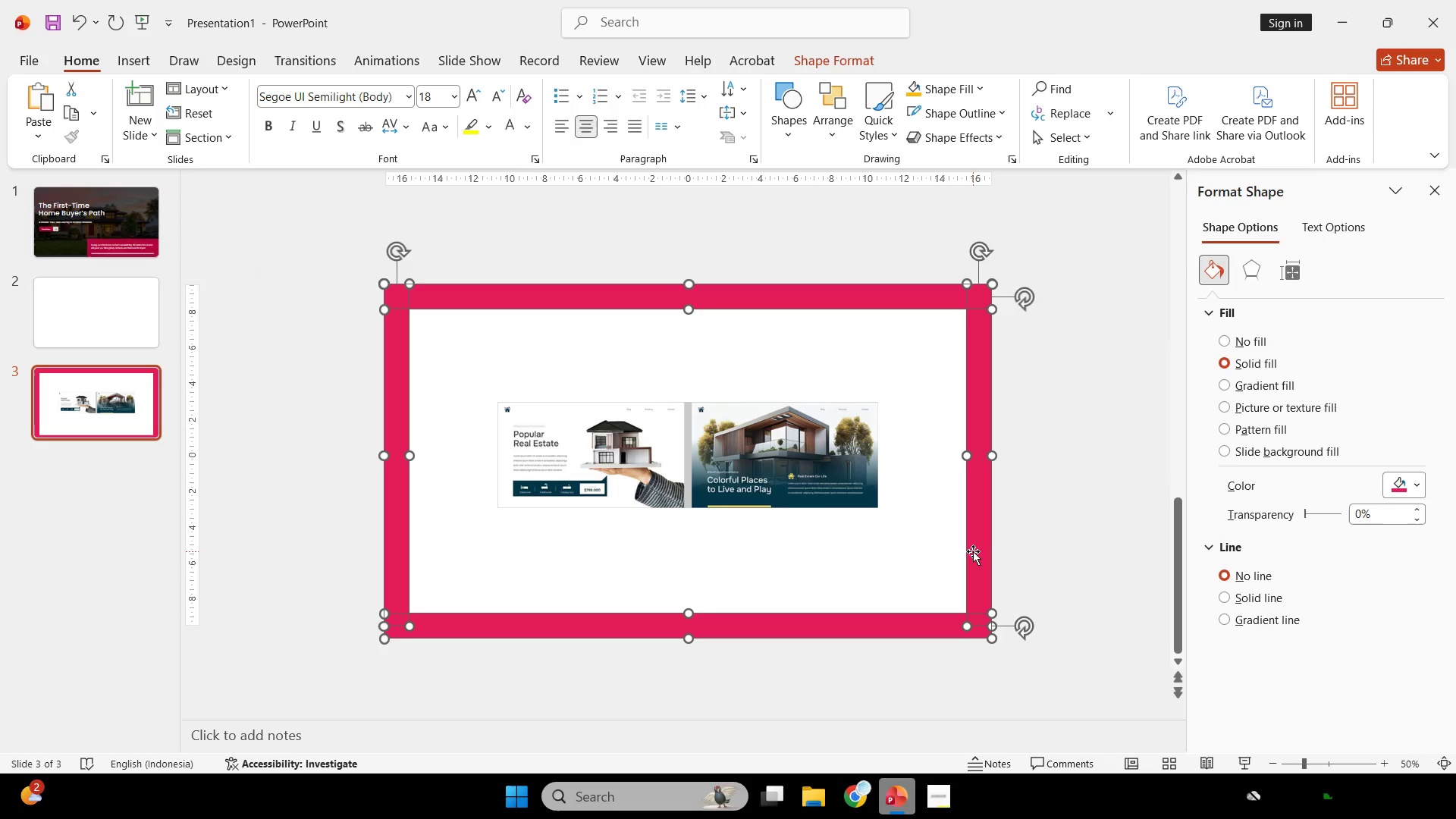 
key(Control+C)
 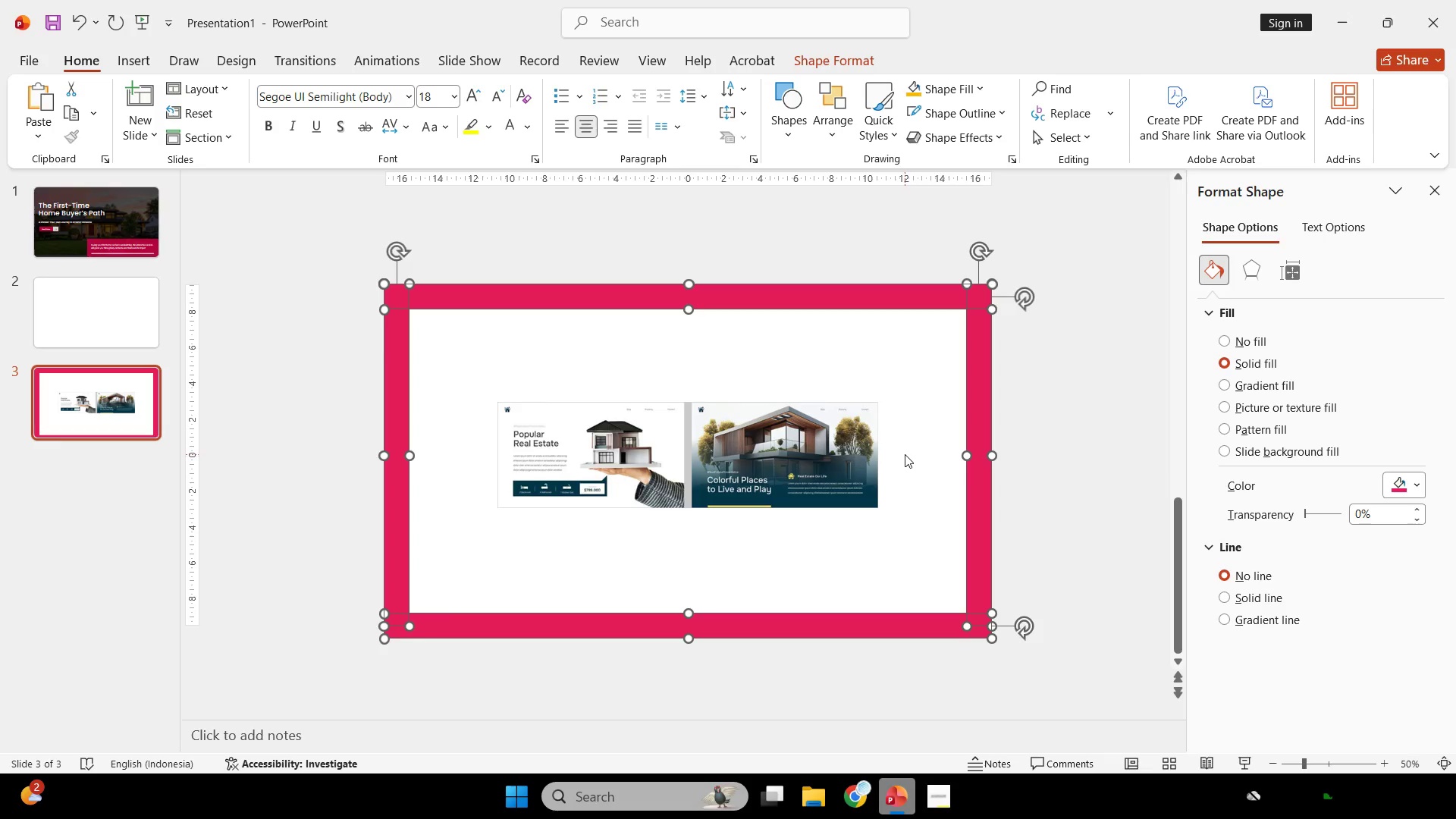 
scroll: coordinate [905, 454], scroll_direction: none, amount: 0.0
 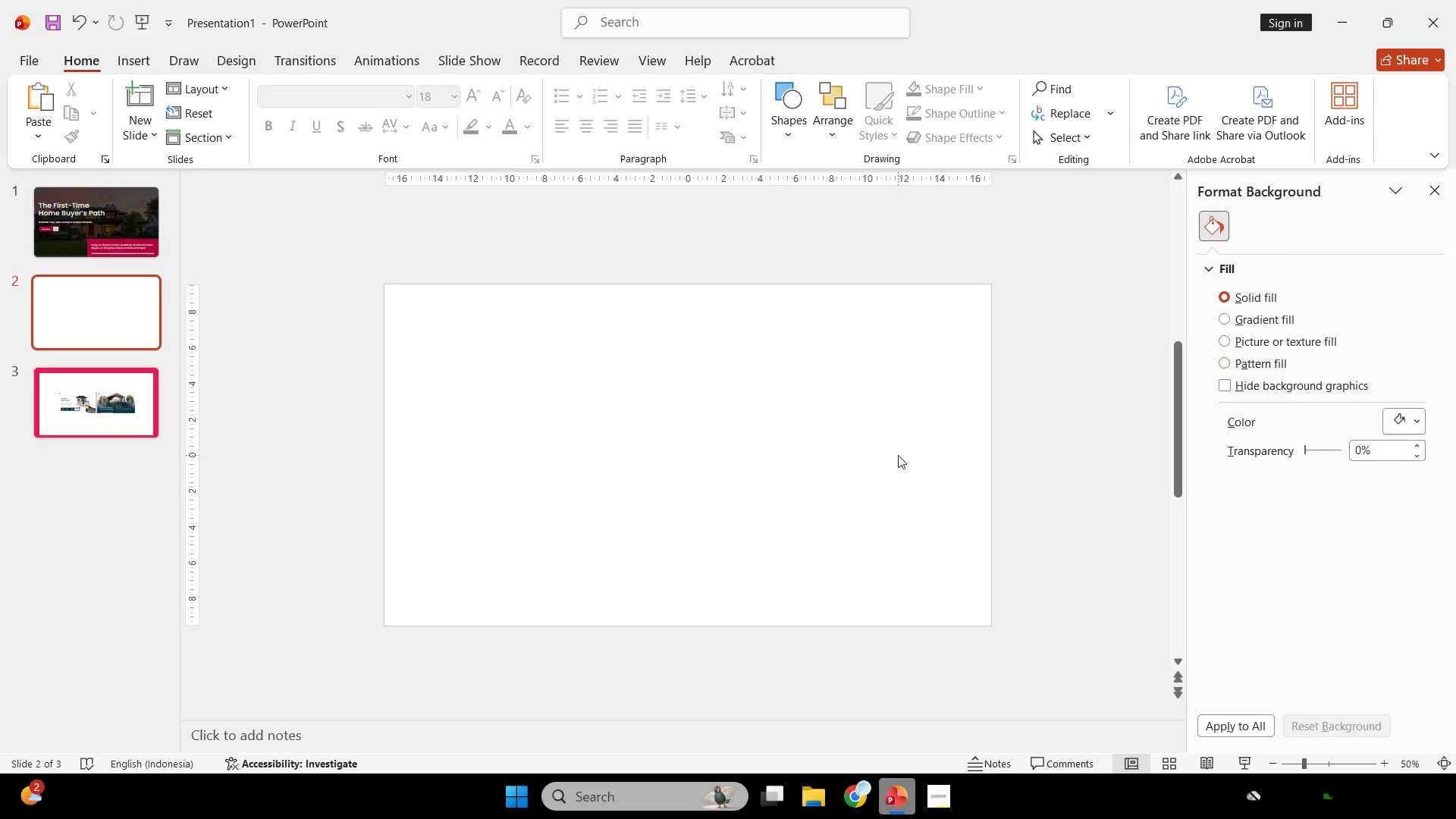 
key(Control+V)
 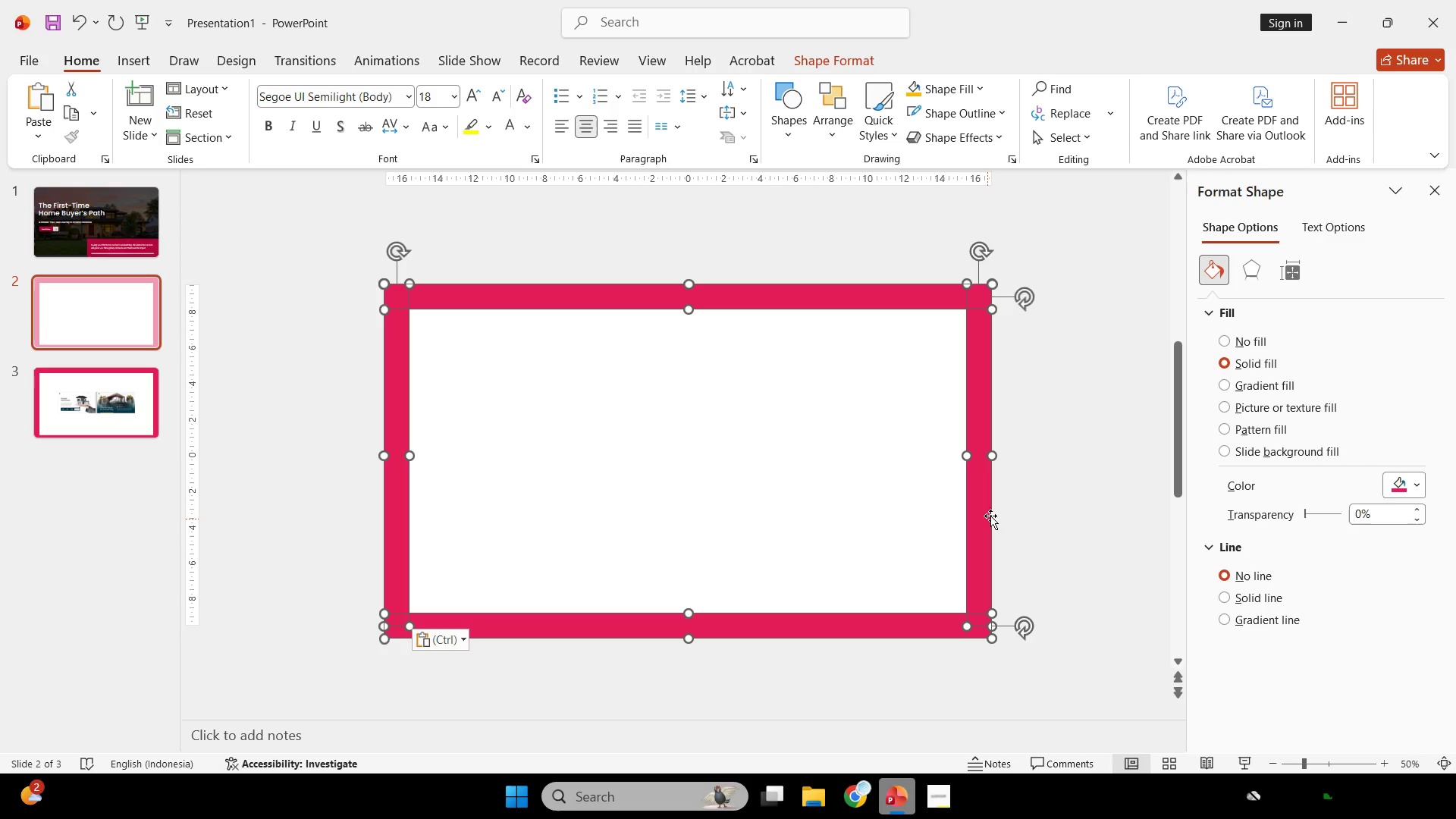 
left_click([1015, 480])
 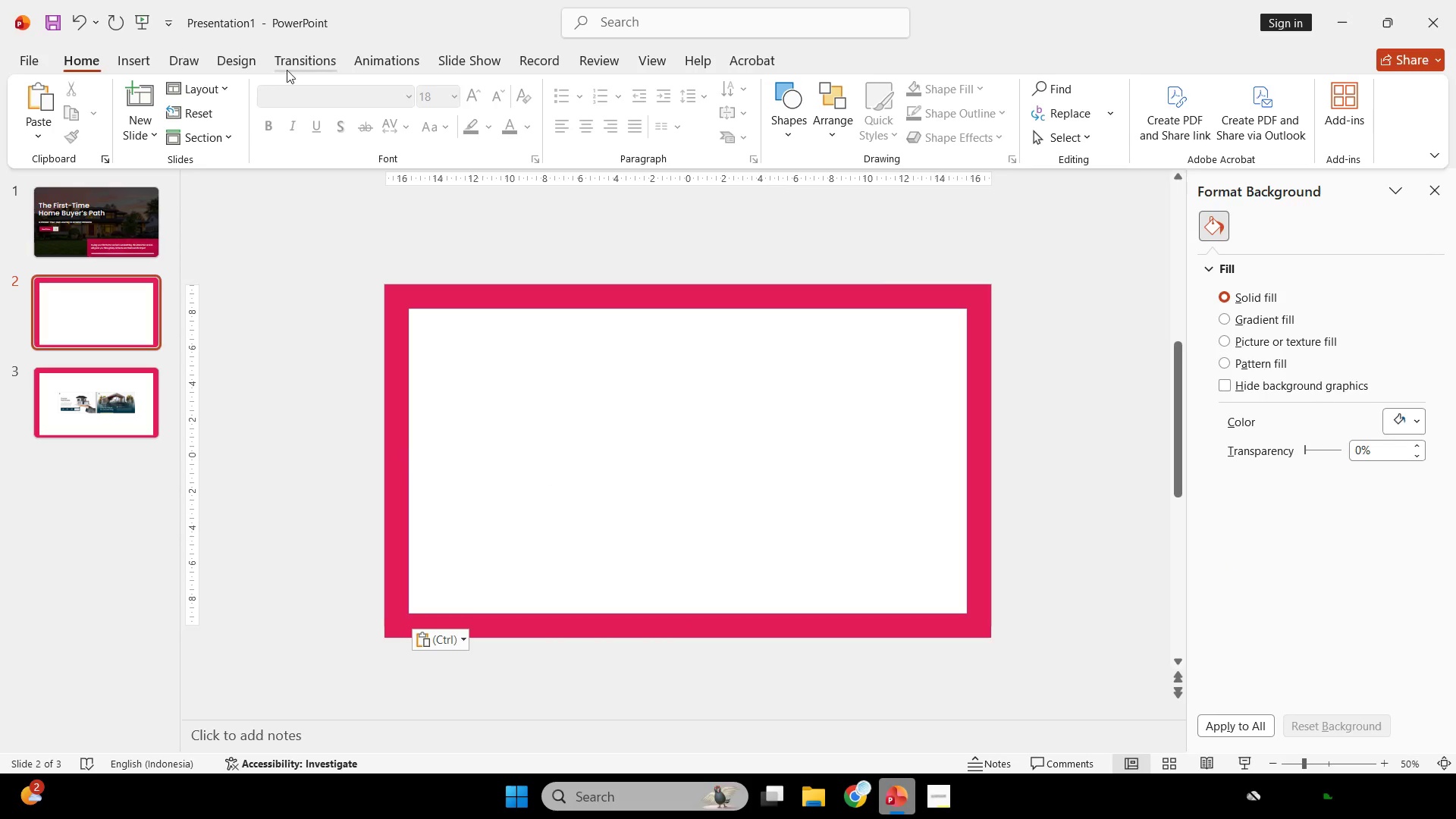 
wait(5.2)
 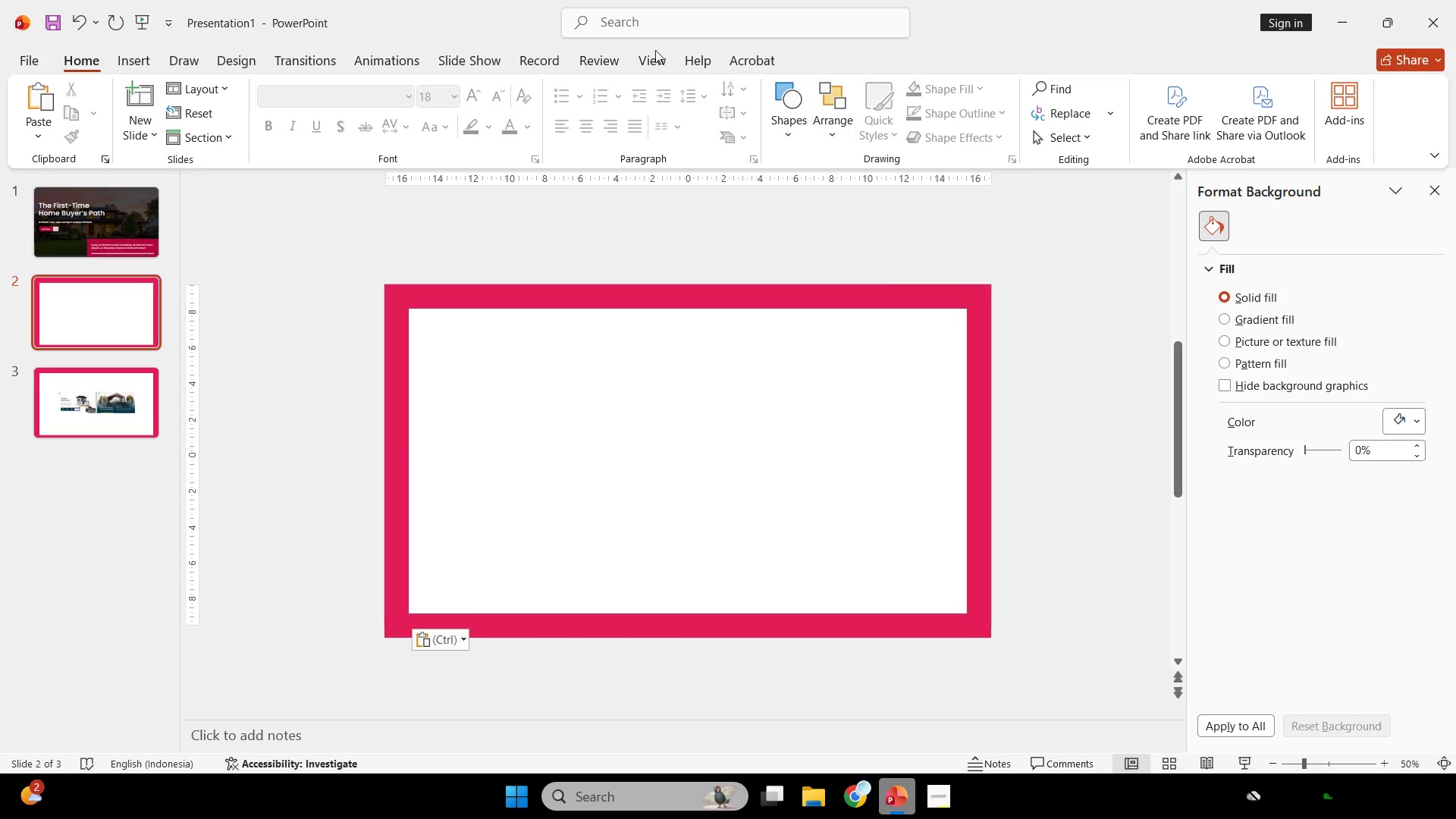 
left_click([773, 88])
 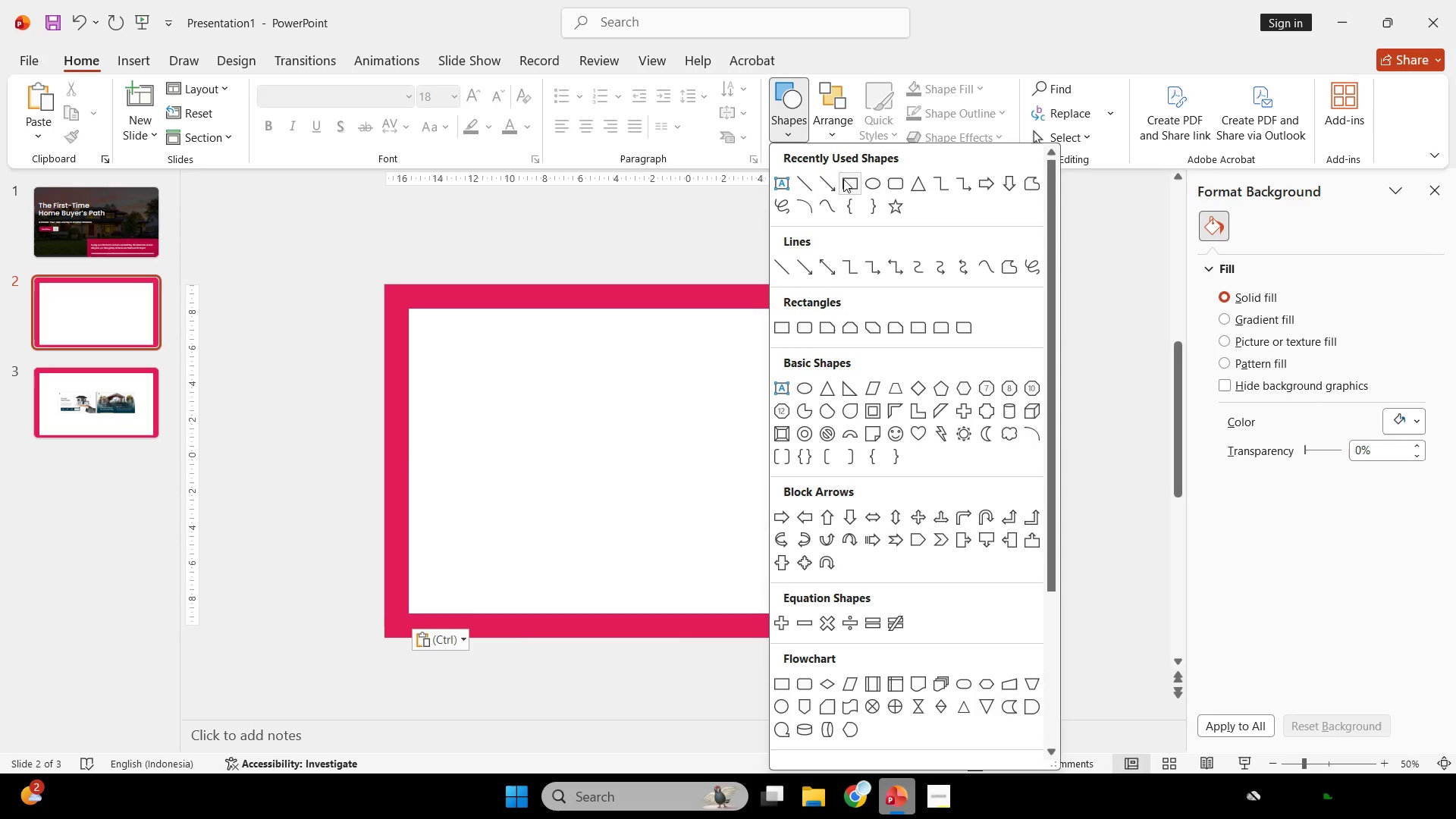 
left_click([843, 179])
 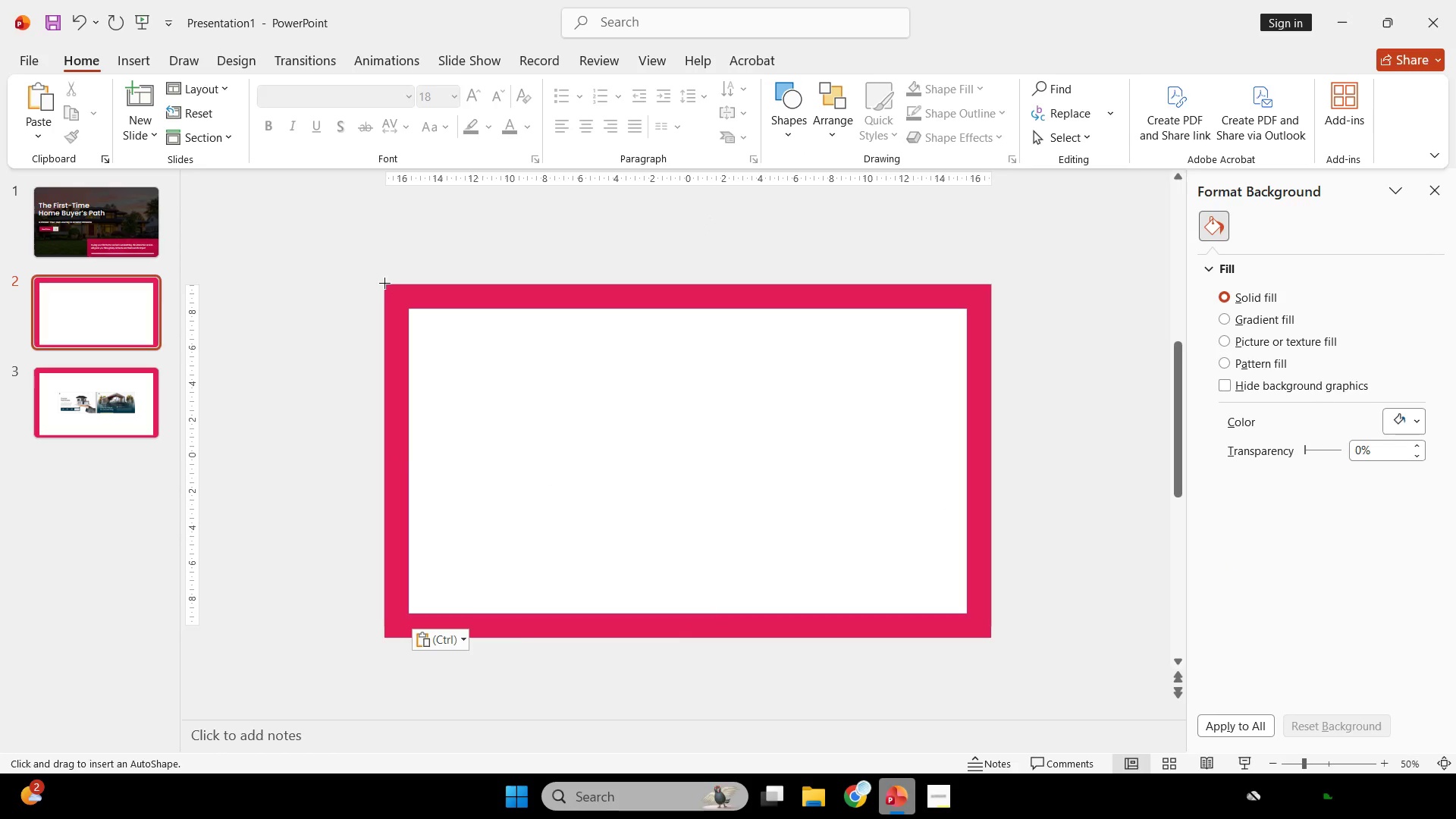 
wait(5.03)
 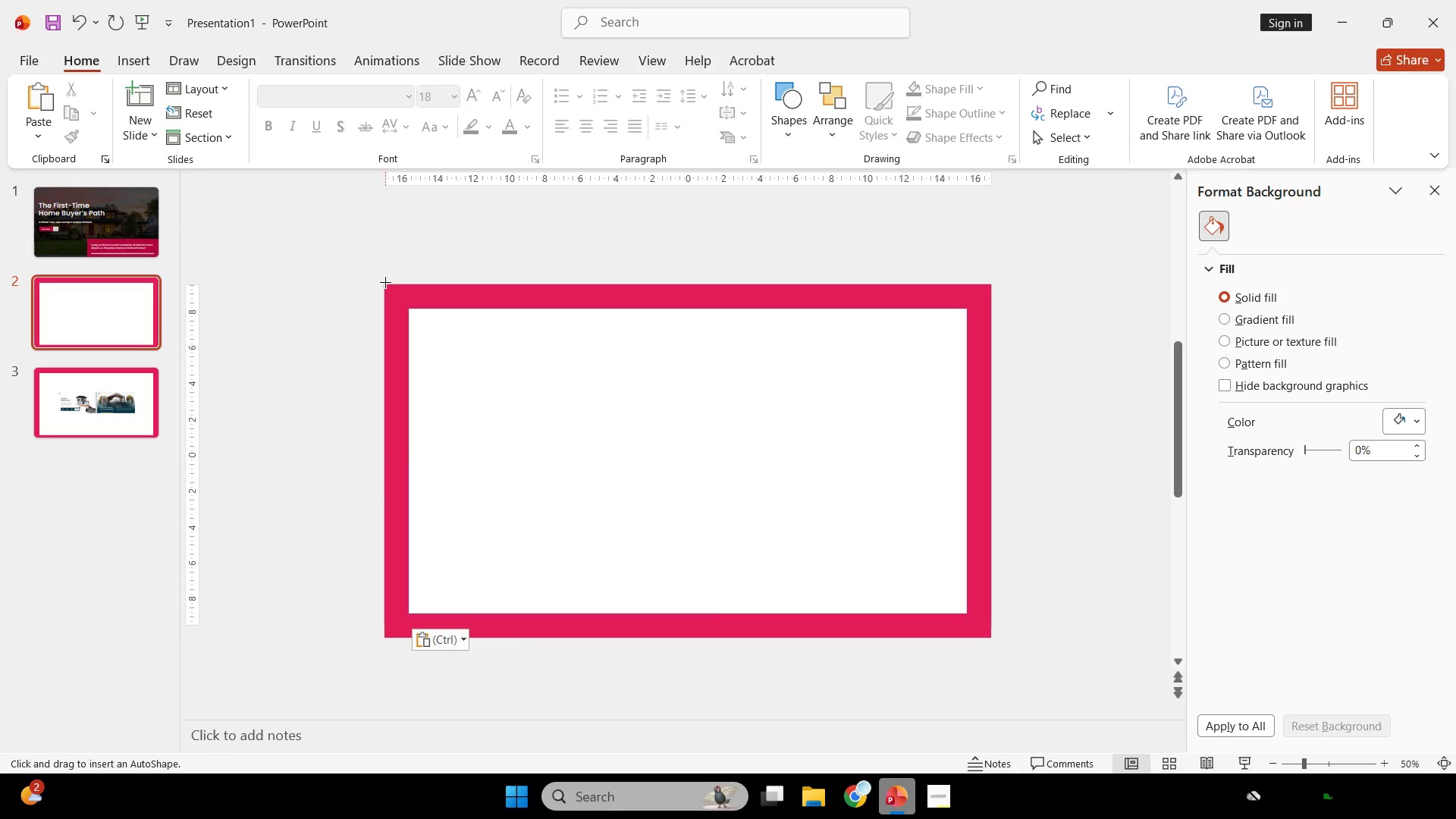 
left_click_drag(start_coordinate=[384, 284], to_coordinate=[582, 642])
 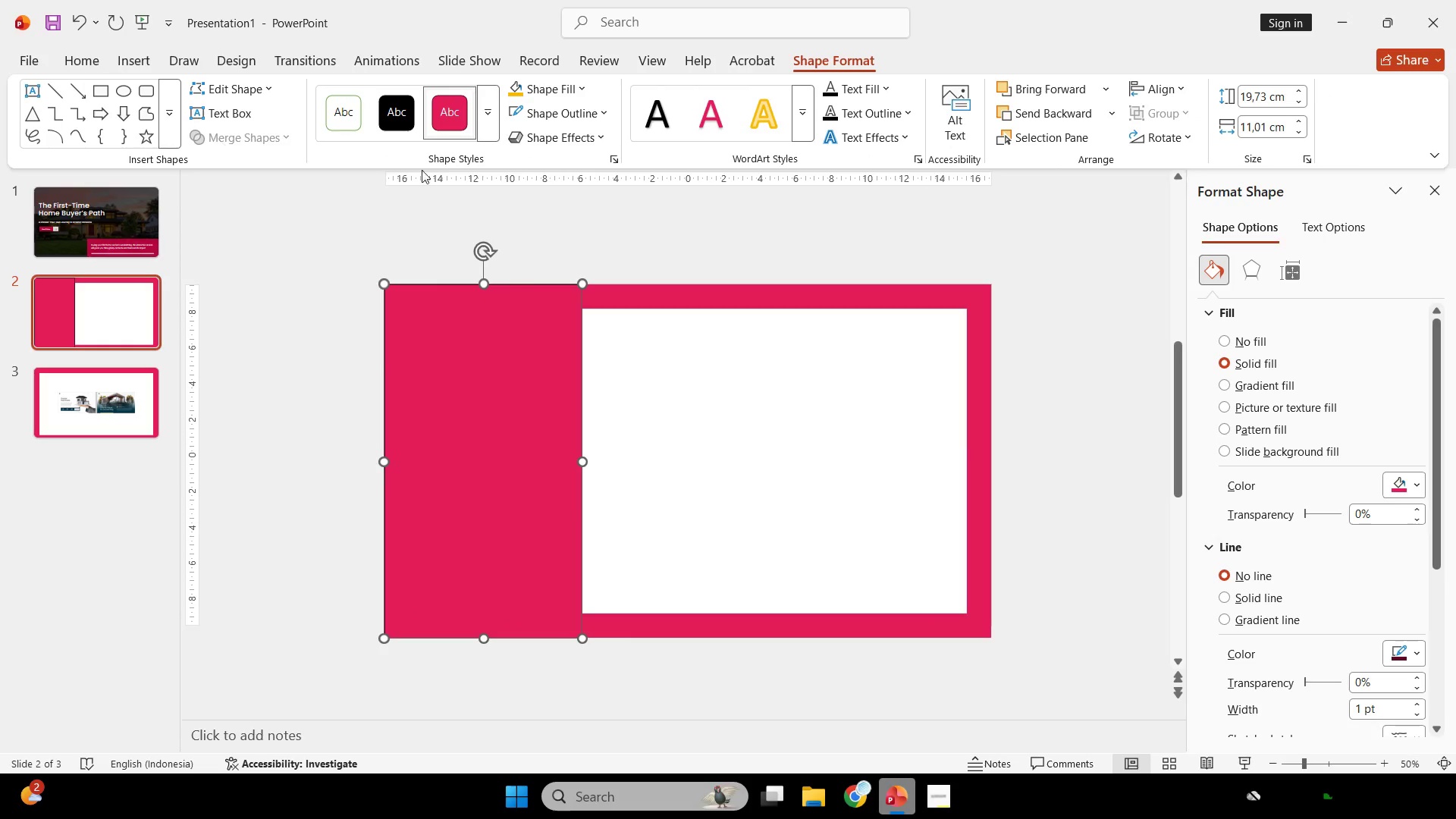 
left_click([559, 124])
 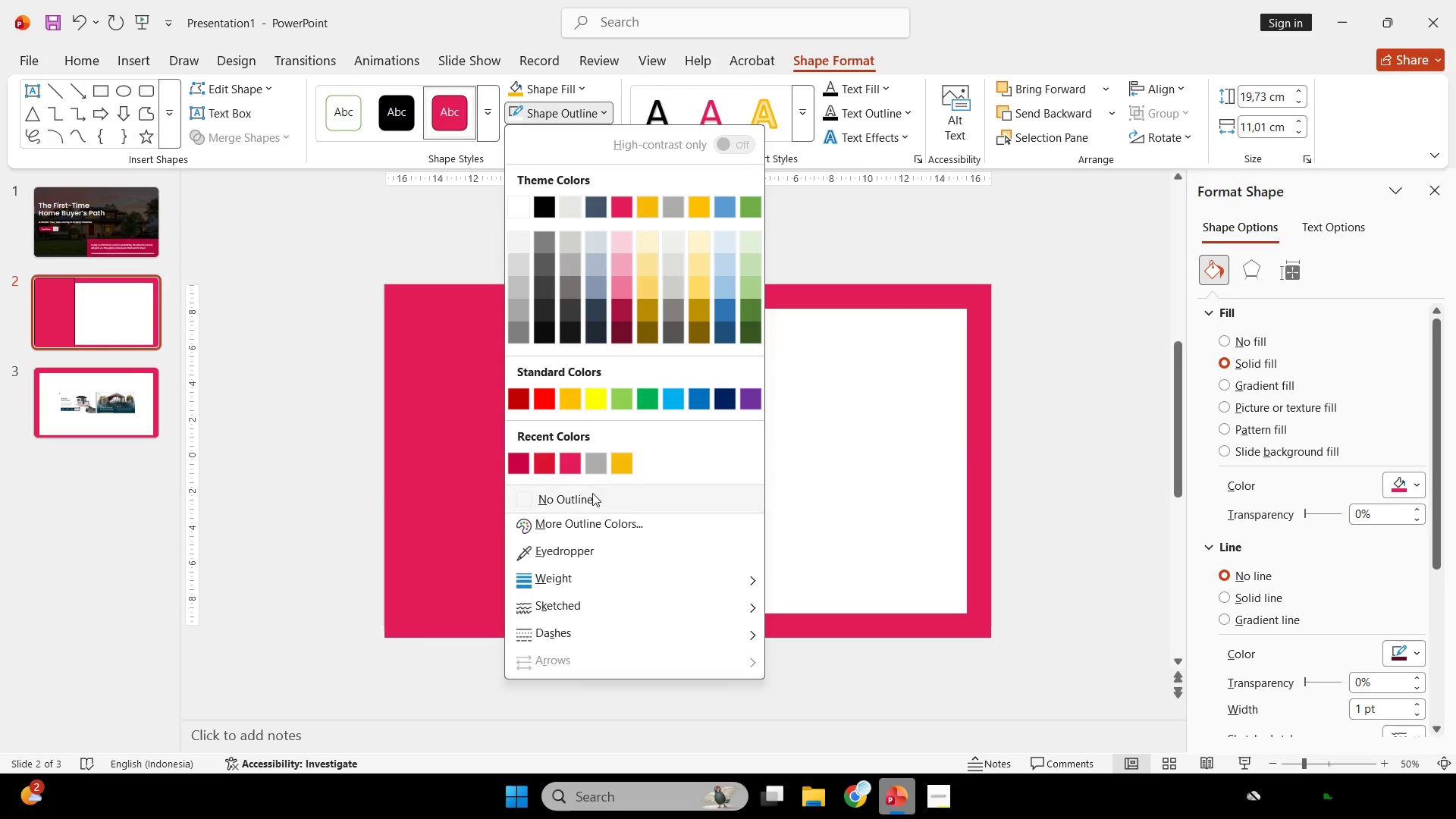 
hold_key(key=ControlLeft, duration=1.64)
hold_key(key=ShiftLeft, duration=1.53)
left_click_drag(start_coordinate=[500, 458], to_coordinate=[912, 488])
 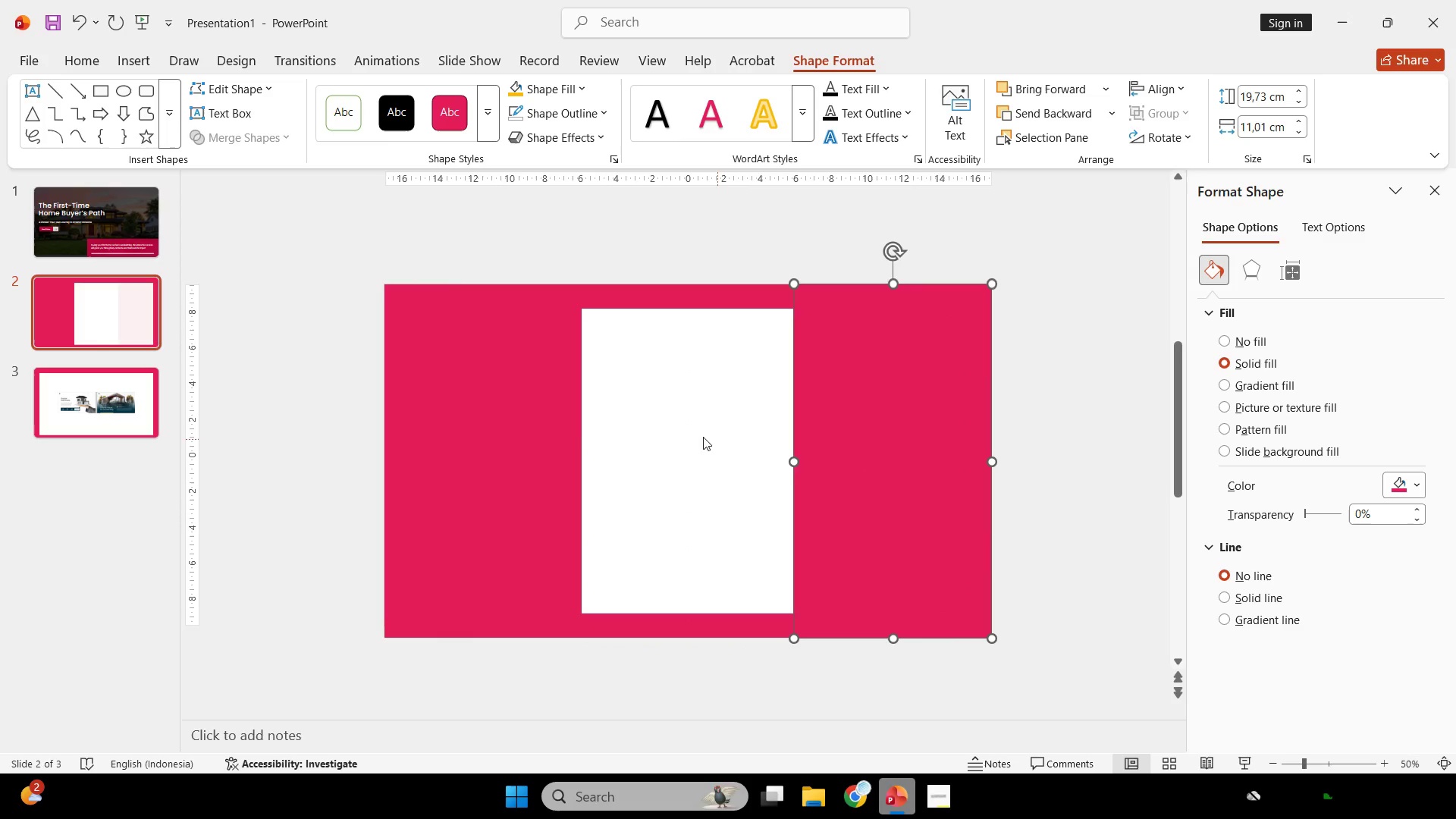 
key(Control+Z)
 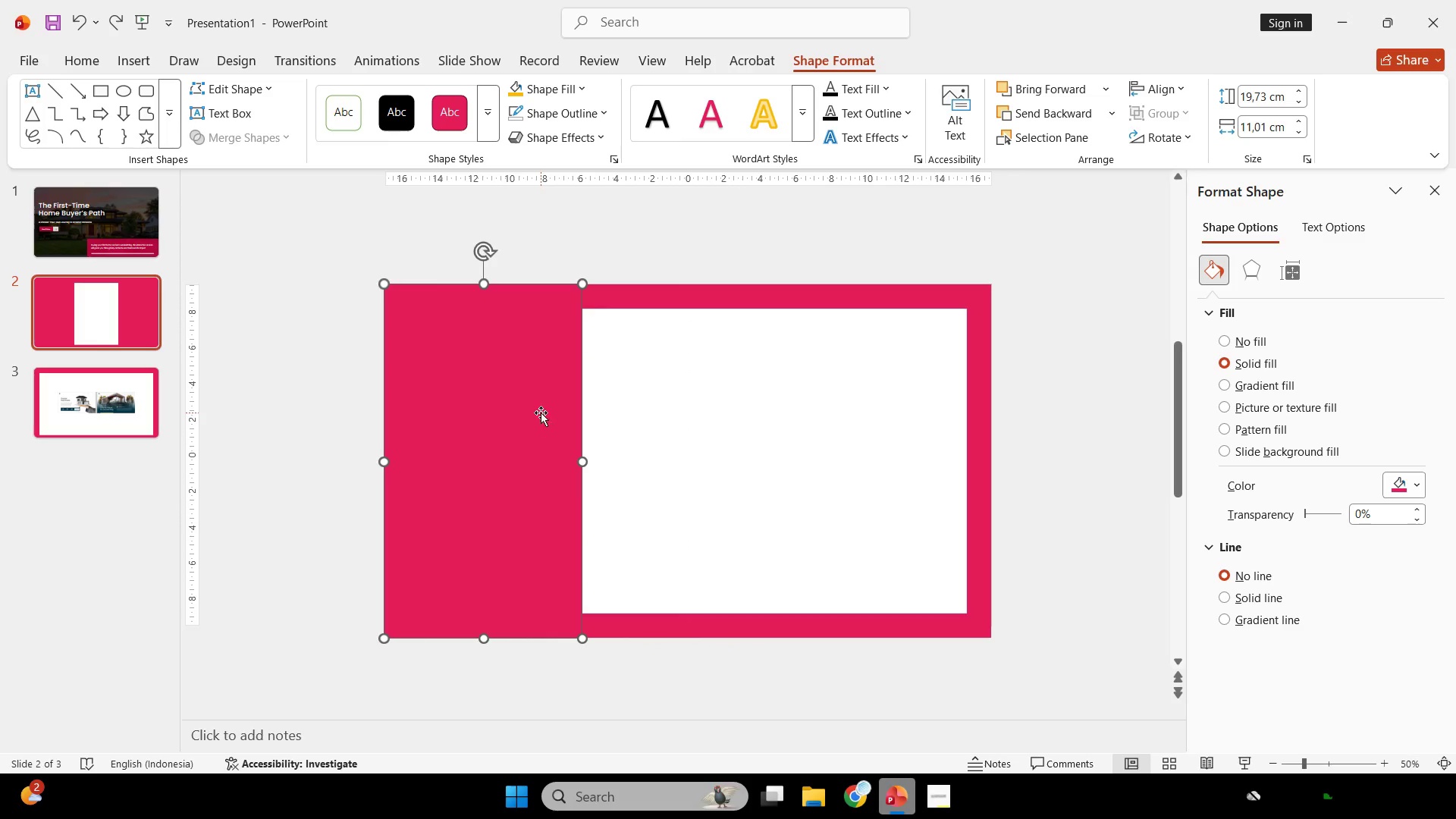 
left_click([541, 413])
 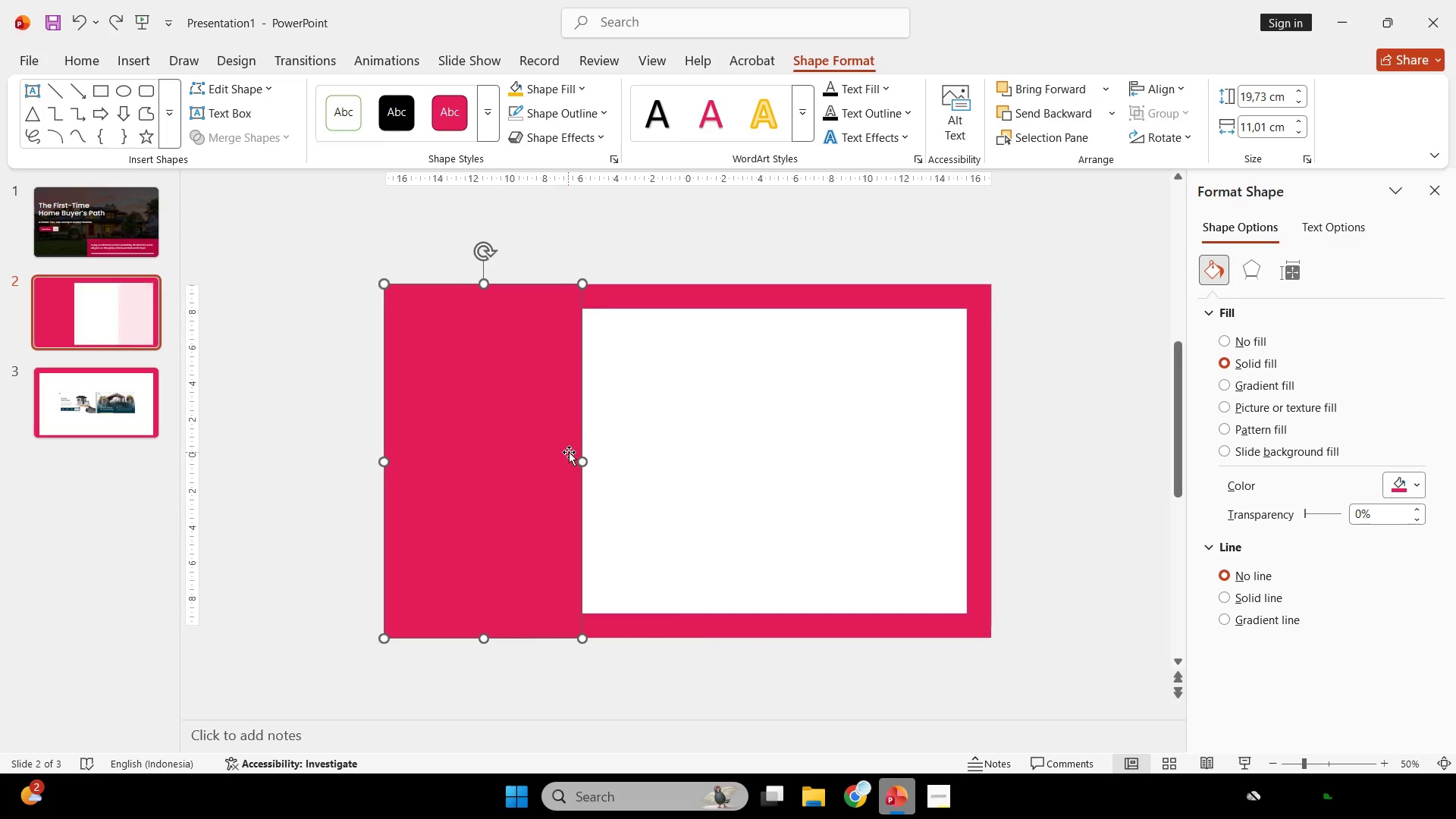 
hold_key(key=ShiftLeft, duration=7.25)
left_click_drag(start_coordinate=[583, 457], to_coordinate=[602, 463])
 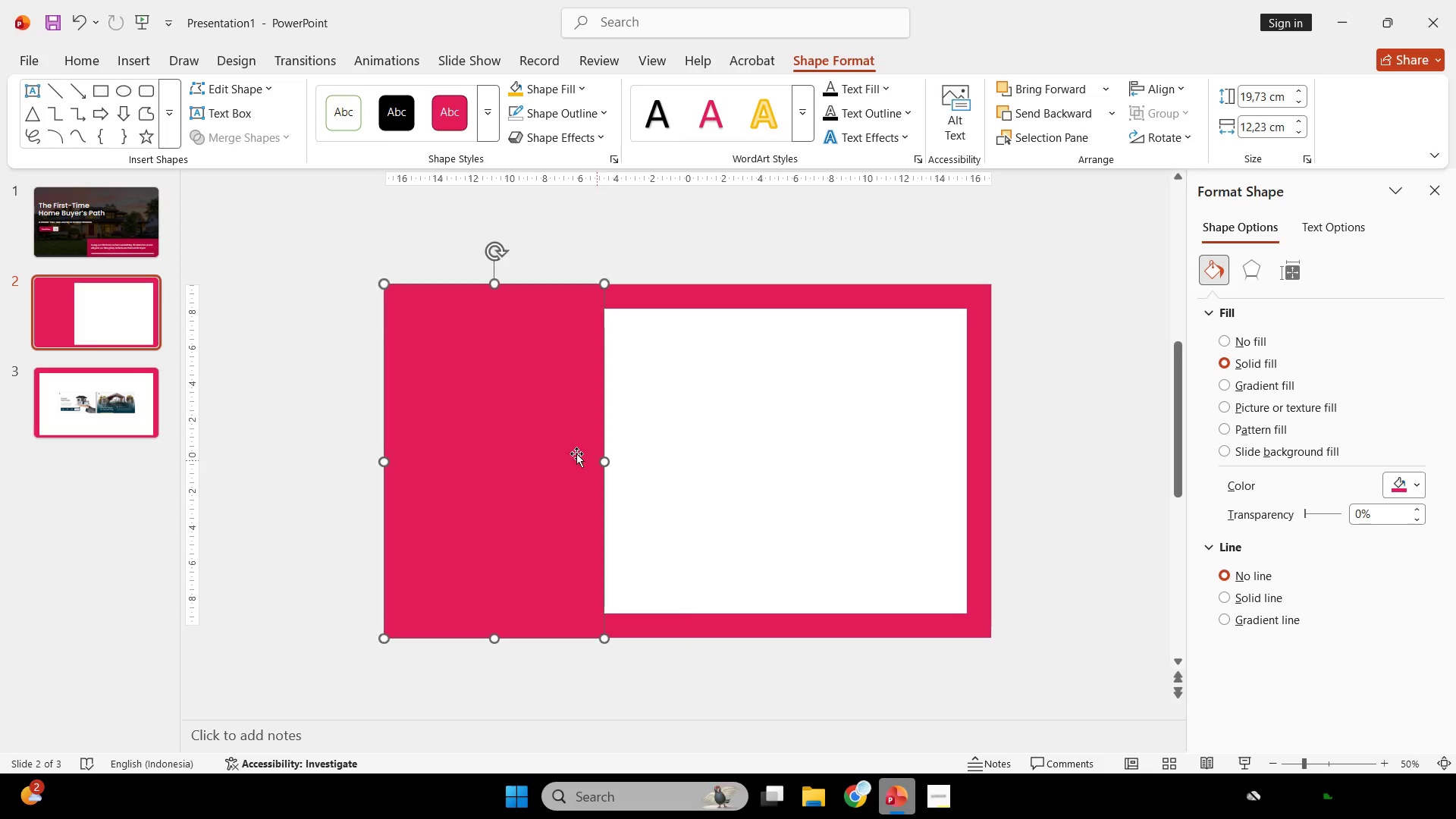 
hold_key(key=ControlLeft, duration=5.14)
left_click_drag(start_coordinate=[441, 415], to_coordinate=[663, 455])
 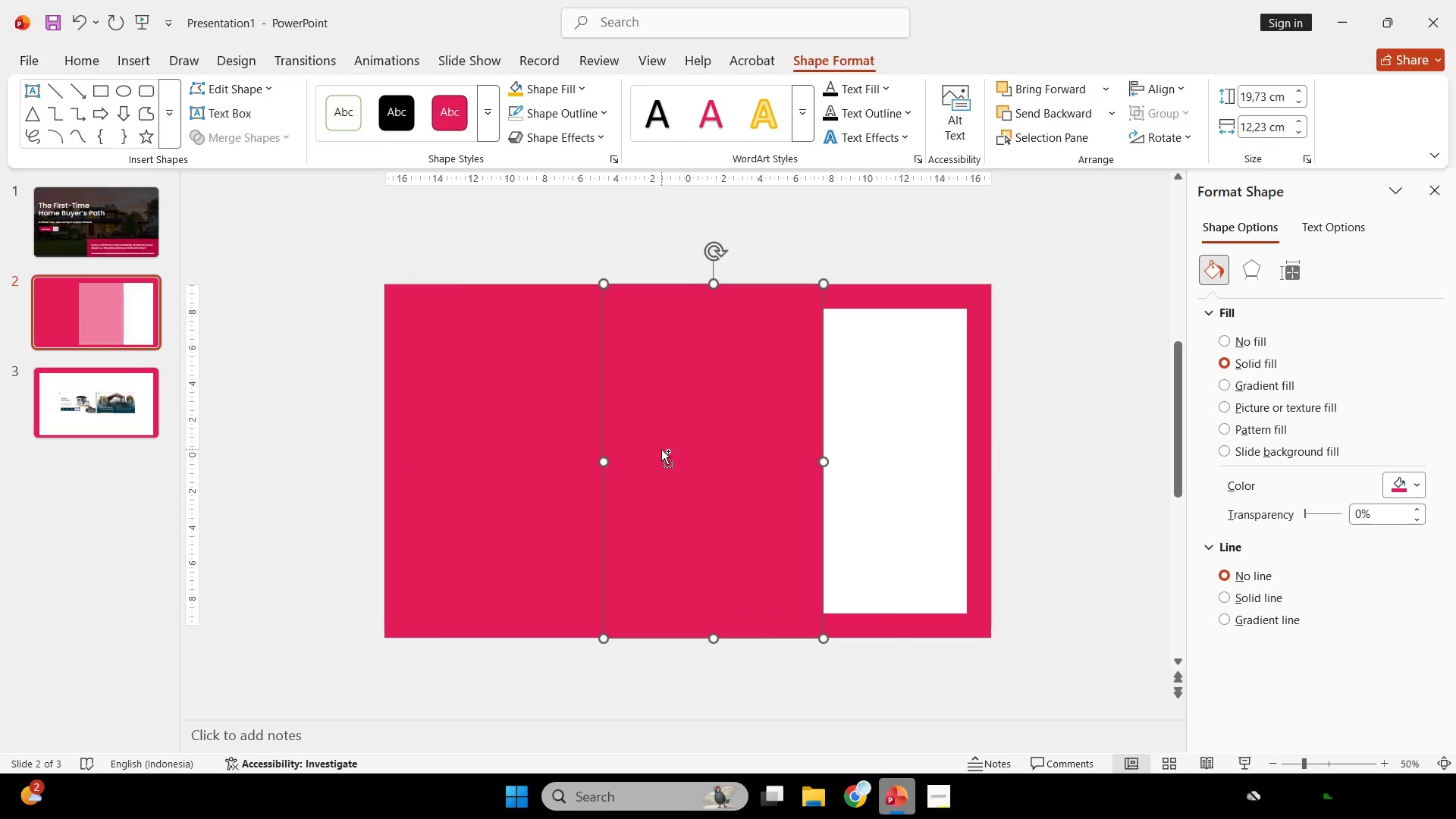 
left_click_drag(start_coordinate=[661, 449], to_coordinate=[880, 474])
 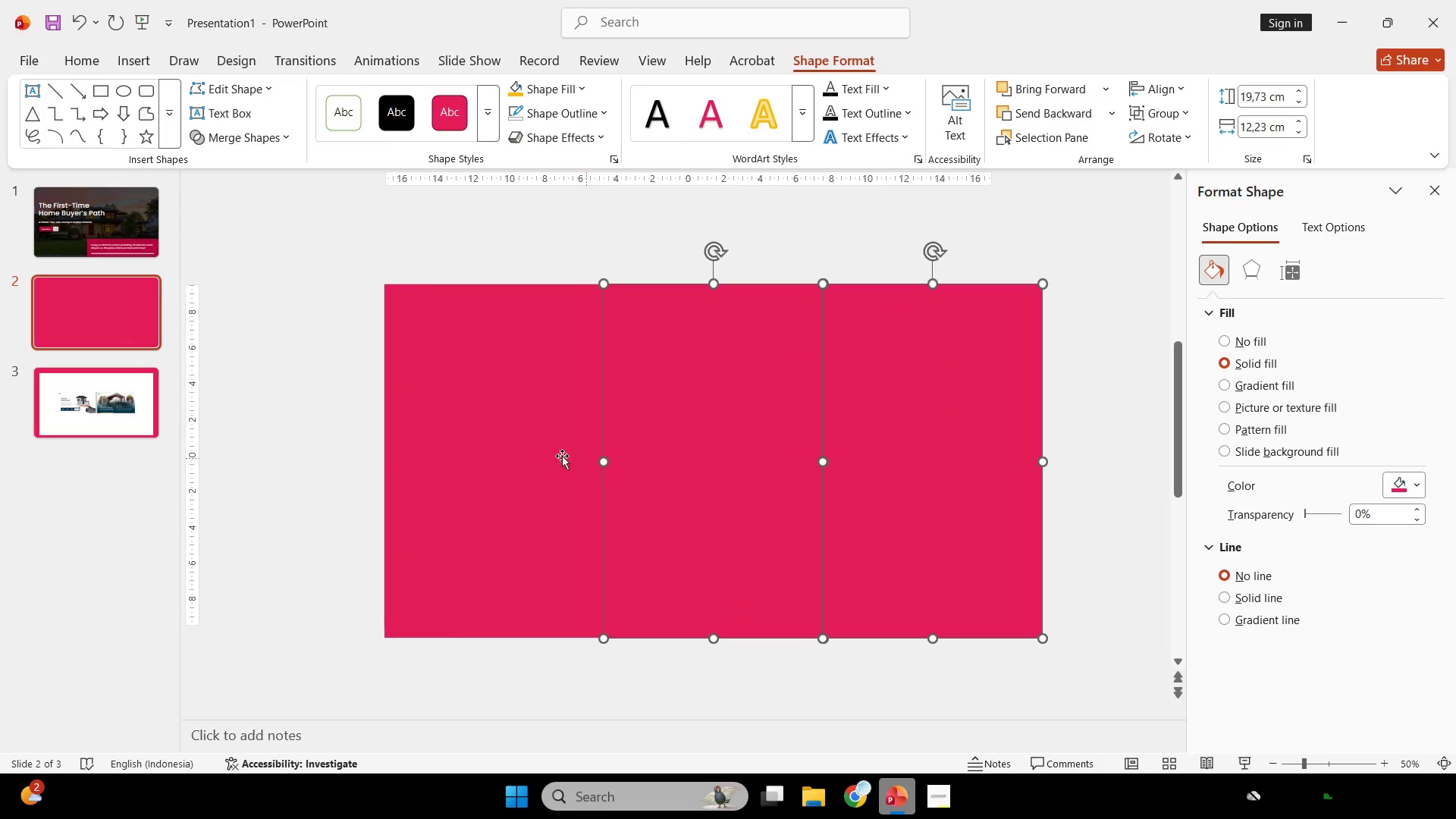 
double_click([546, 454])
 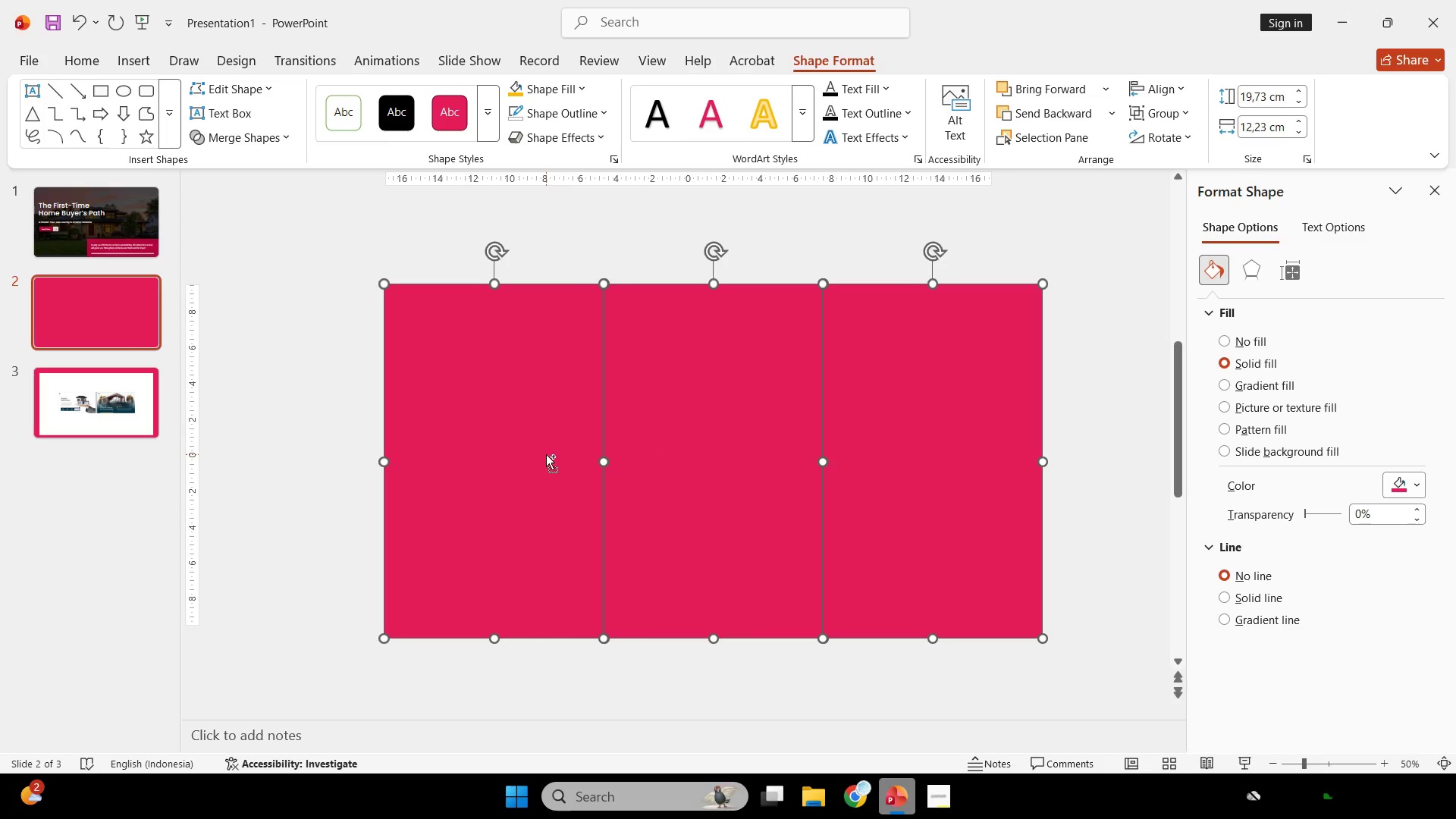 
hold_key(key=ControlLeft, duration=0.89)
 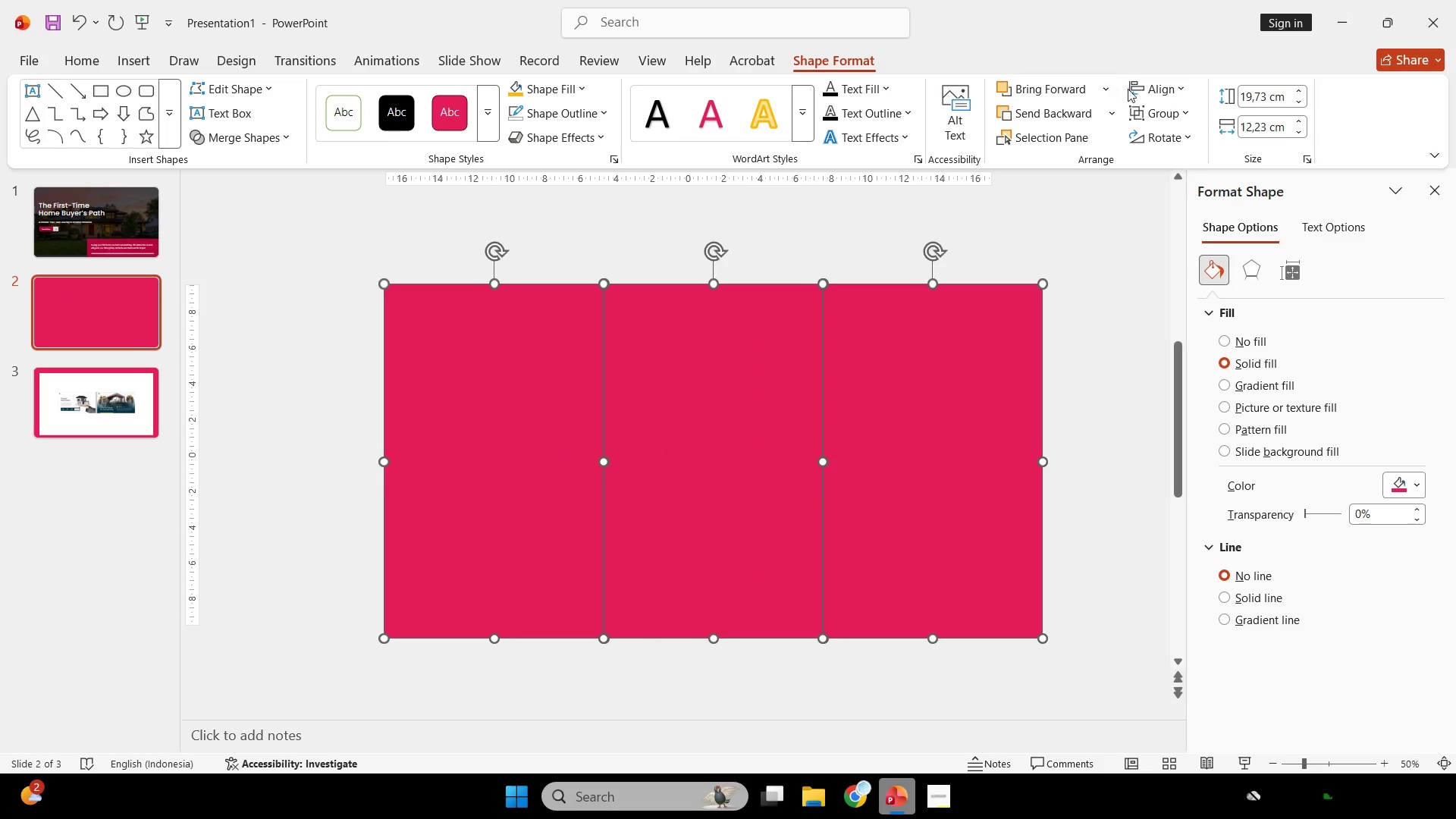 
left_click([1141, 87])
 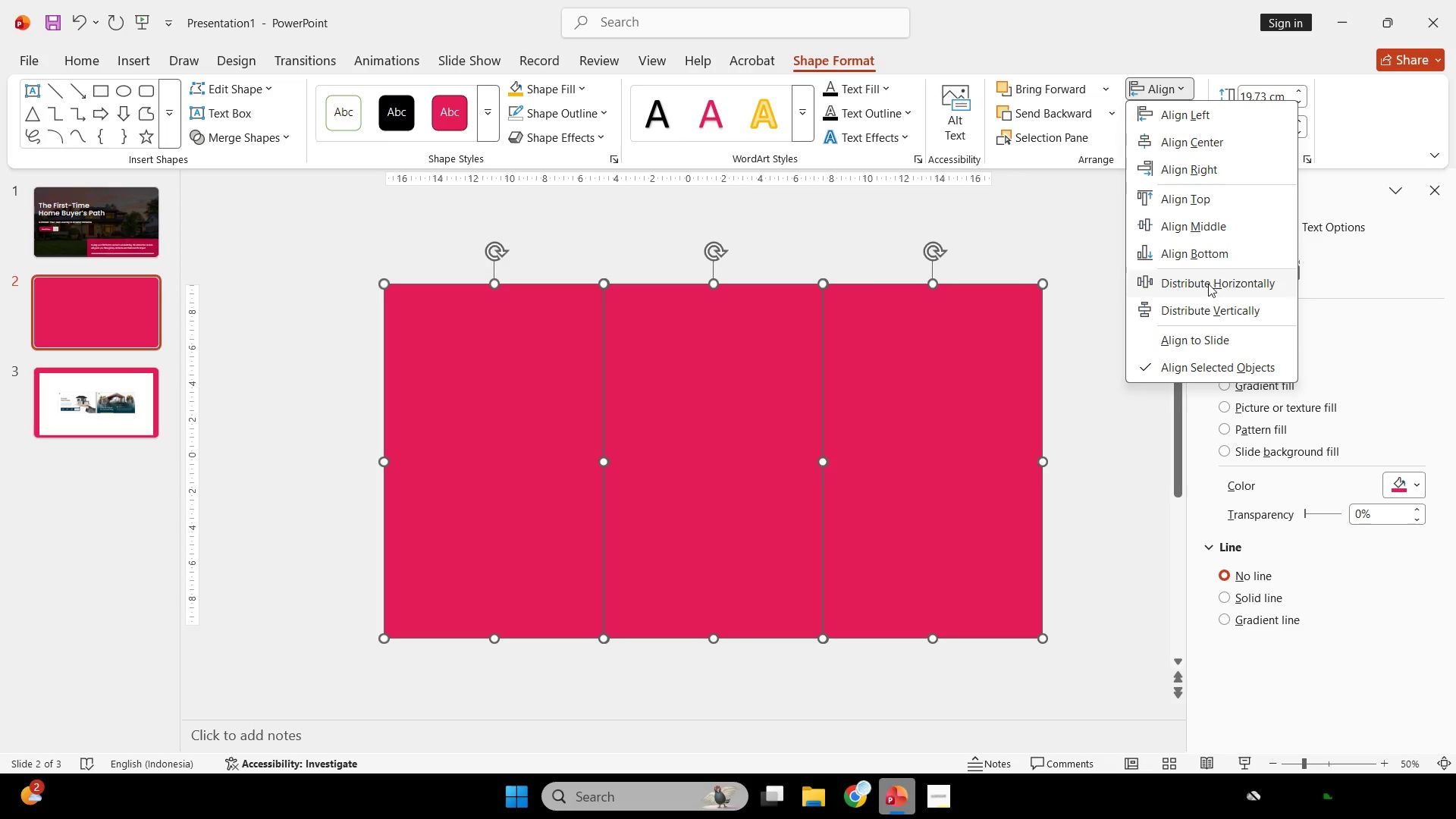 
left_click([1209, 287])
 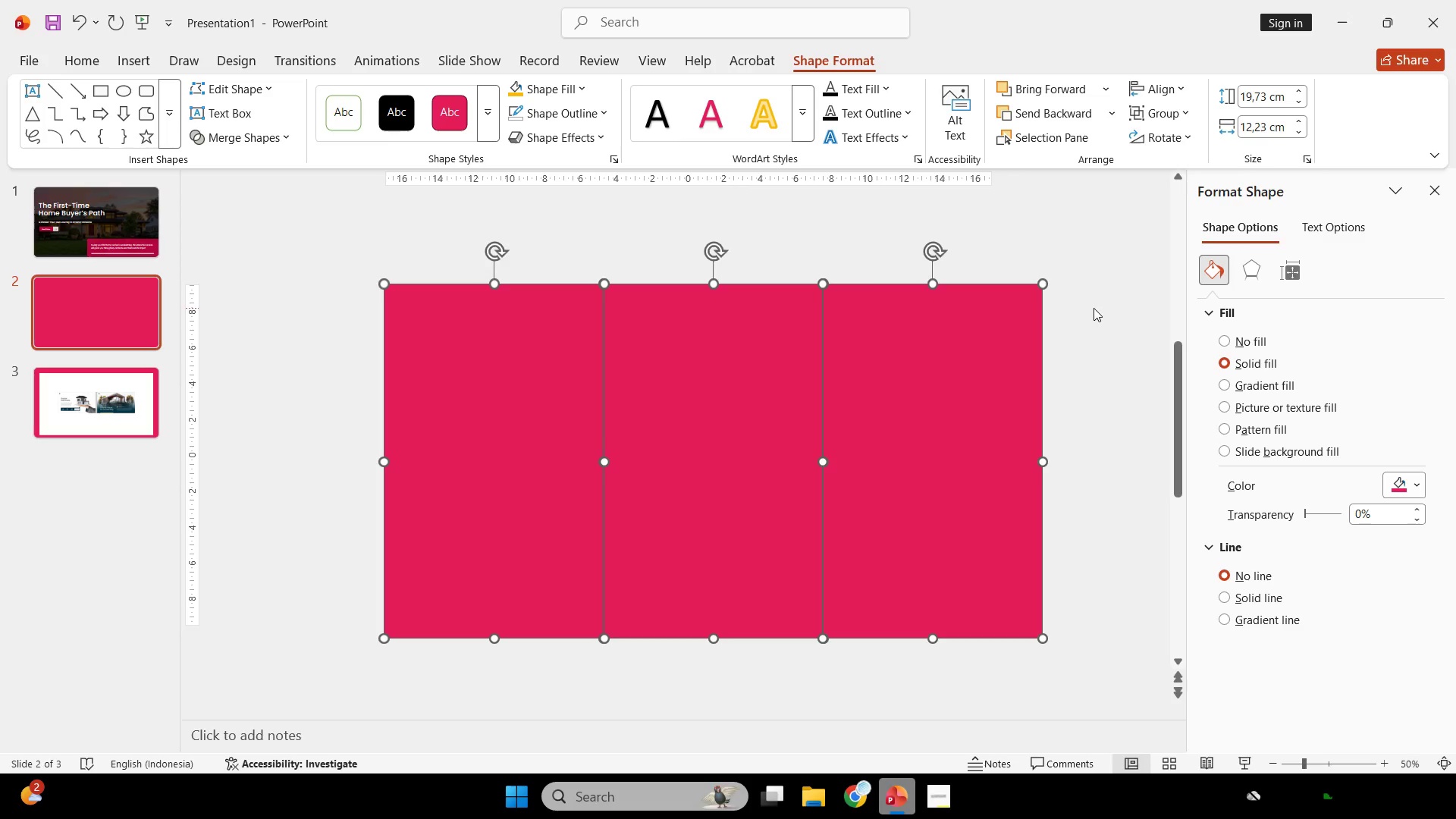 
key(Control+G)
 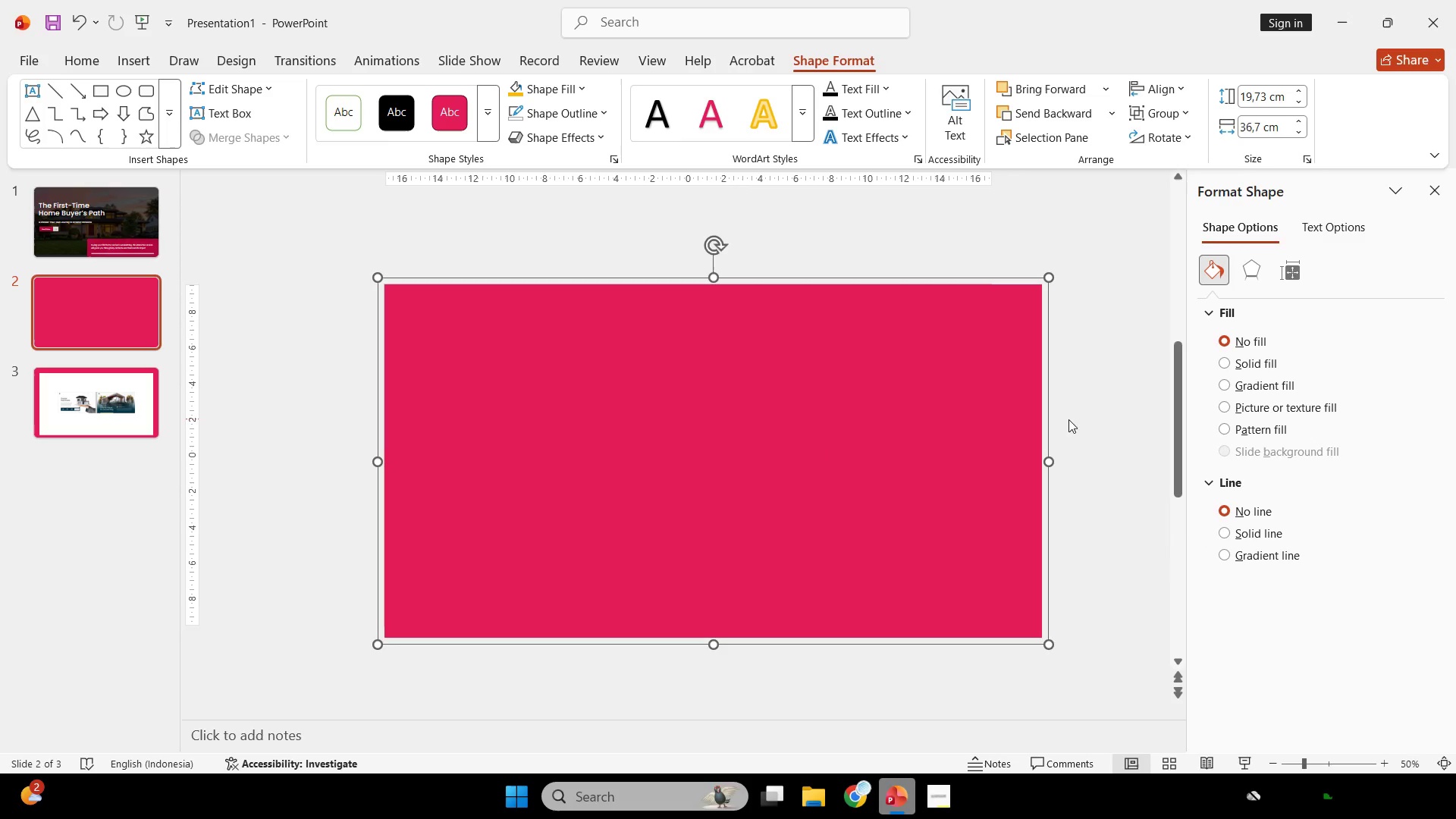 
hold_key(key=ShiftLeft, duration=2.34)
left_click_drag(start_coordinate=[1053, 457], to_coordinate=[991, 445])
 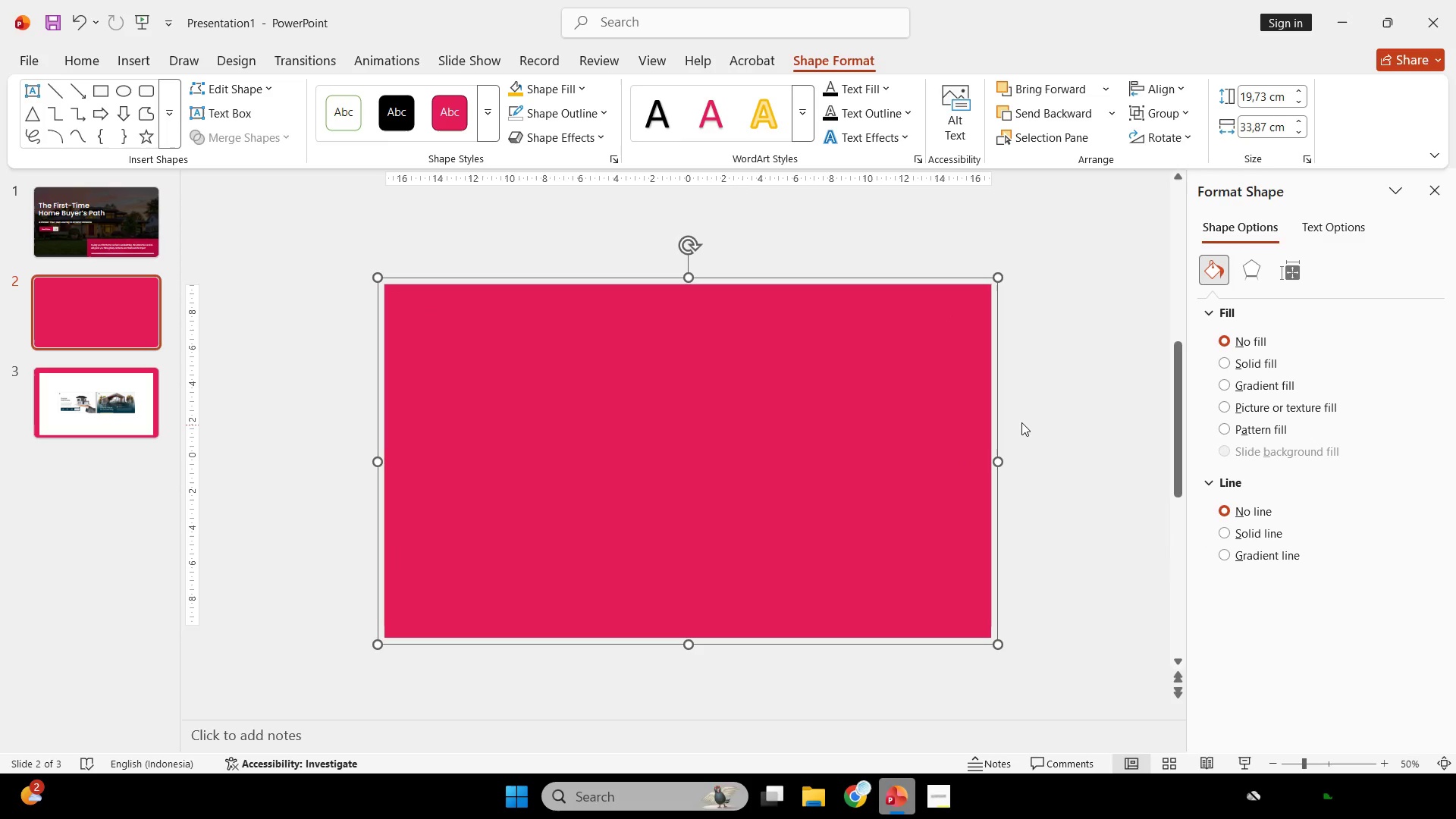 
key(Control+C)
 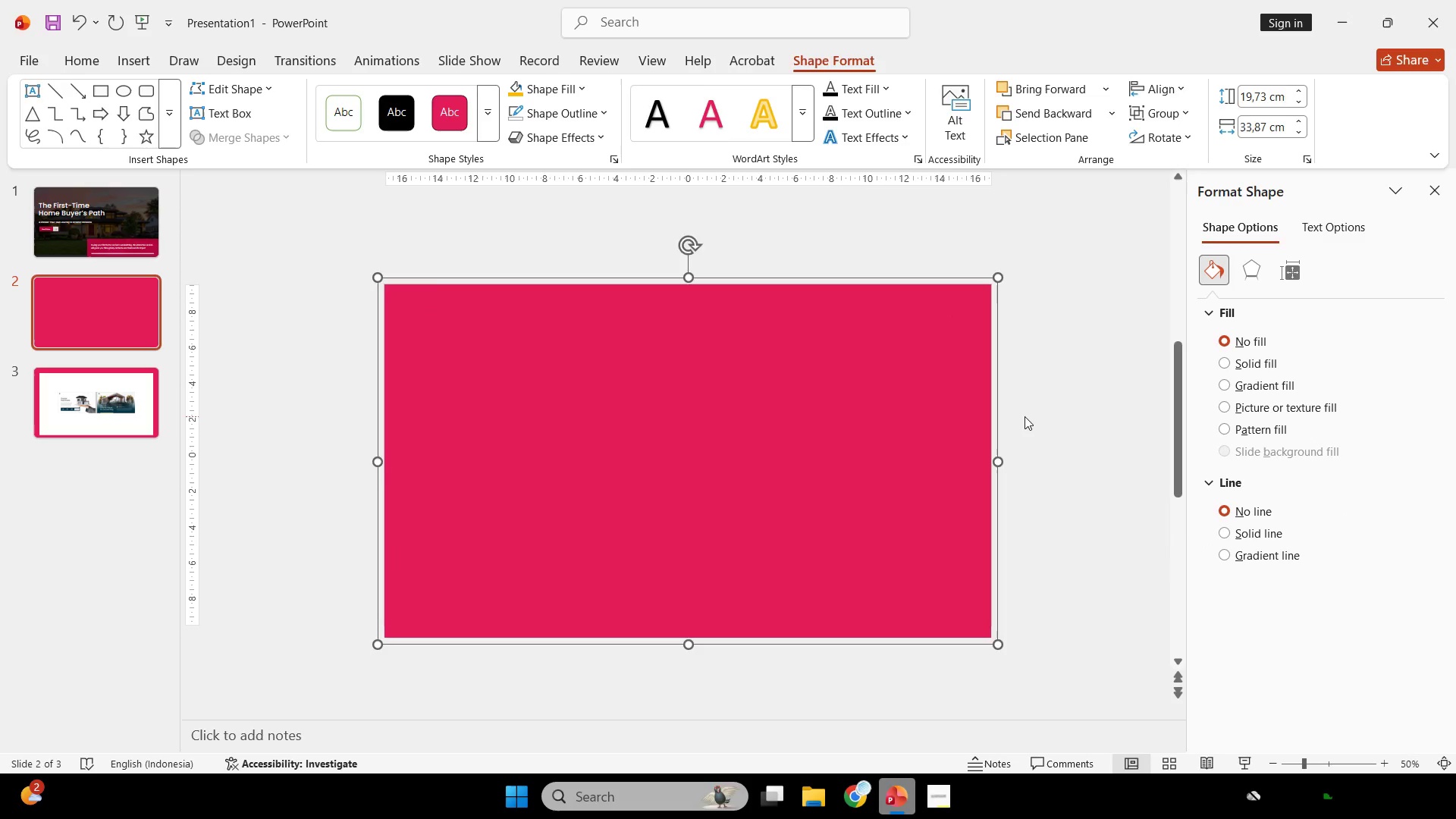 
key(Backspace)
 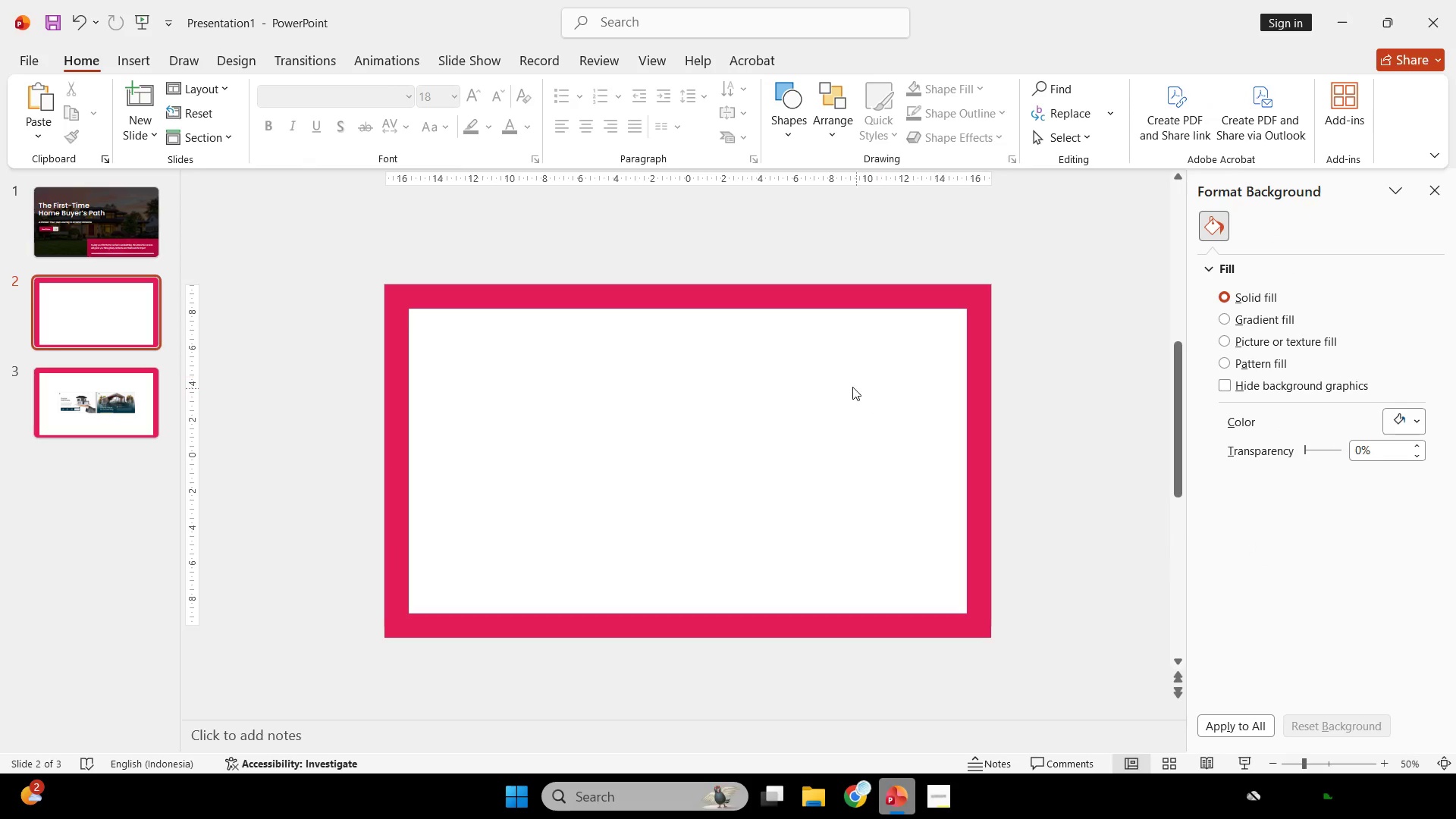 
key(Control+ControlLeft)
 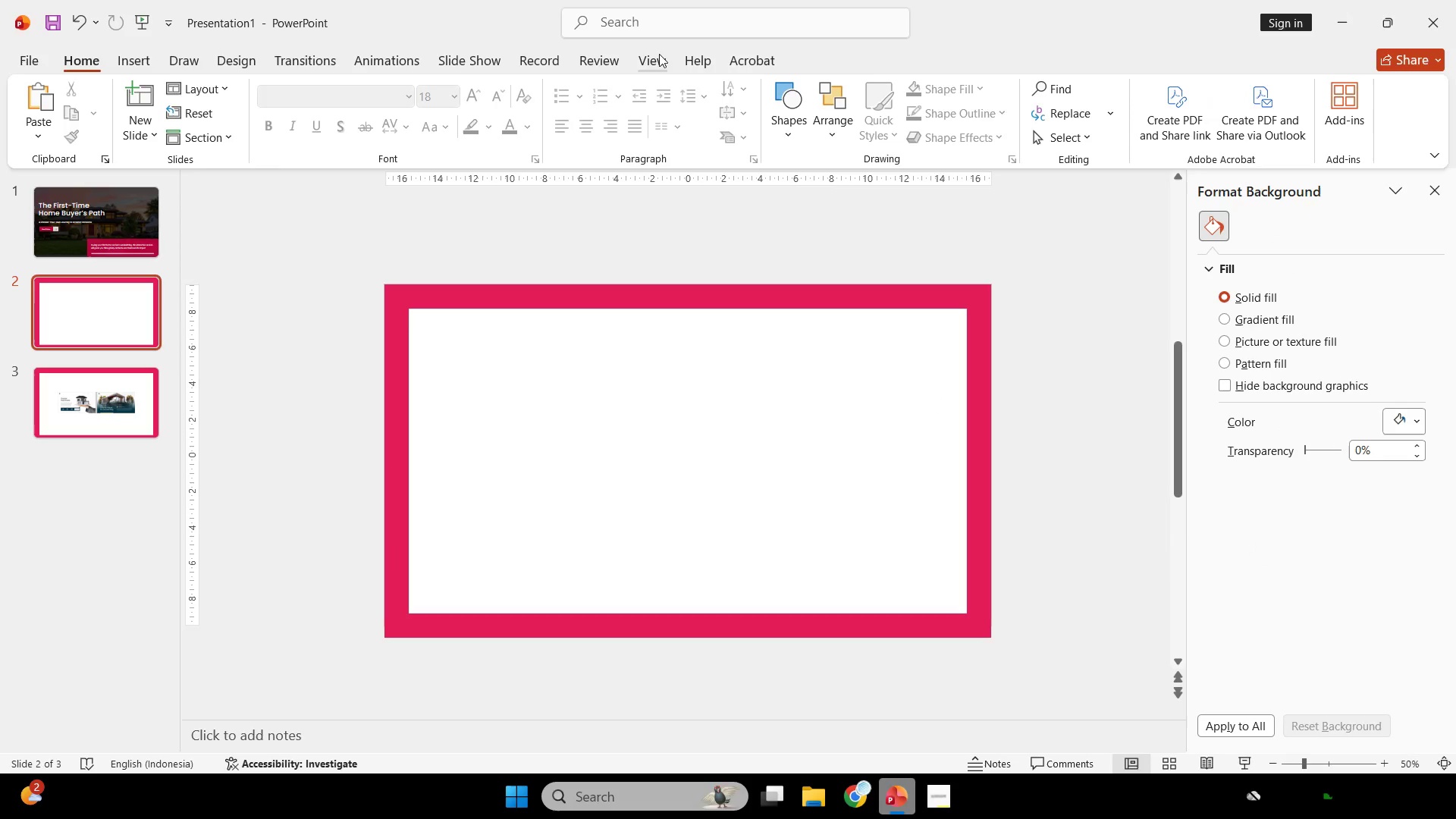 
left_click([658, 57])
 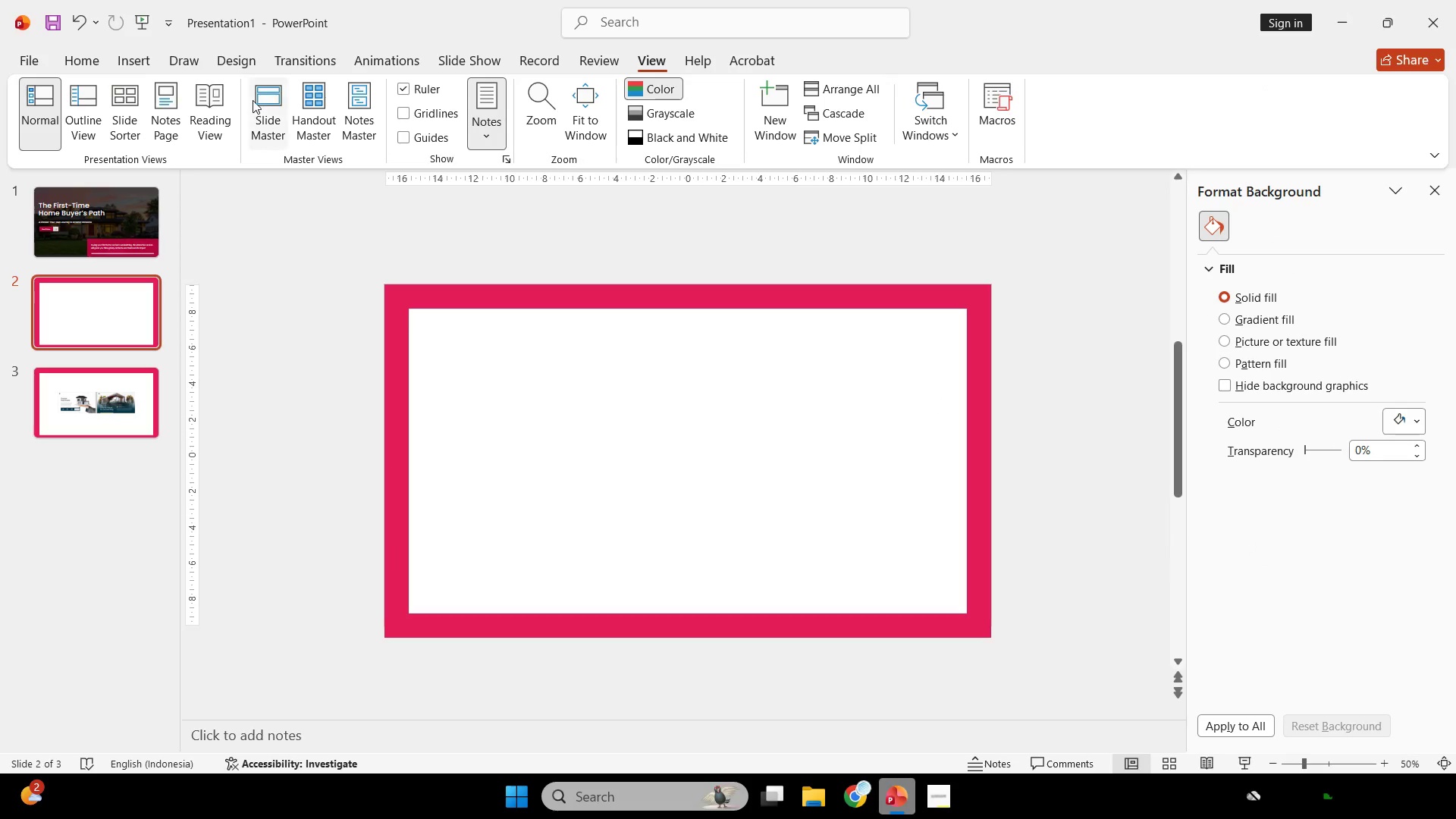 
left_click([256, 101])
 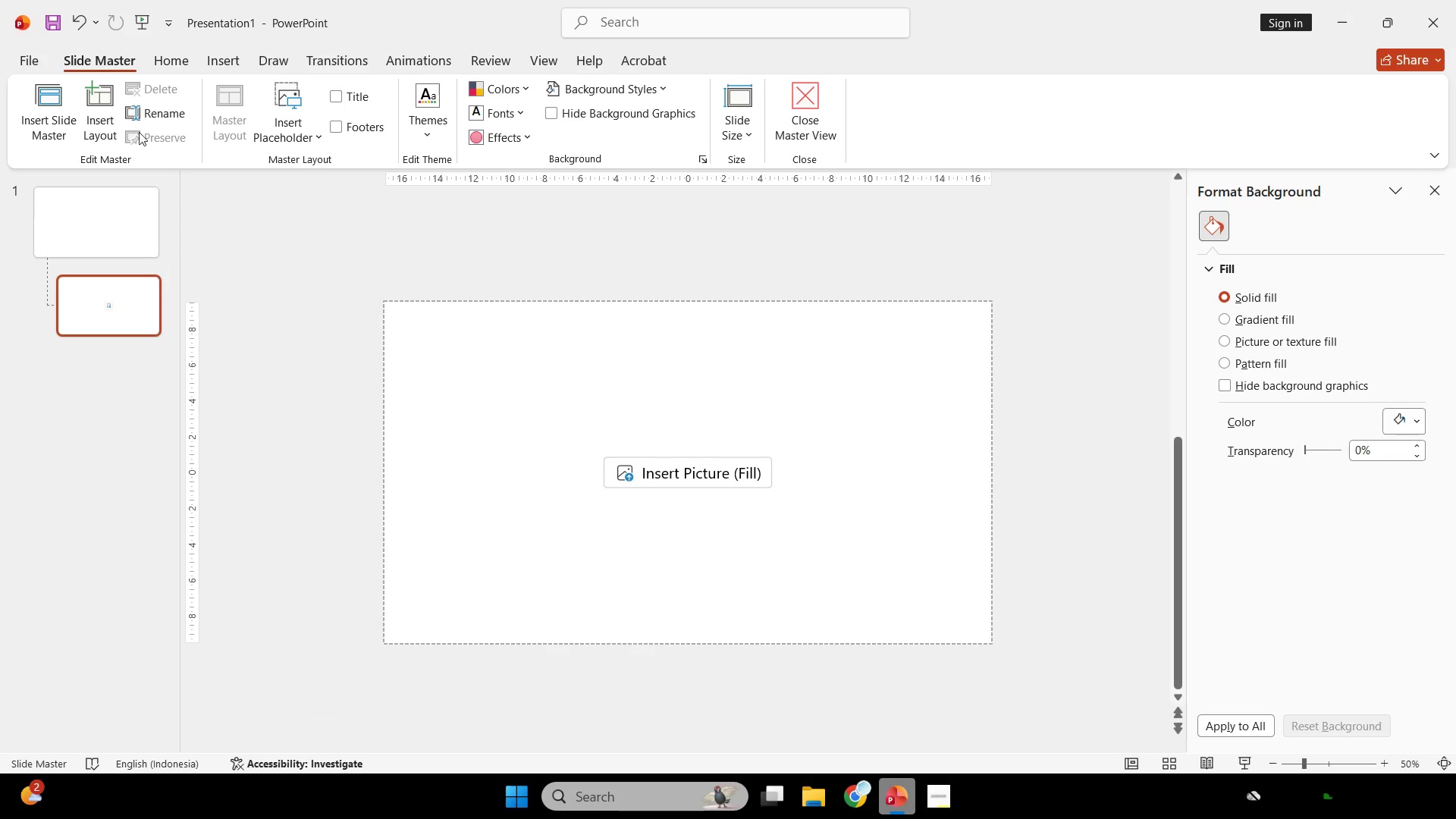 
left_click([93, 91])
 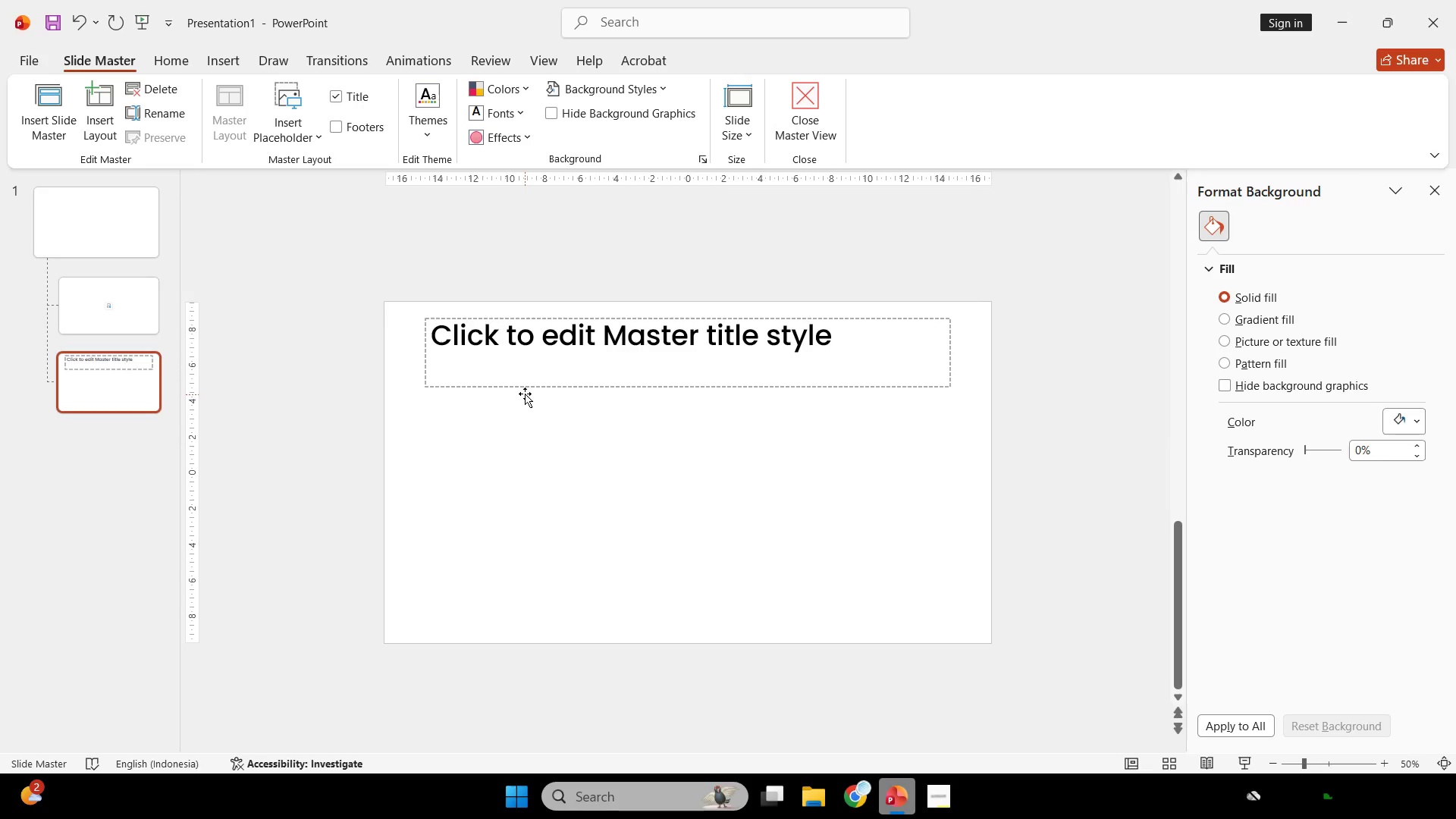 
left_click_drag(start_coordinate=[526, 384], to_coordinate=[567, 249])
 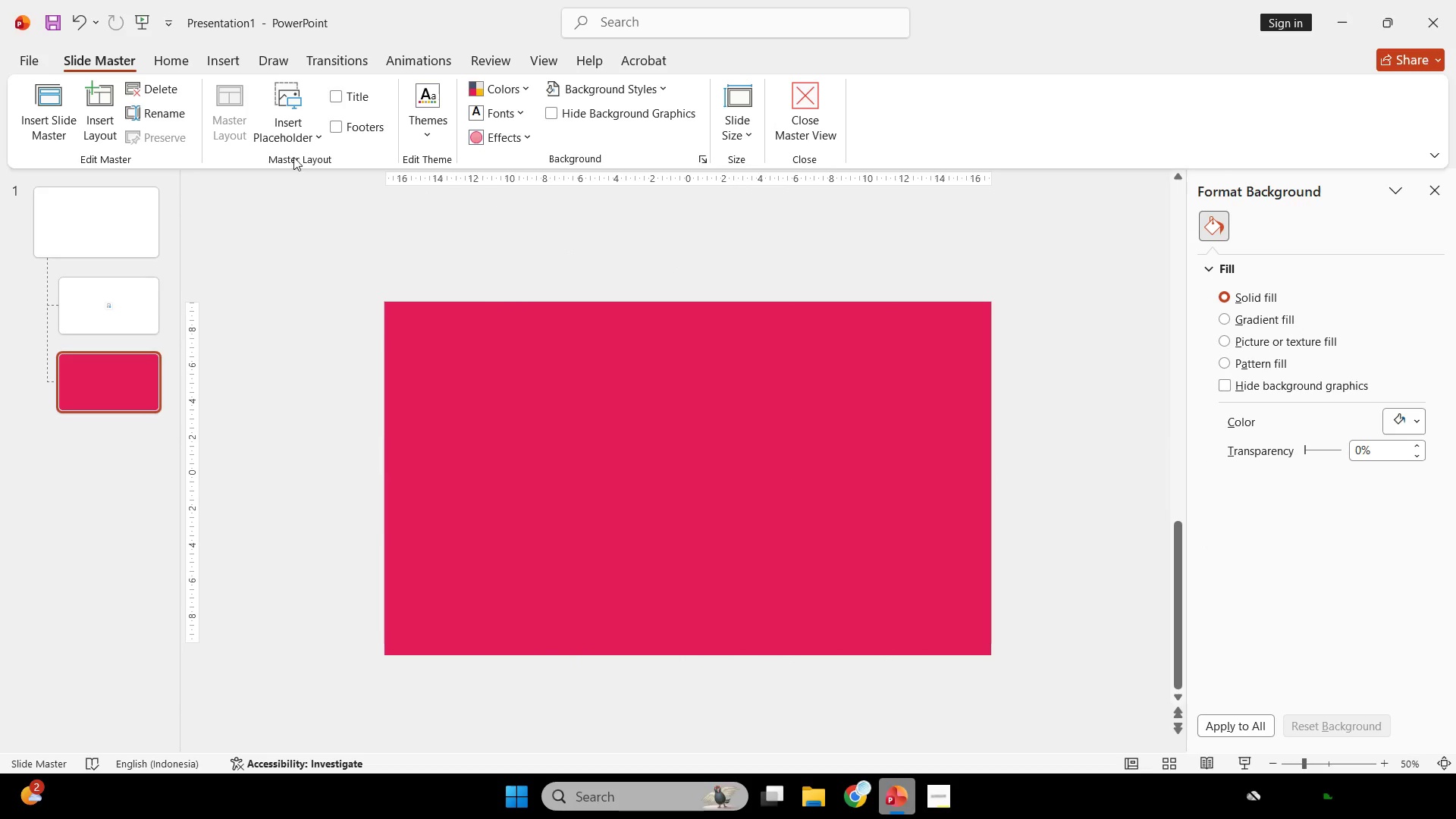 
key(Backspace)
 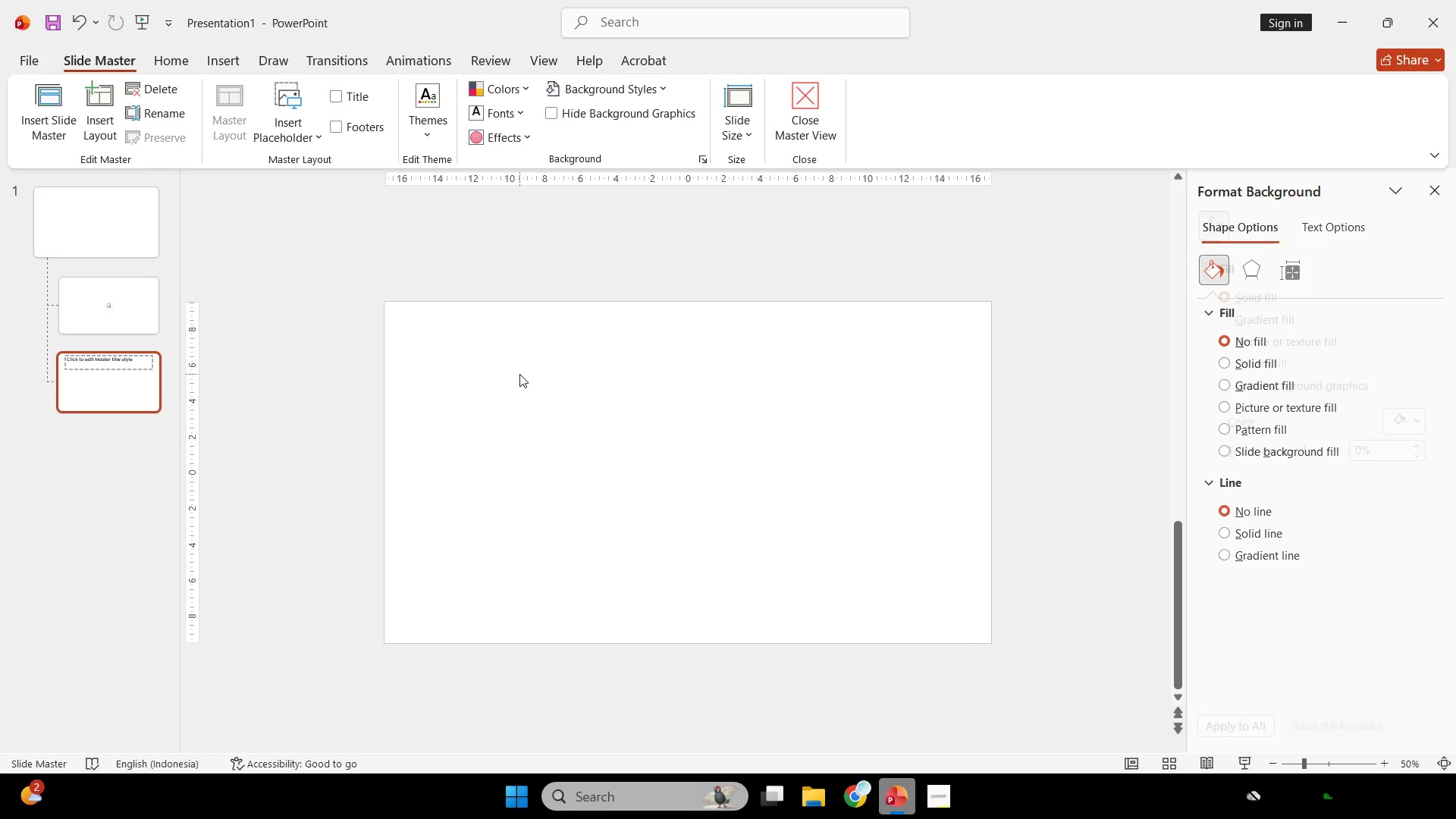 
key(Control+ControlLeft)
 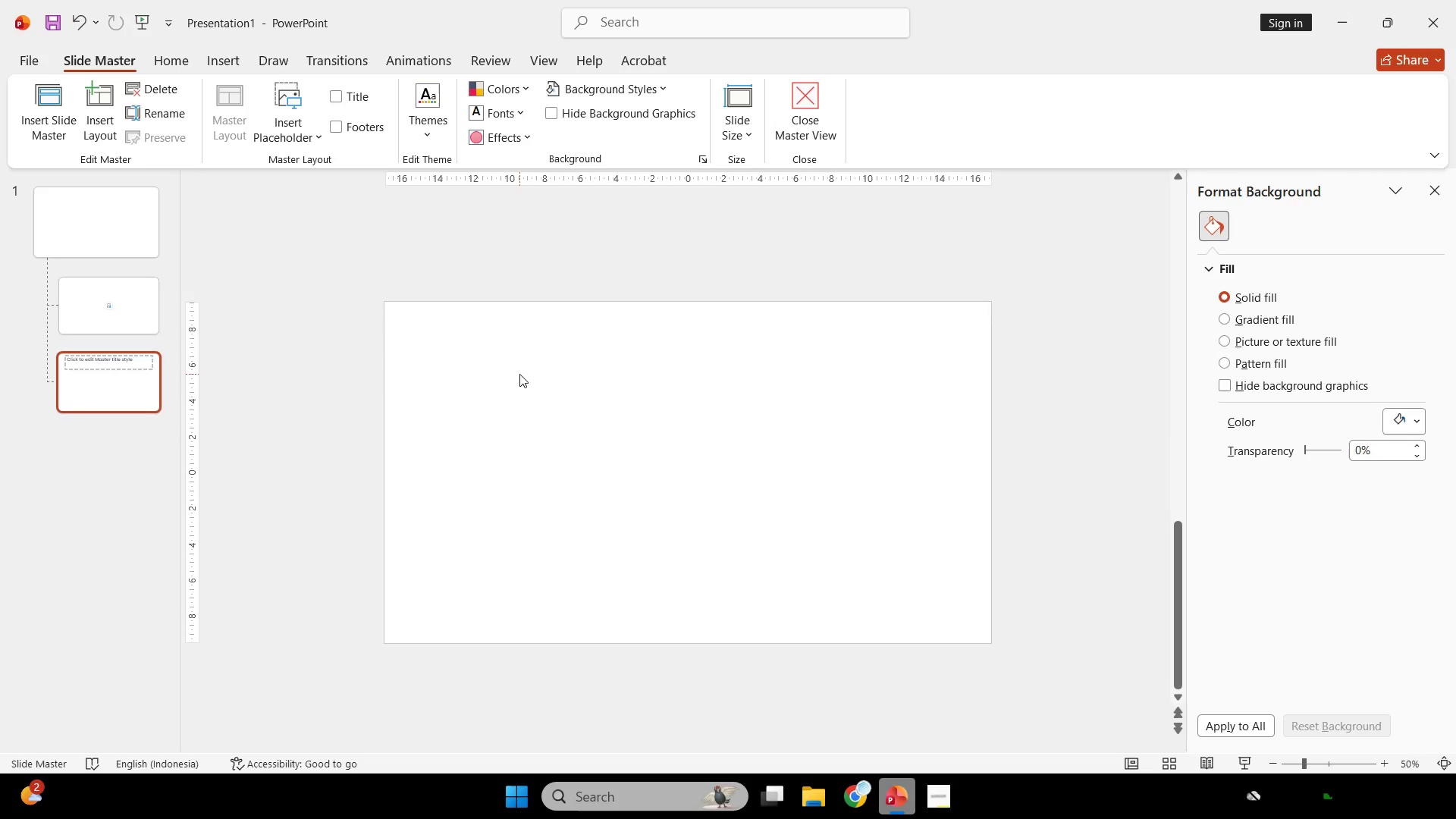 
key(Control+V)
 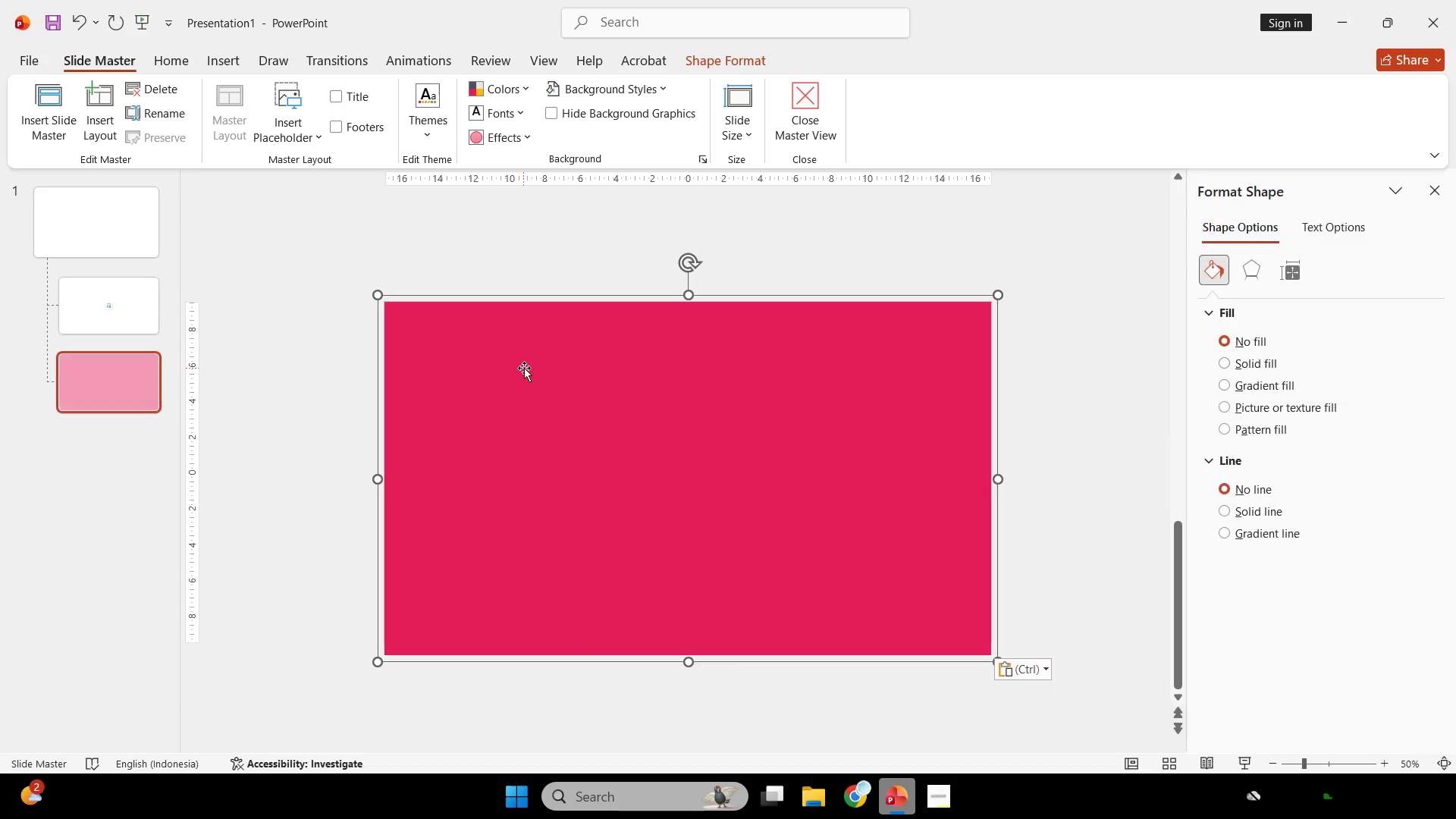 
key(Control+Shift+G)
 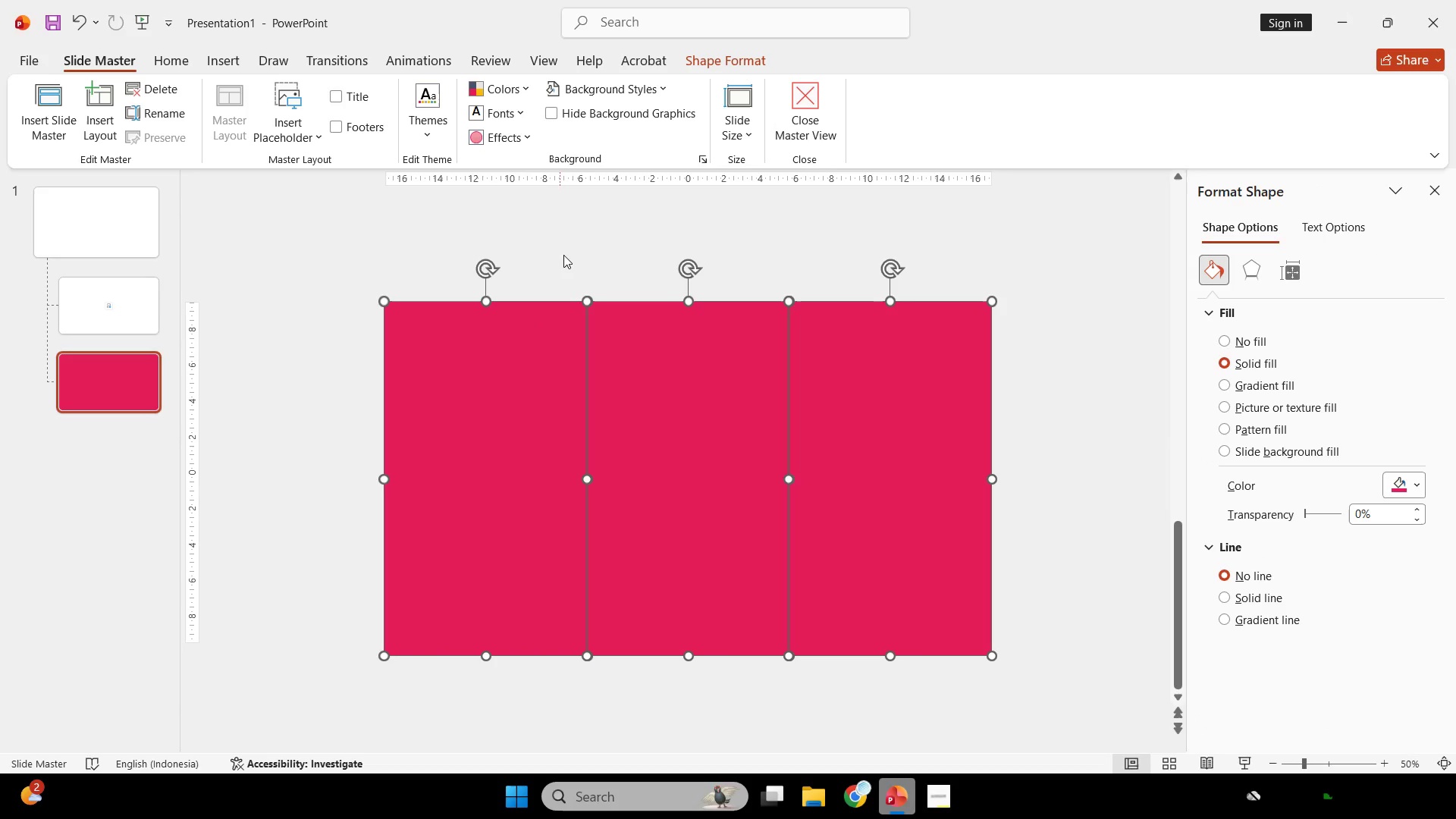 
left_click([567, 249])
 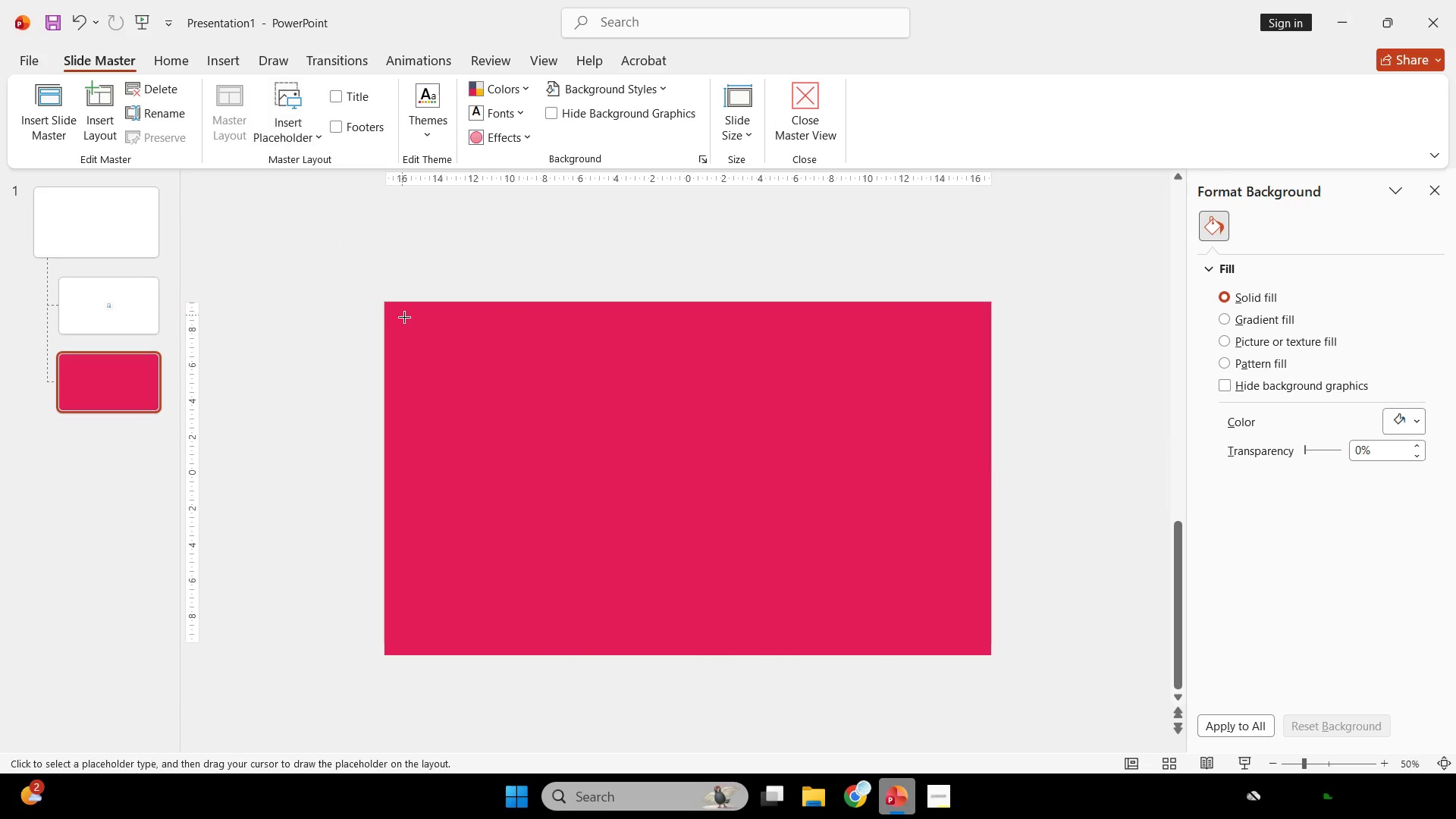 
left_click_drag(start_coordinate=[366, 282], to_coordinate=[630, 673])
 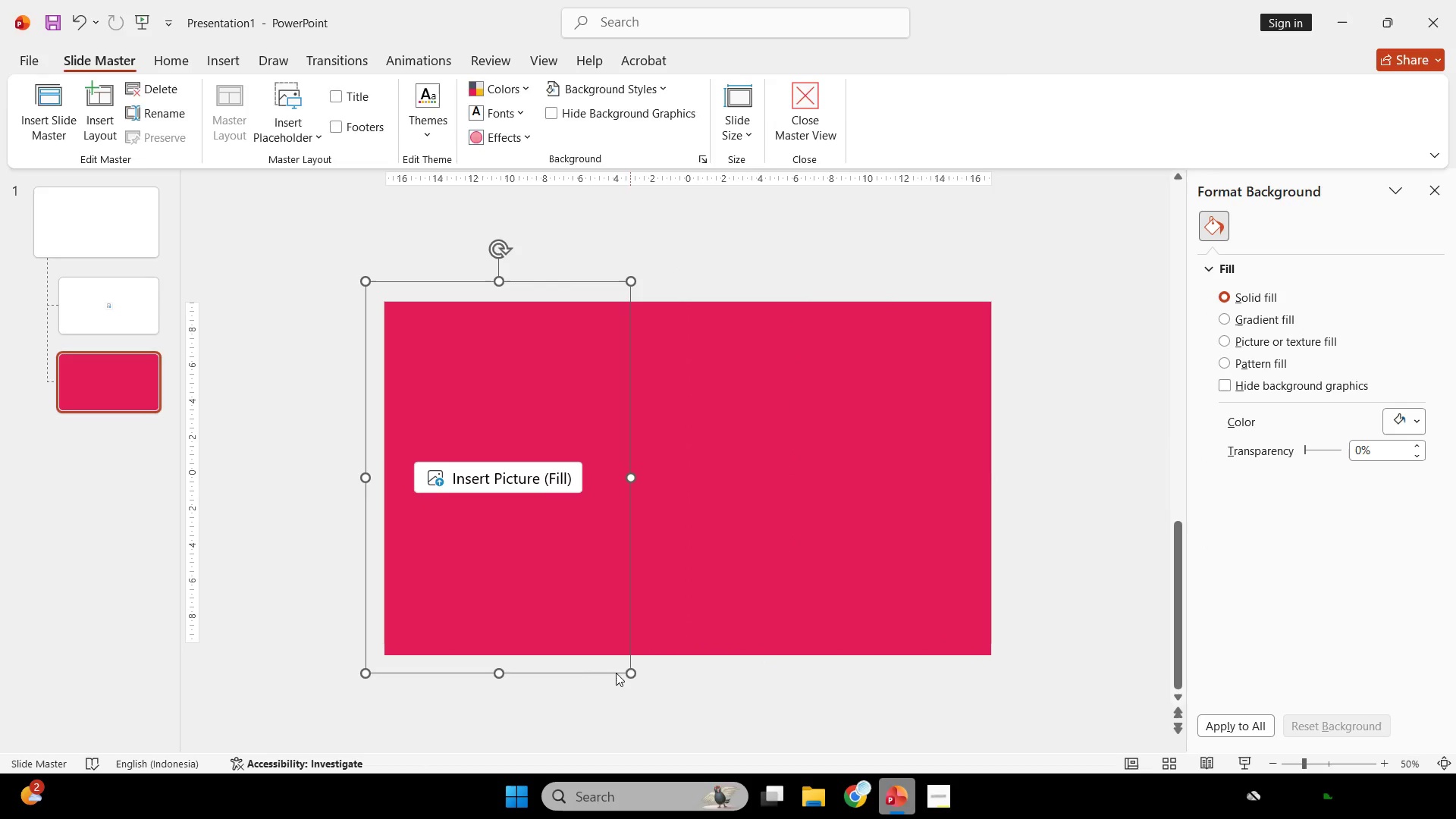 
hold_key(key=ControlLeft, duration=3.09)
hold_key(key=ShiftLeft, duration=3.02)
left_click_drag(start_coordinate=[574, 664], to_coordinate=[764, 670])
 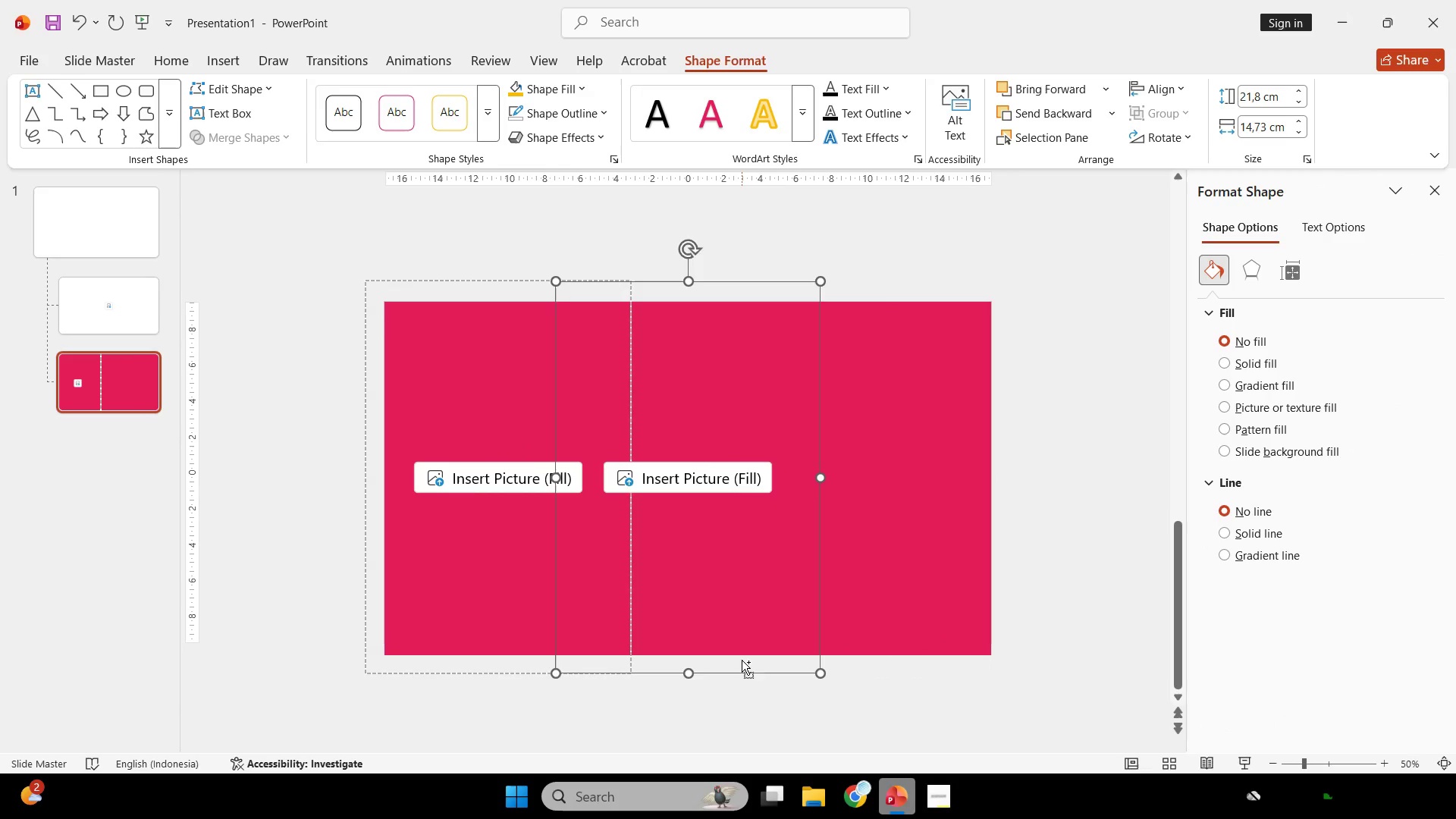 
left_click_drag(start_coordinate=[742, 660], to_coordinate=[933, 681])
 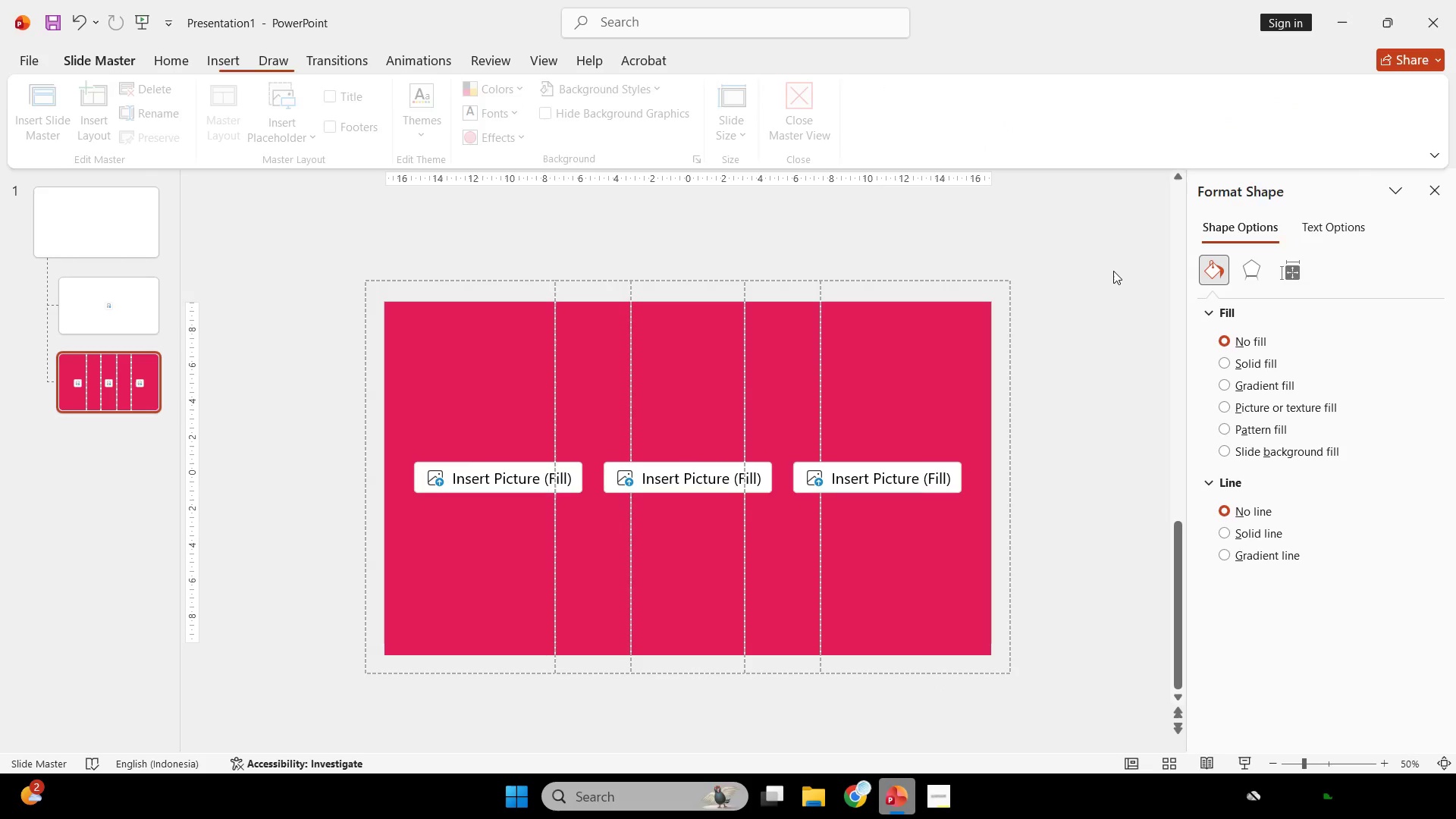 
left_click_drag(start_coordinate=[1097, 249], to_coordinate=[710, 693])
 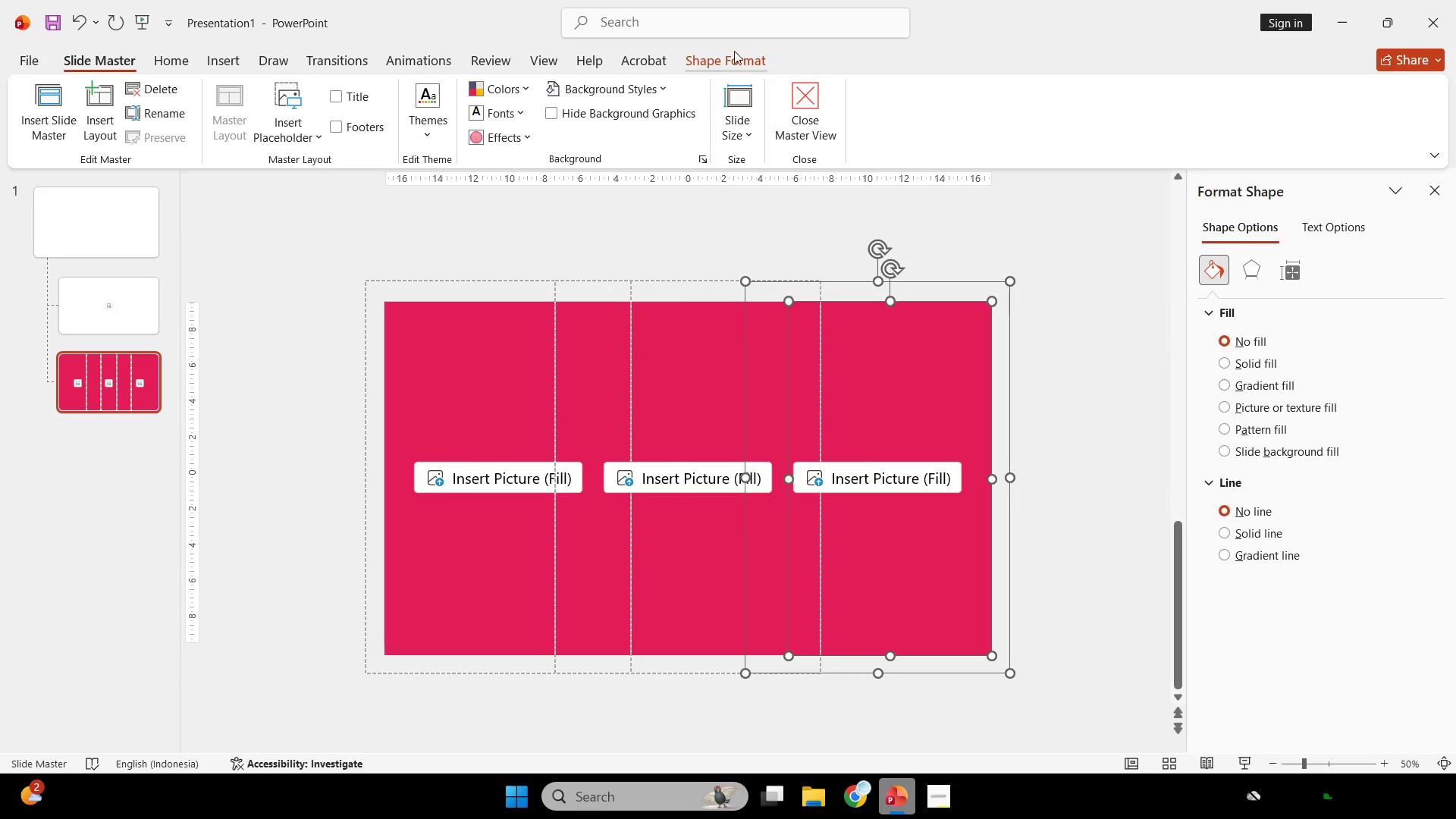 
left_click([732, 55])
 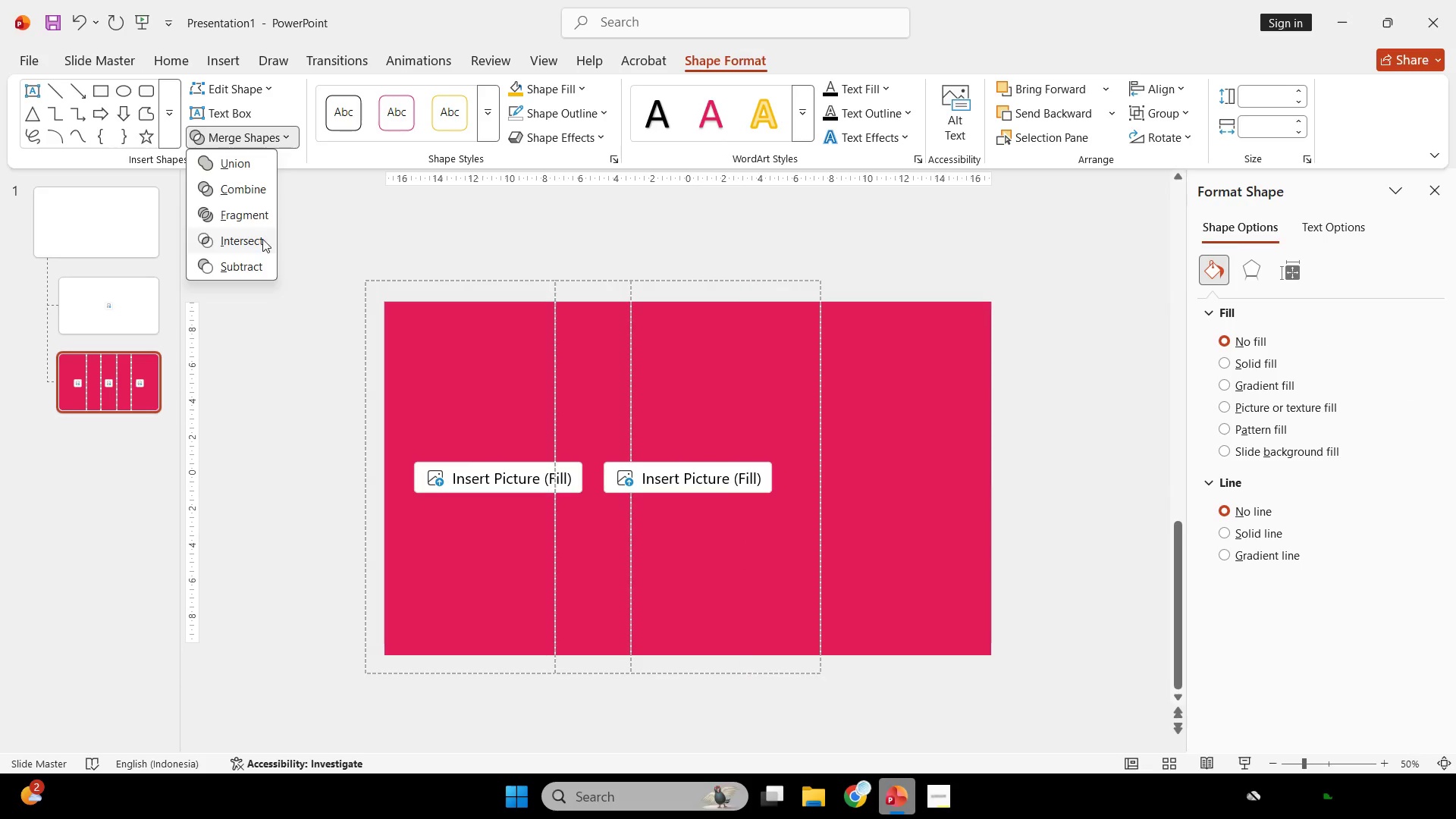 
double_click([332, 247])
 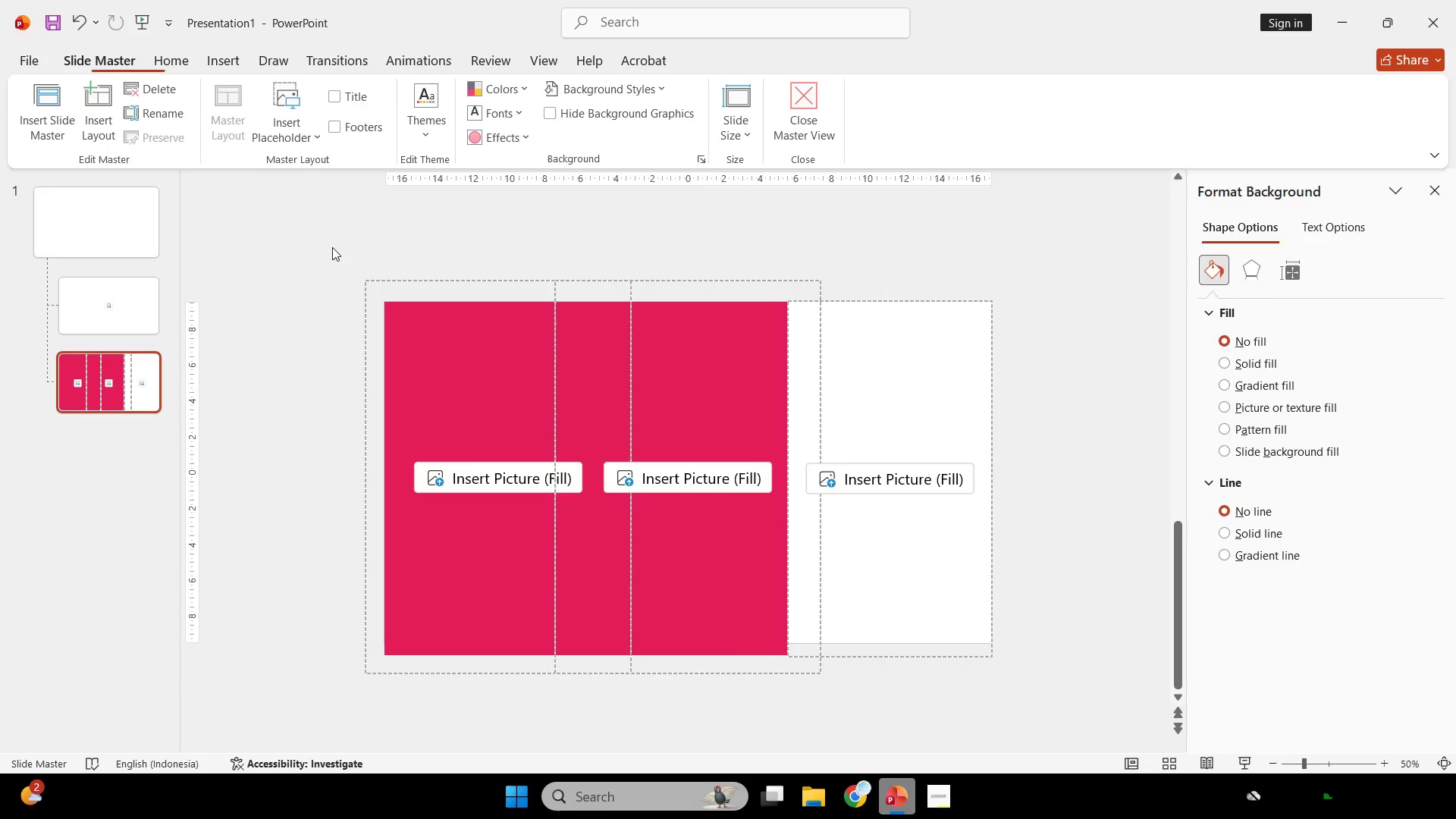 
left_click_drag(start_coordinate=[332, 247], to_coordinate=[666, 690])
 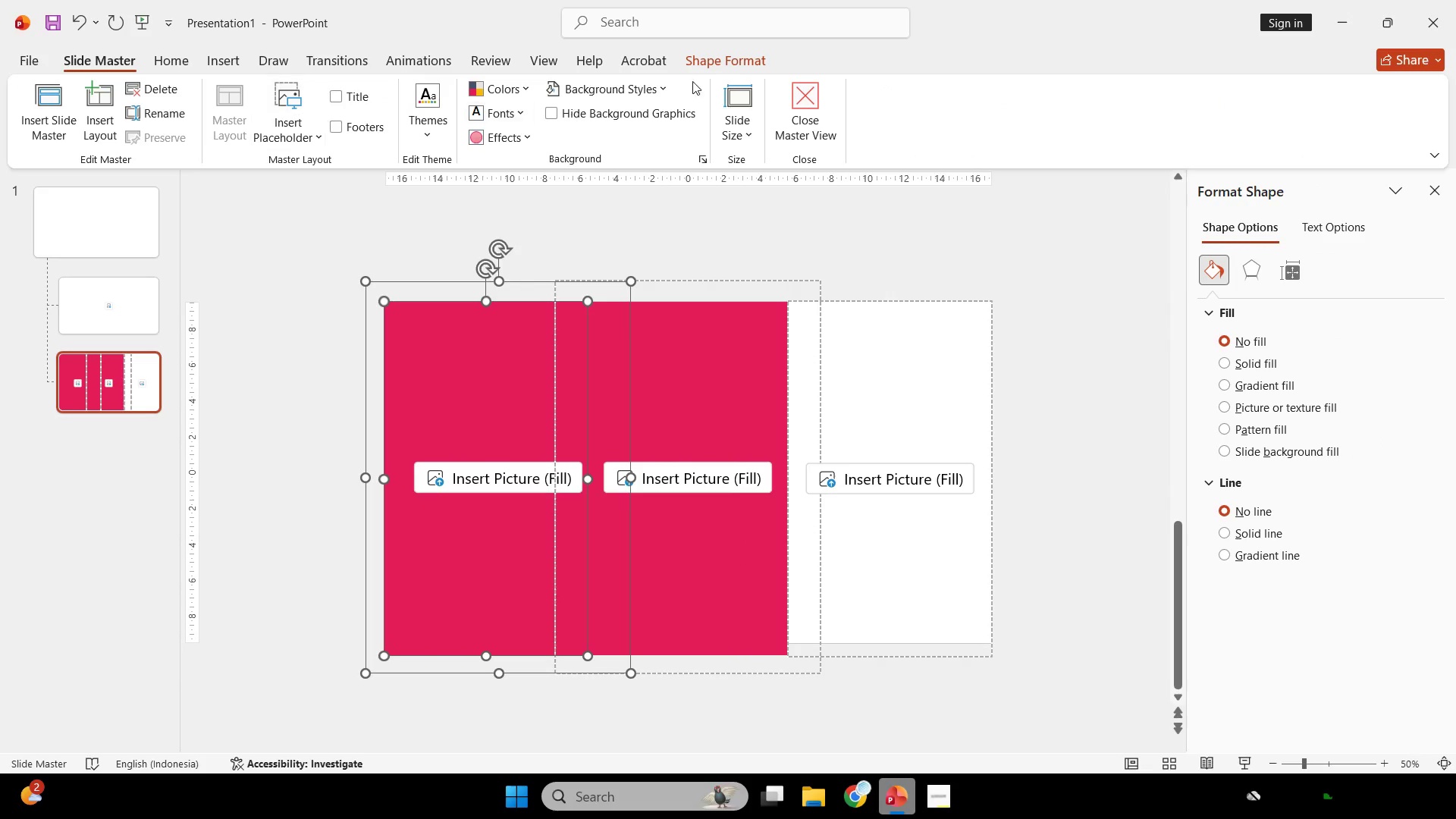 
left_click([716, 71])
 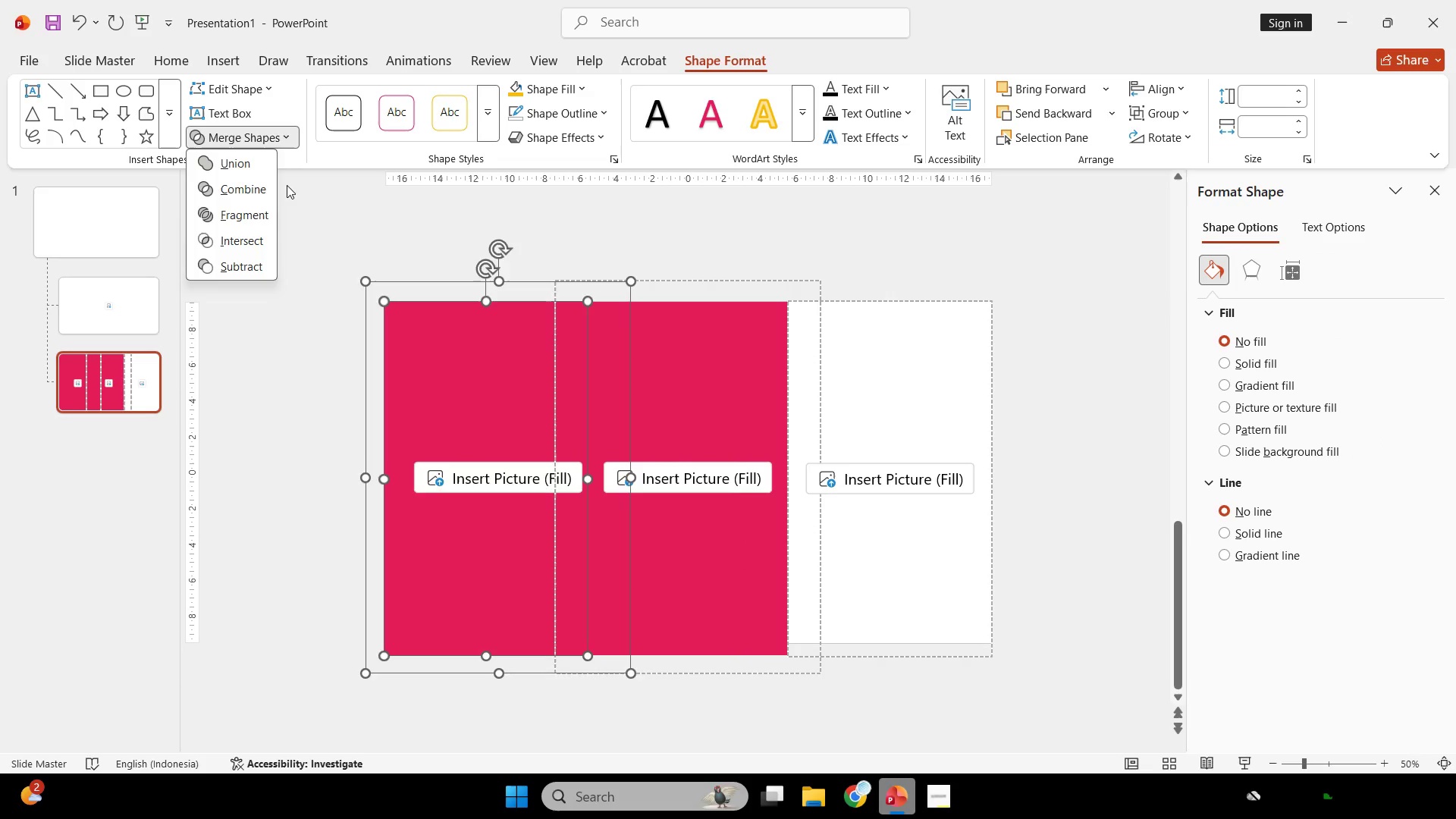 
left_click([246, 238])
 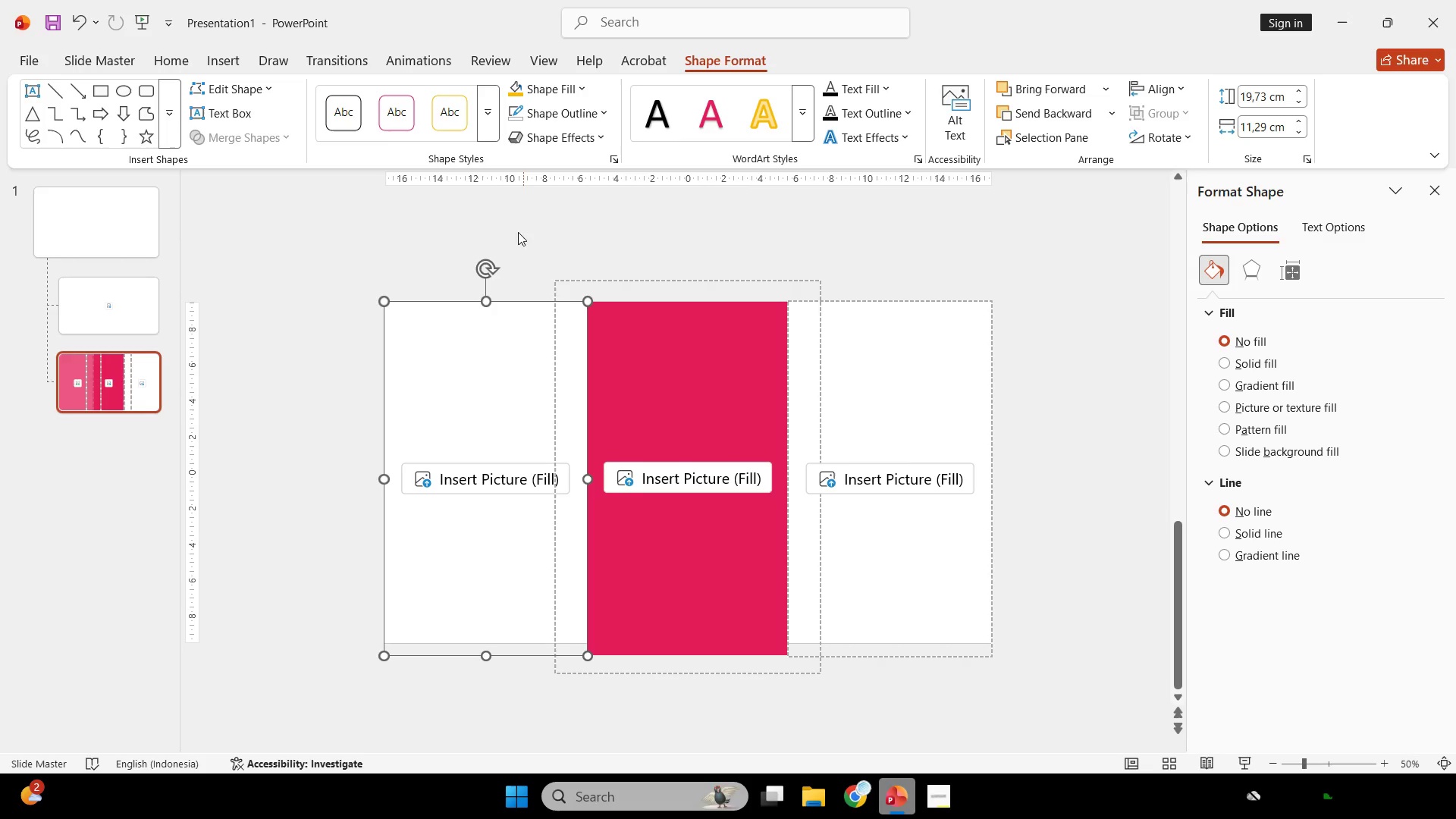 
left_click([507, 231])
 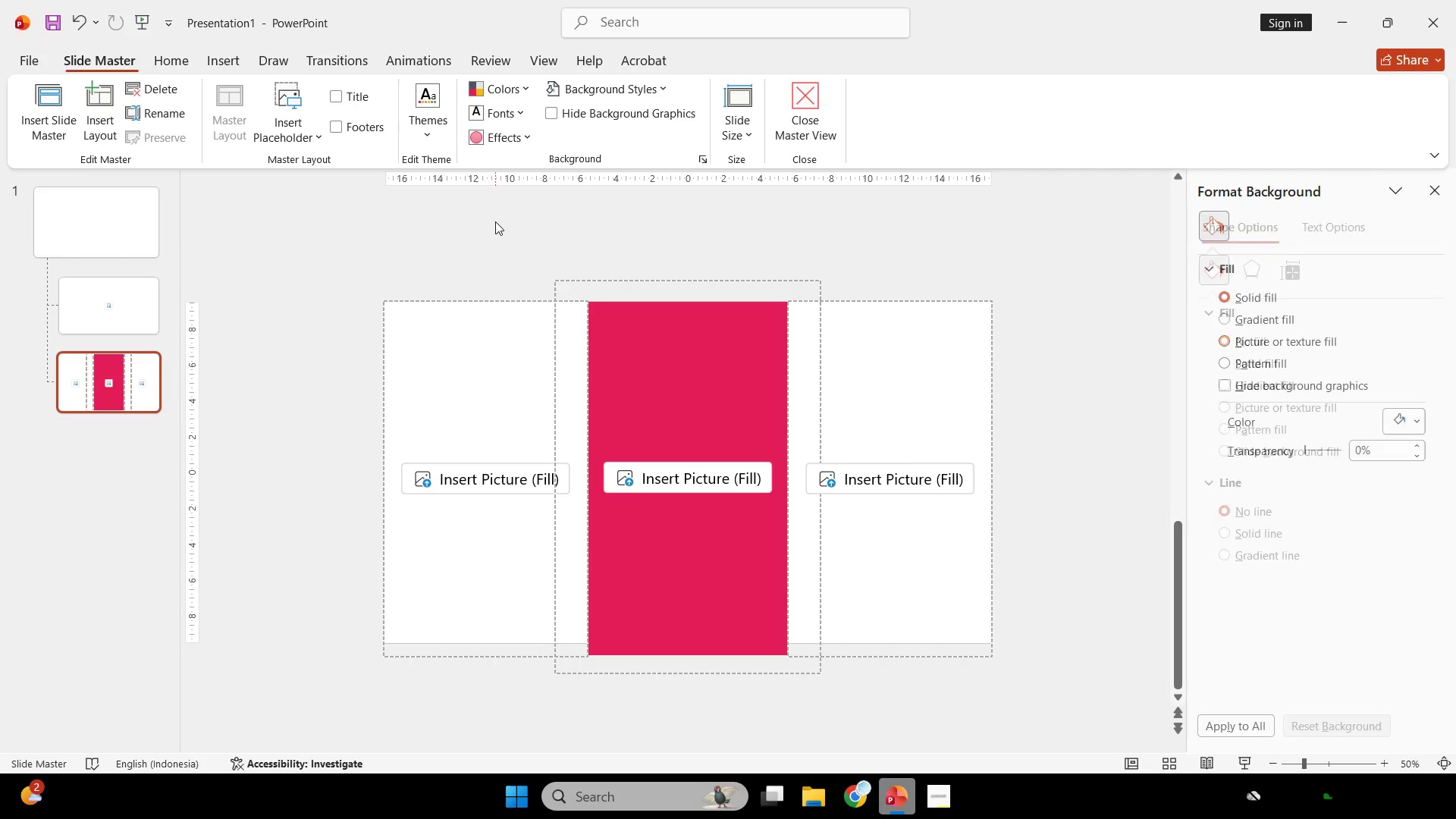 
left_click_drag(start_coordinate=[495, 222], to_coordinate=[864, 722])
 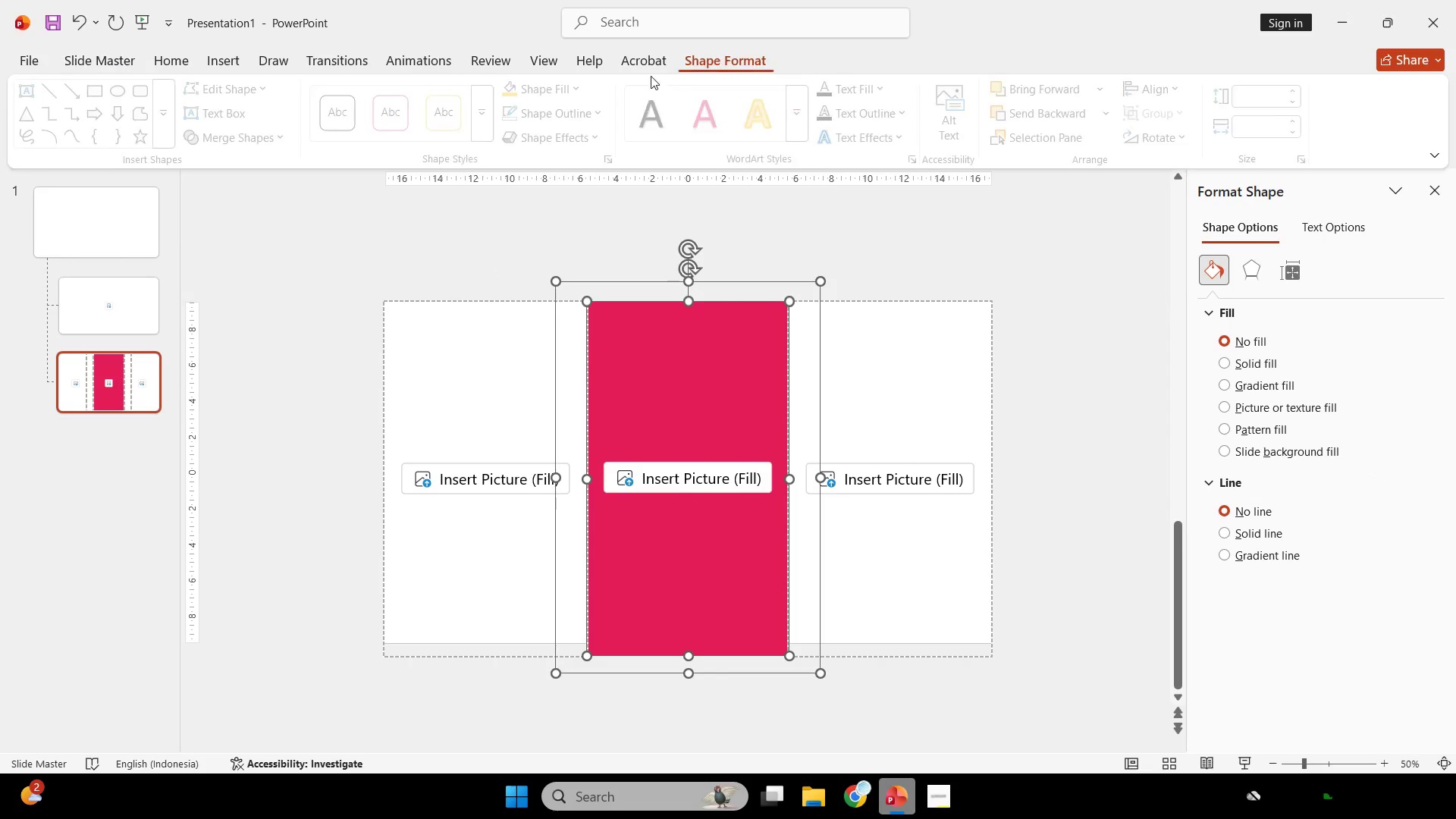 
left_click([226, 137])
 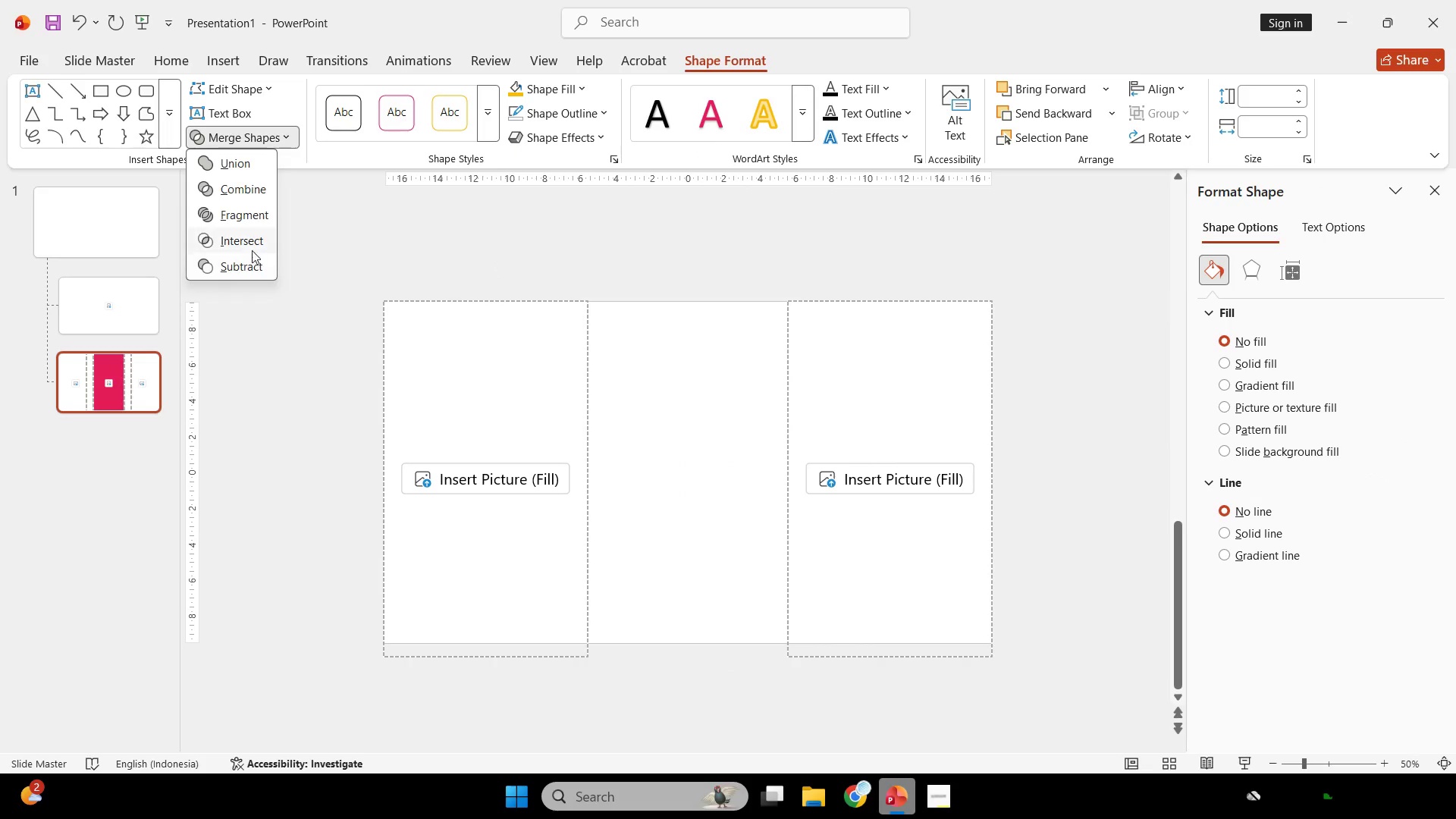 
left_click([253, 245])
 